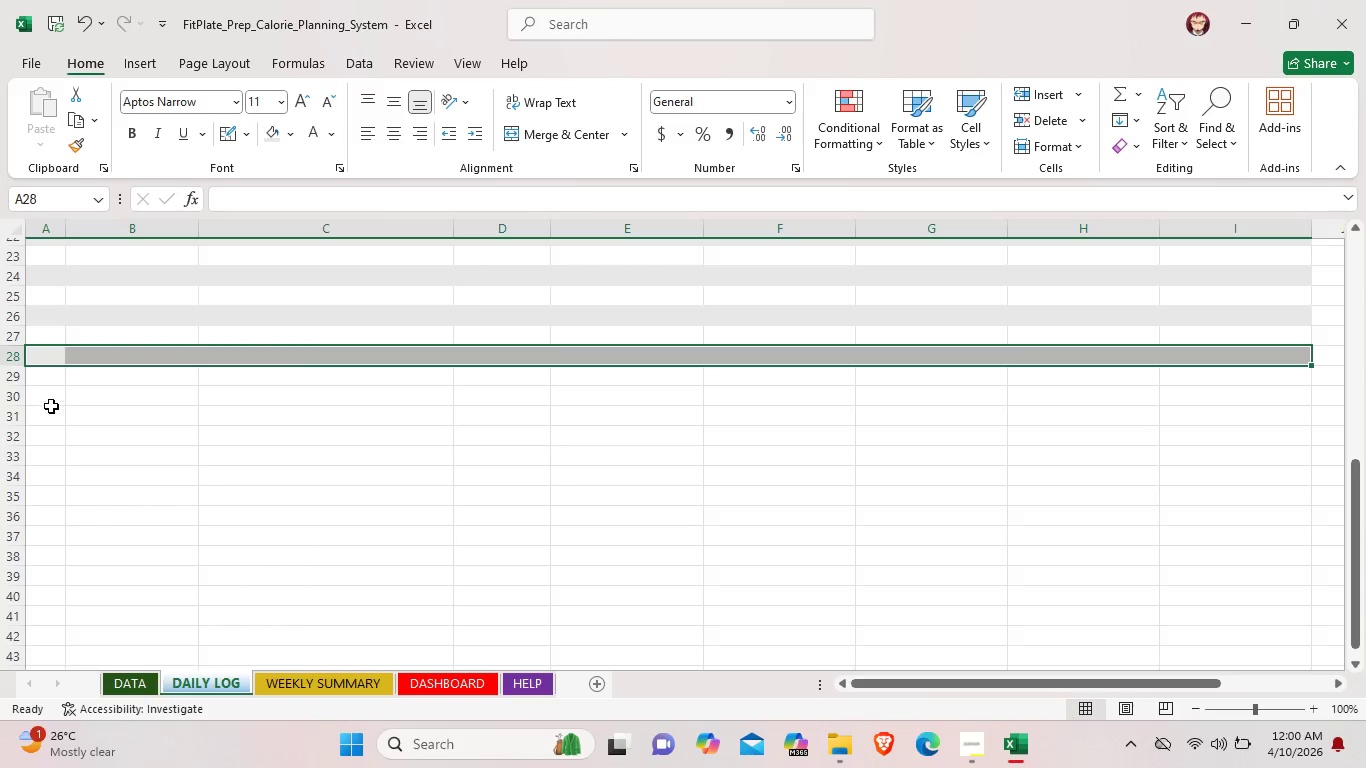 
left_click([46, 398])
 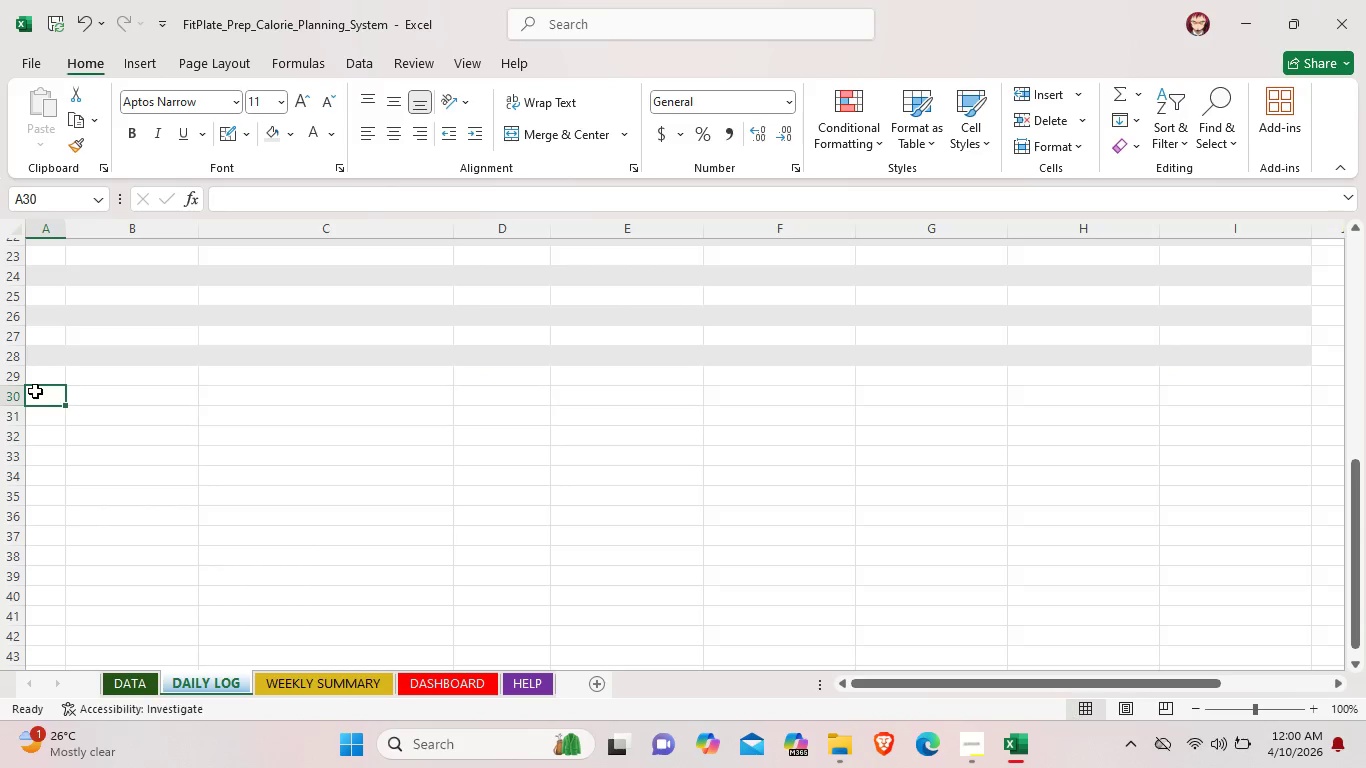 
left_click_drag(start_coordinate=[35, 391], to_coordinate=[1271, 405])
 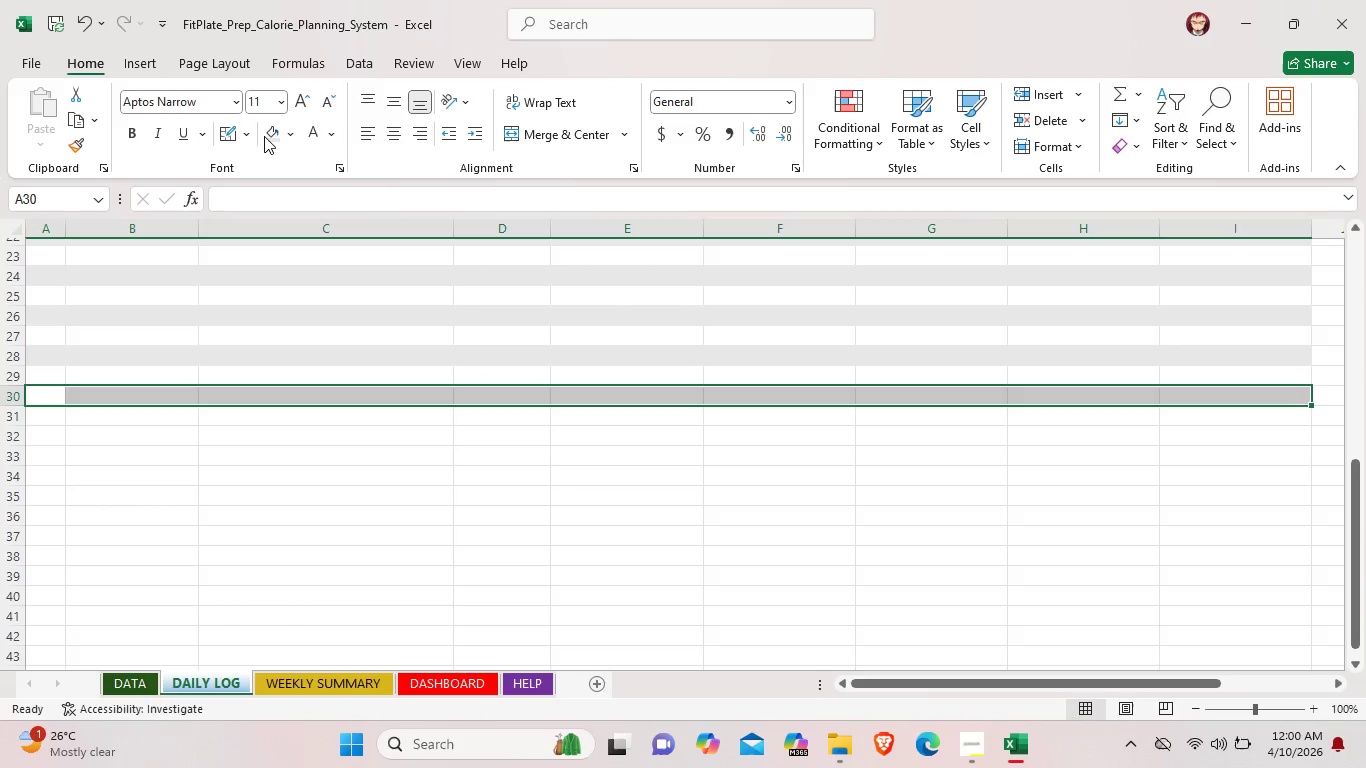 
left_click([270, 137])
 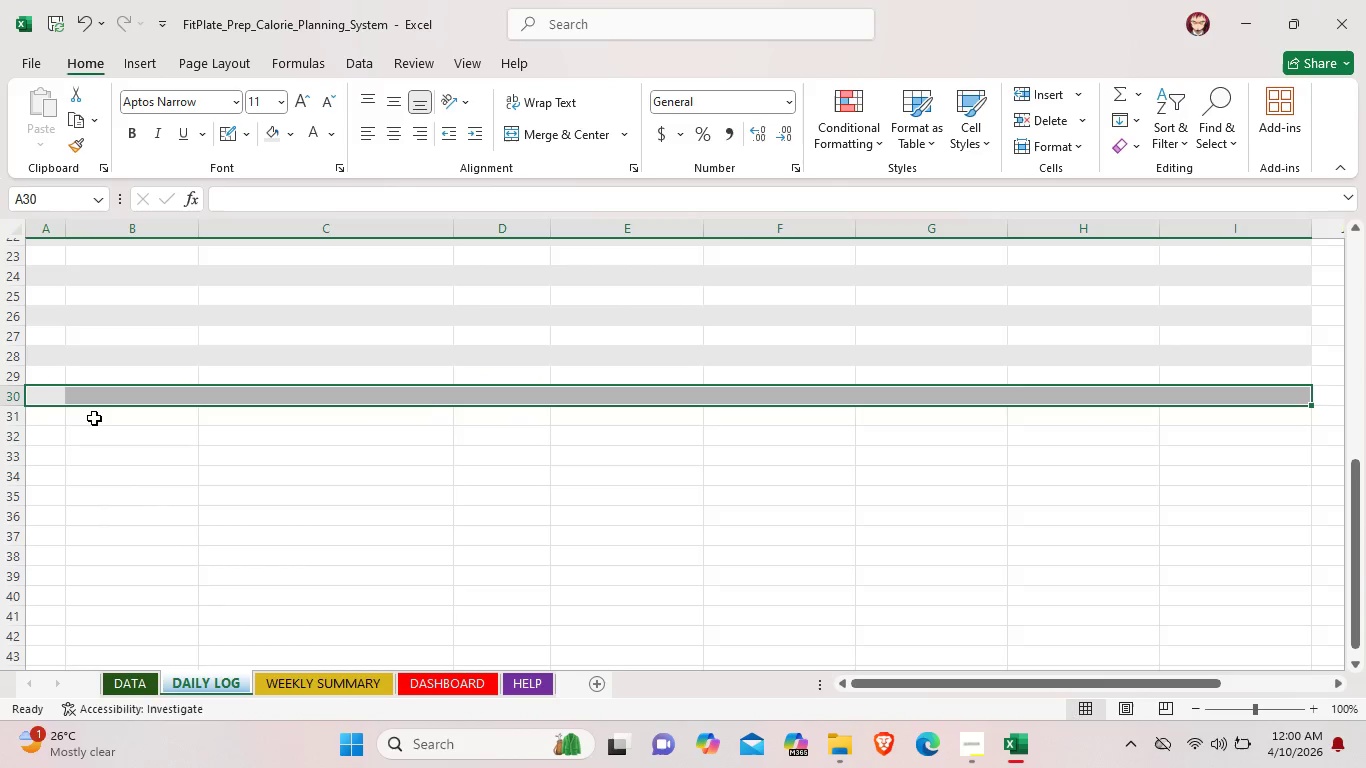 
left_click([50, 428])
 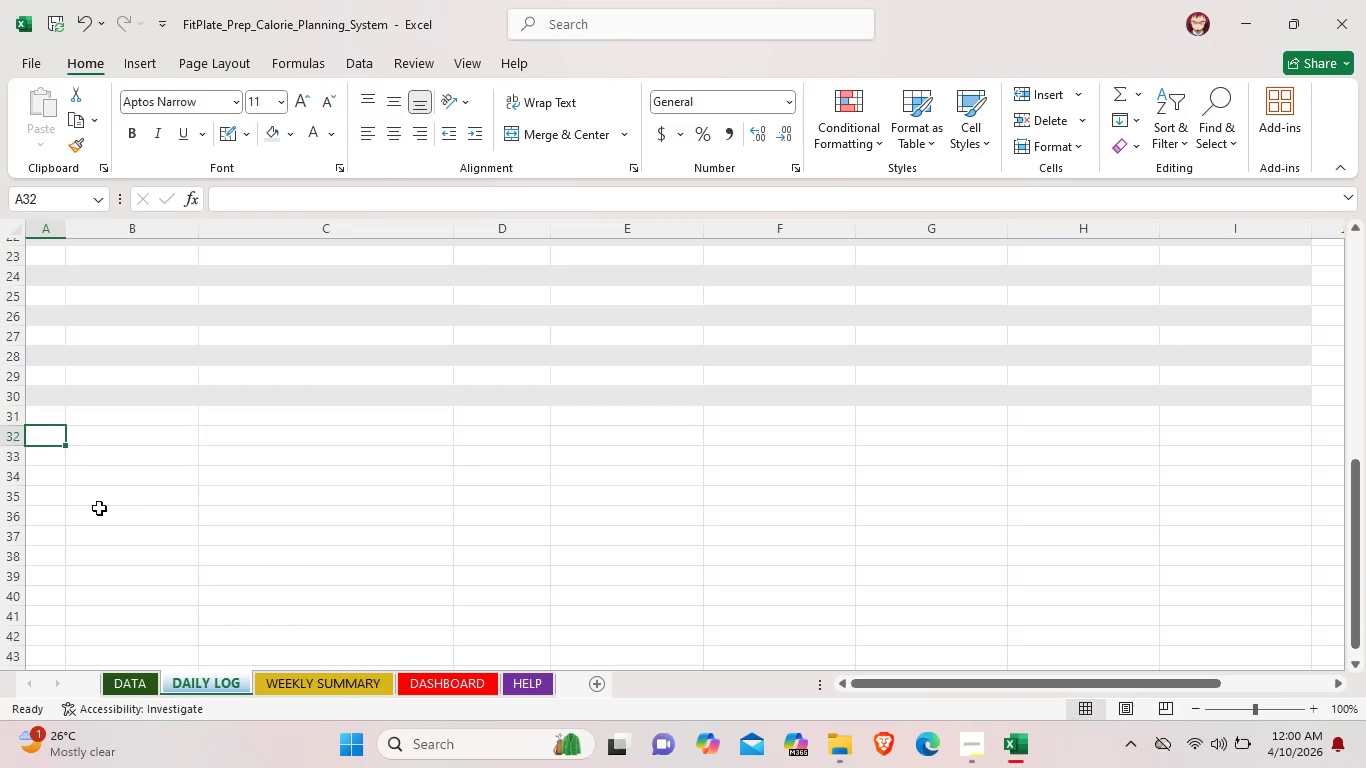 
scroll: coordinate [149, 551], scroll_direction: up, amount: 10.0
 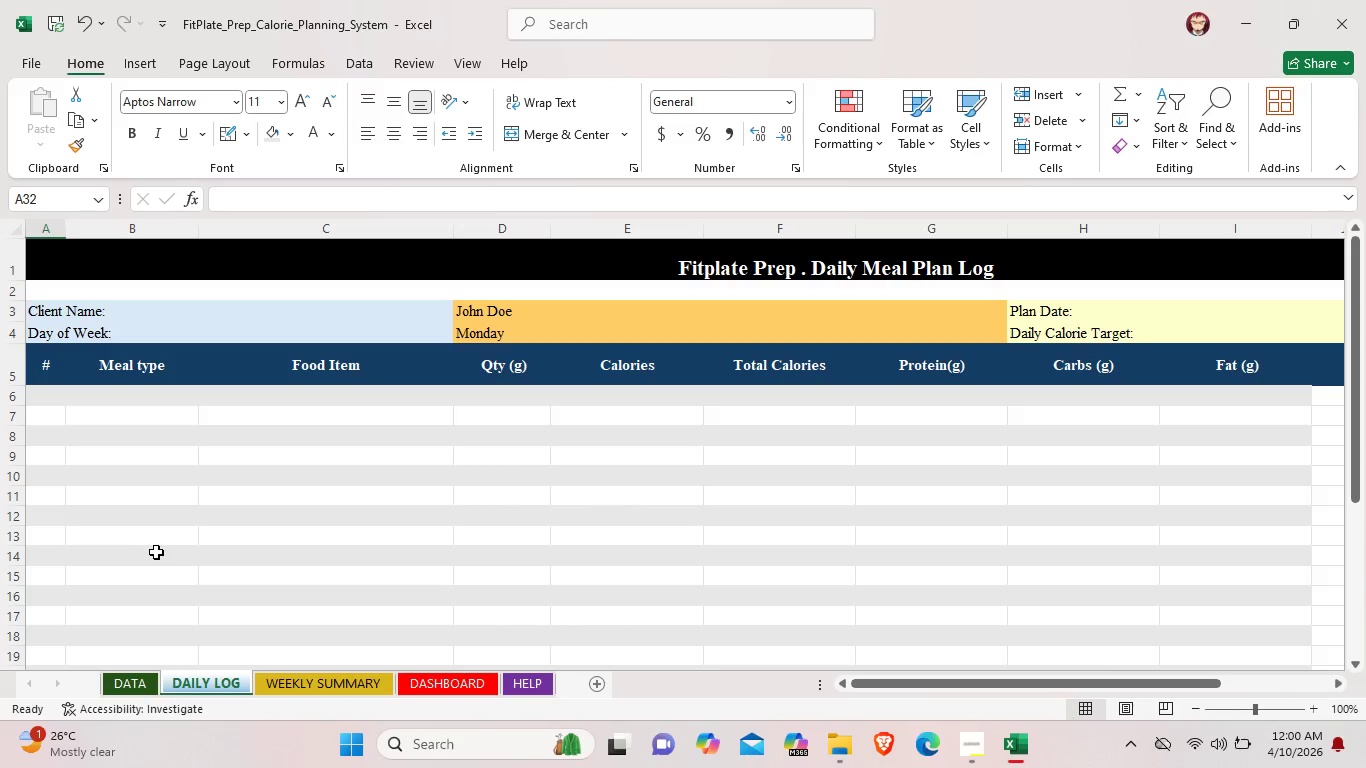 
scroll: coordinate [156, 552], scroll_direction: down, amount: 2.0
 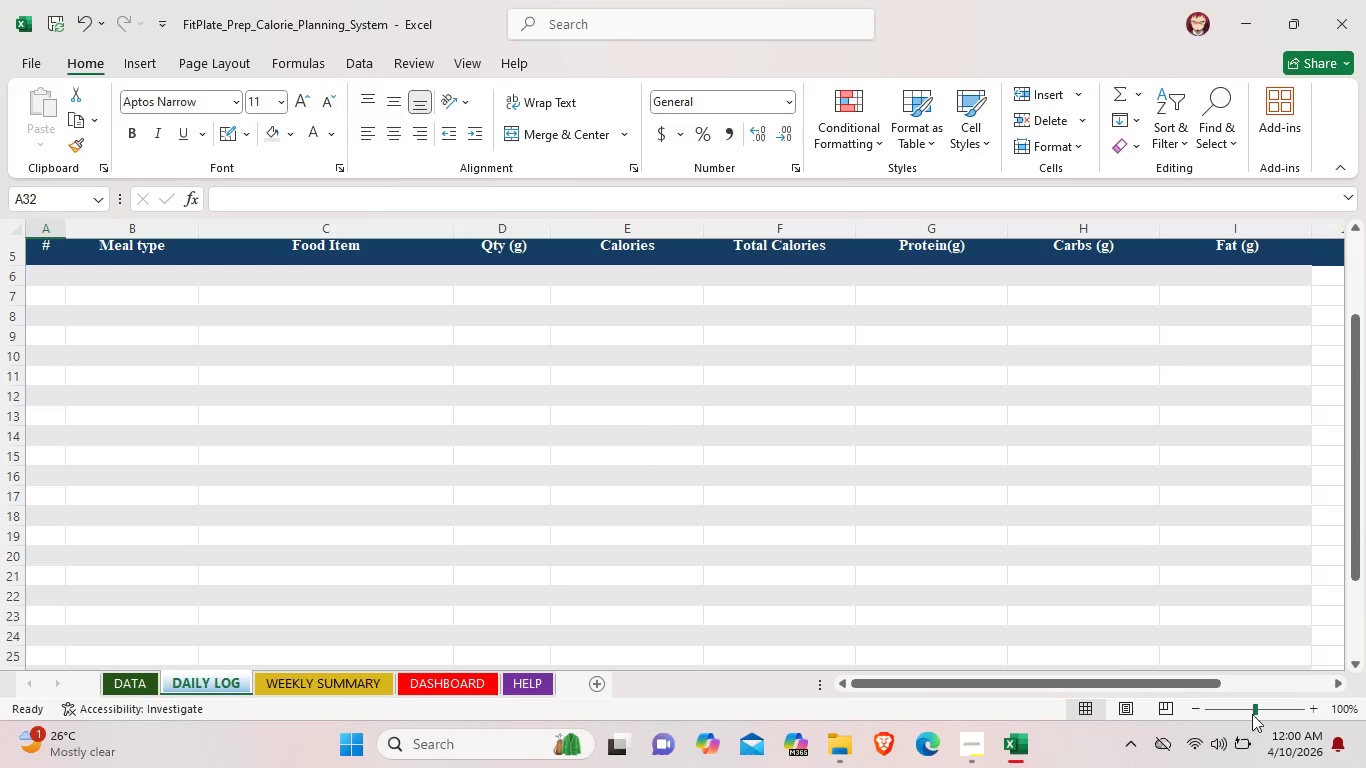 
left_click_drag(start_coordinate=[1257, 709], to_coordinate=[1249, 709])
 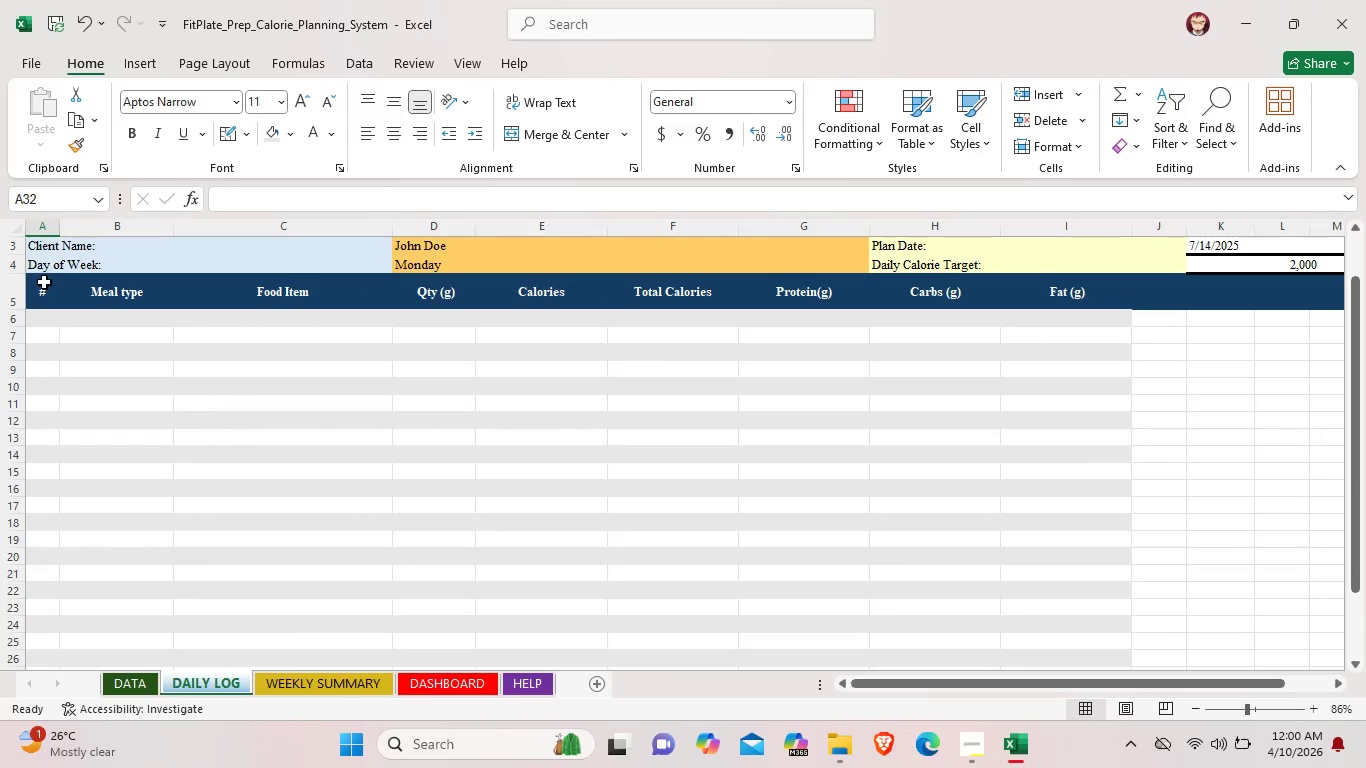 
left_click_drag(start_coordinate=[35, 280], to_coordinate=[1107, 642])
 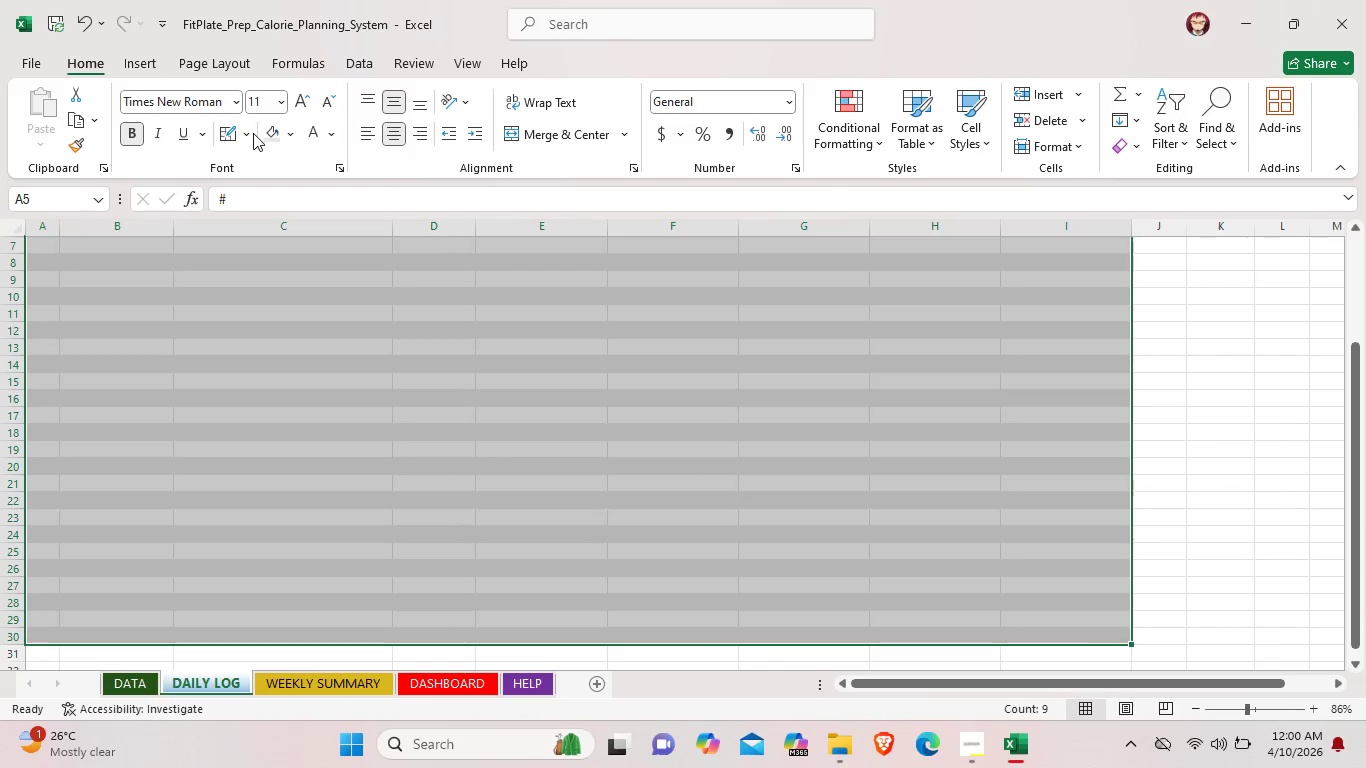 
left_click([252, 133])
 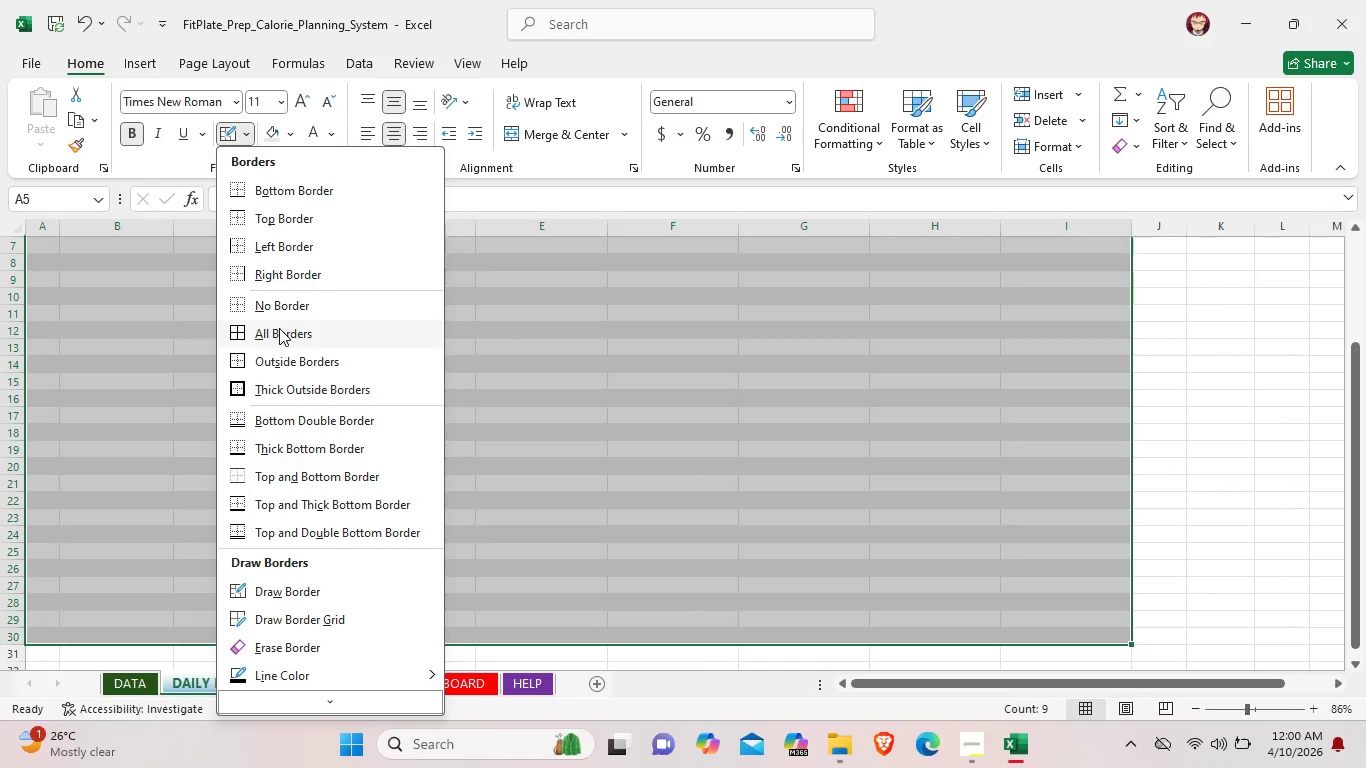 
left_click([279, 328])
 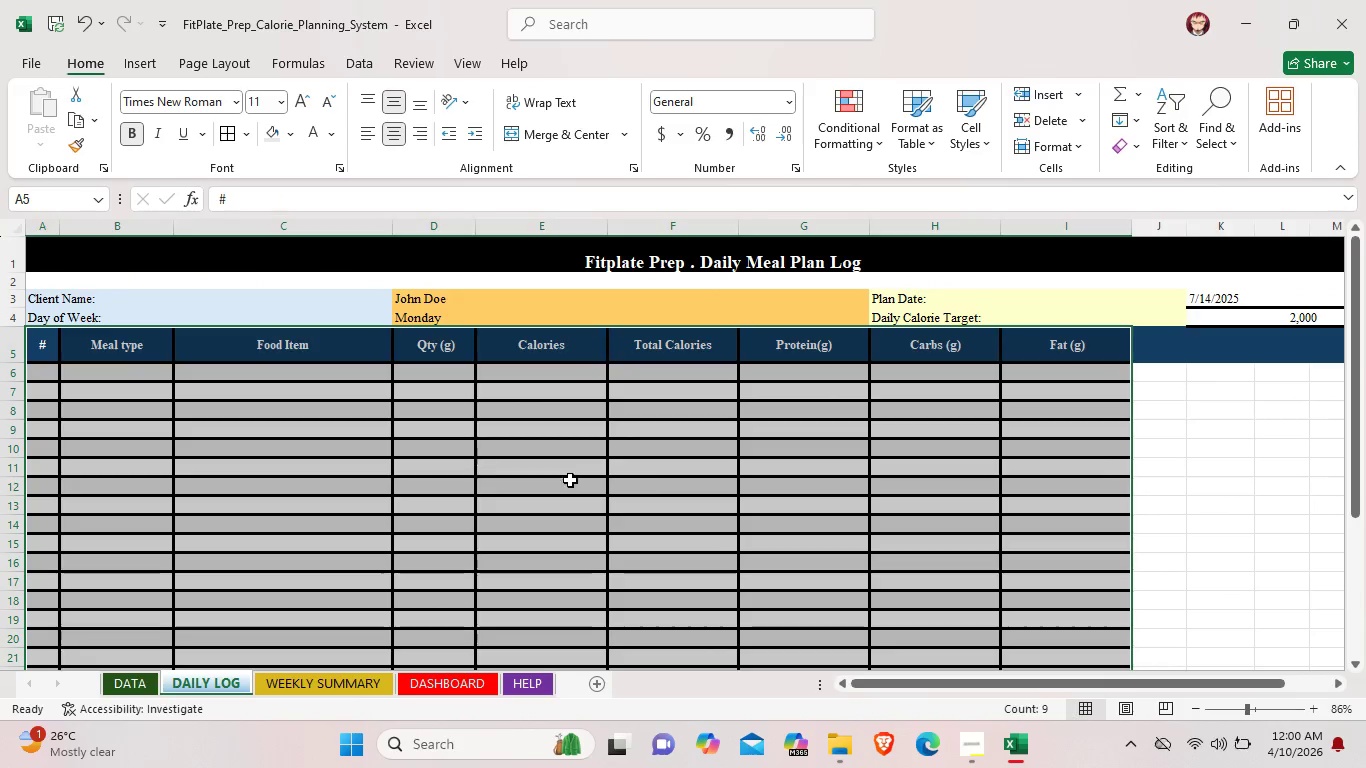 
left_click([685, 488])
 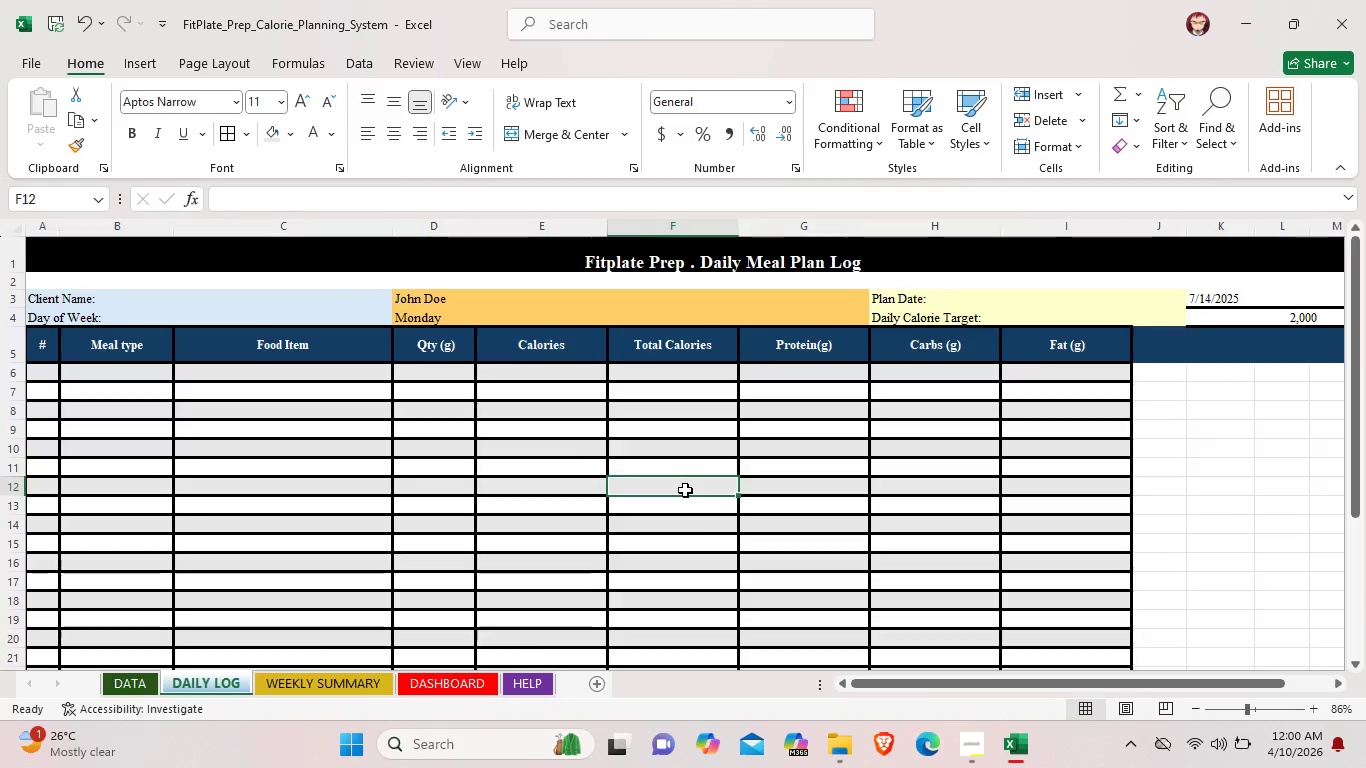 
scroll: coordinate [685, 493], scroll_direction: down, amount: 4.0
 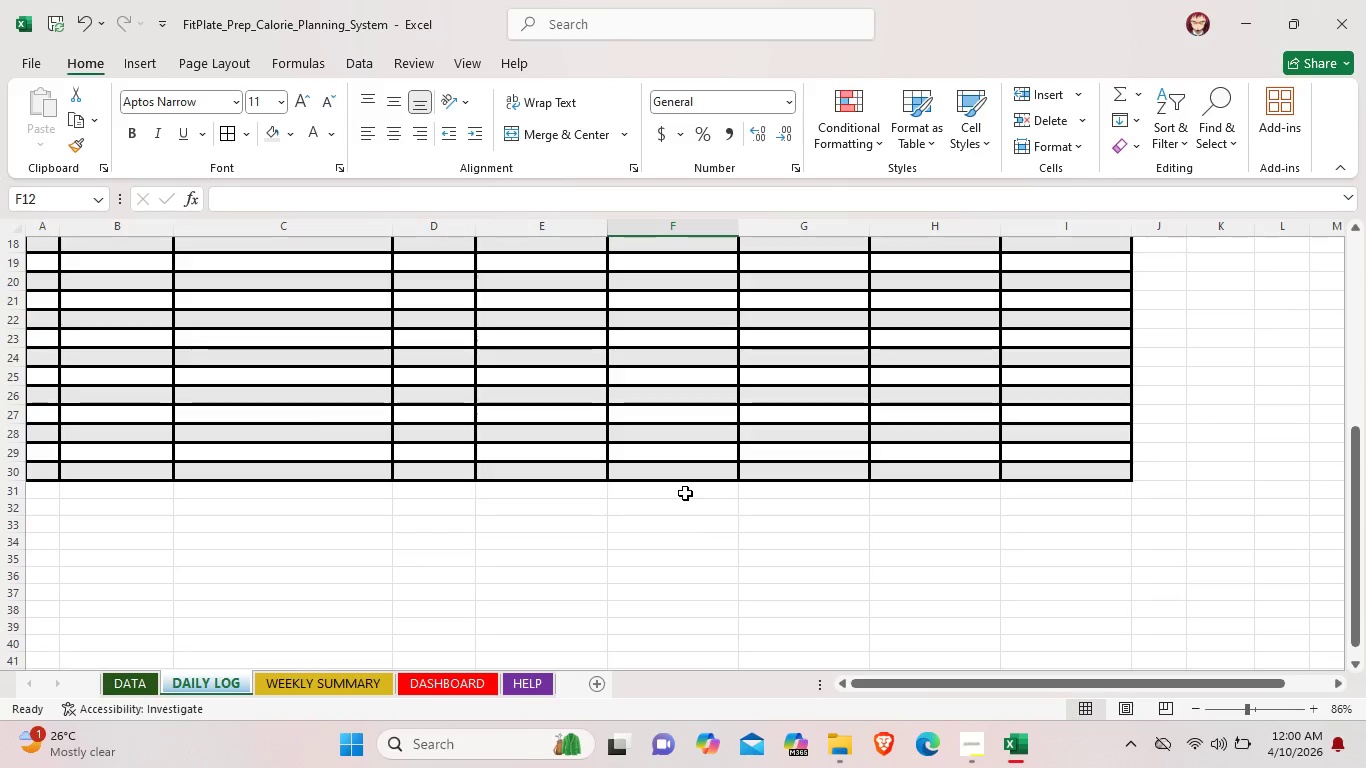 
scroll: coordinate [698, 493], scroll_direction: up, amount: 7.0
 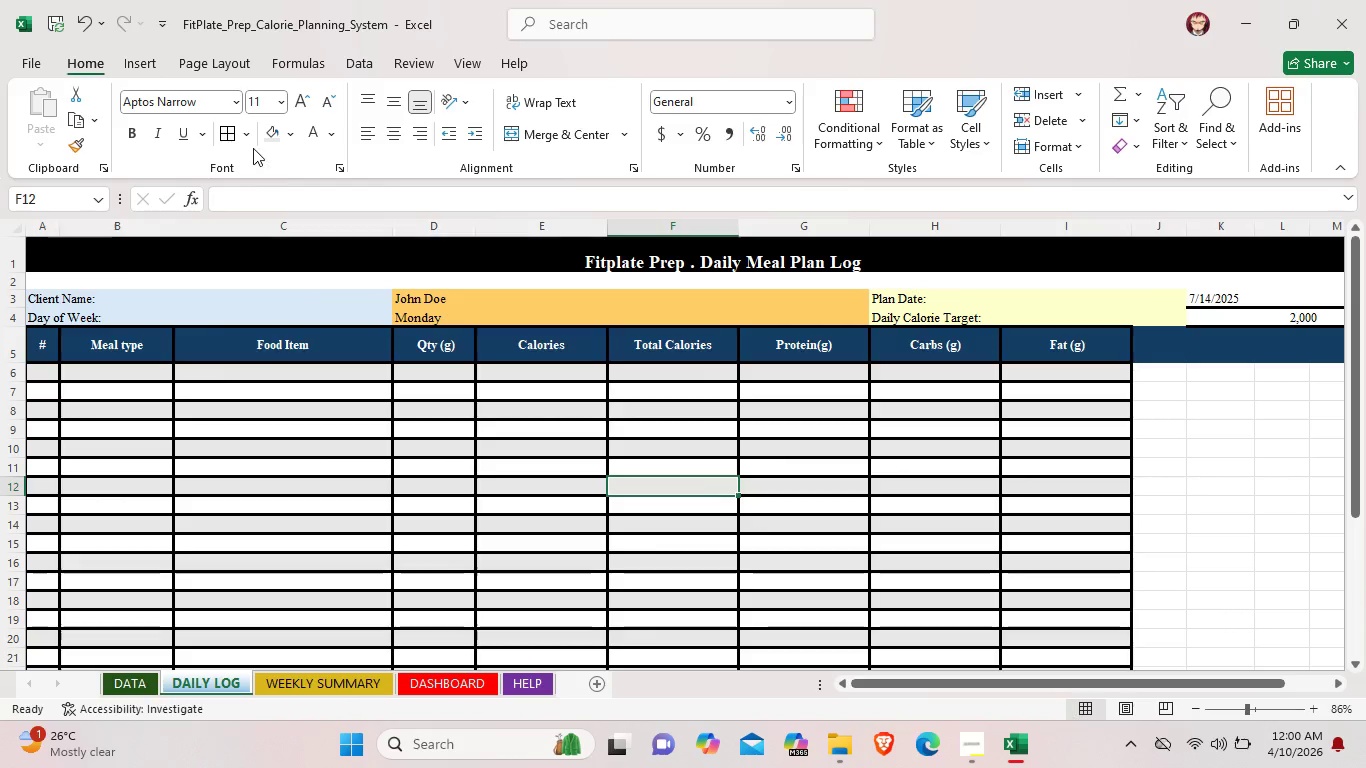 
left_click([242, 147])
 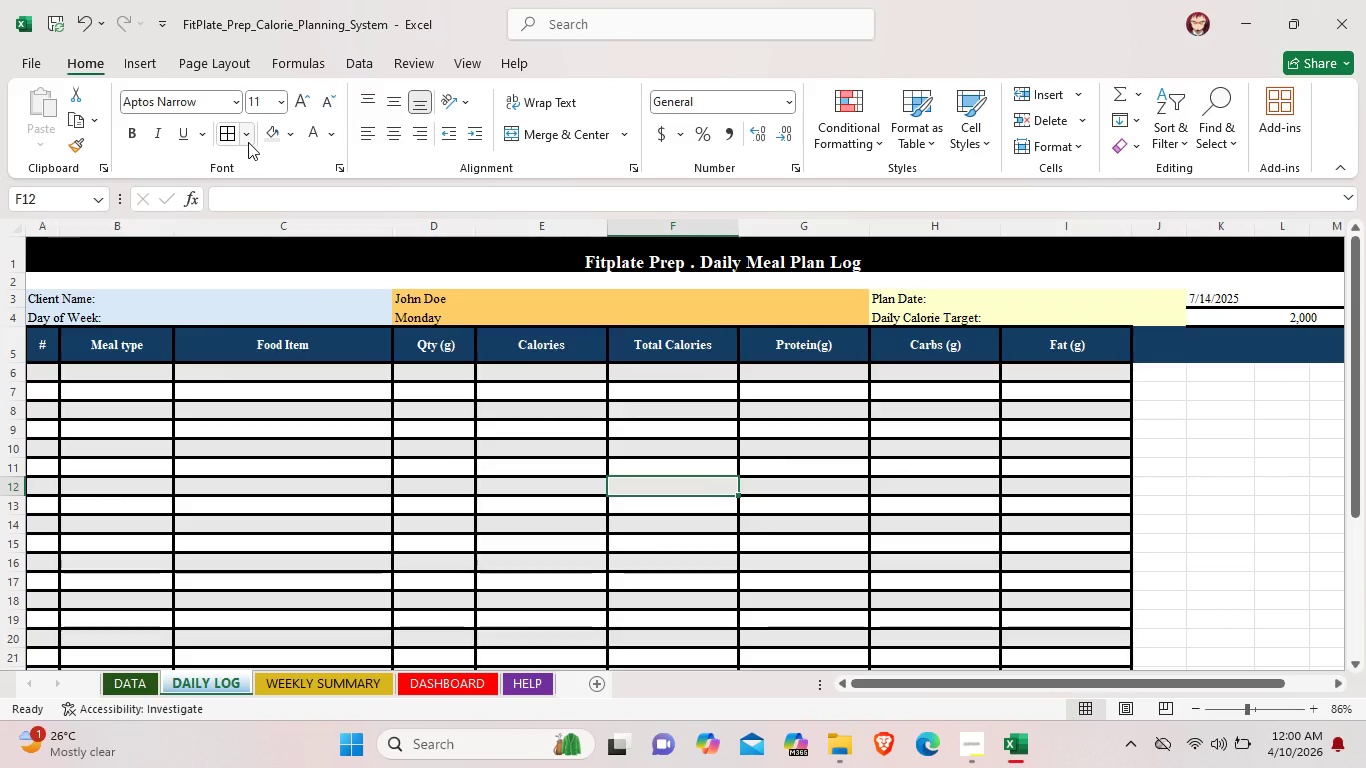 
left_click([248, 142])
 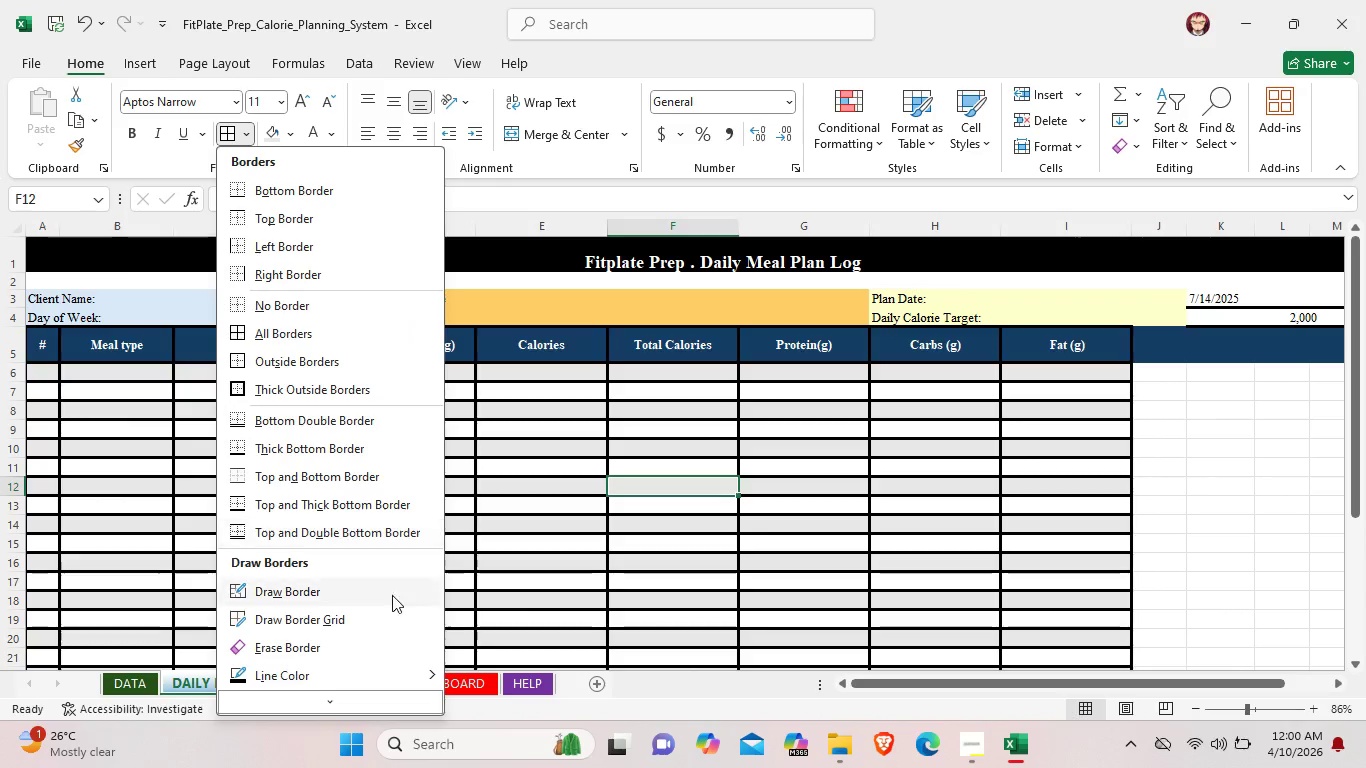 
scroll: coordinate [343, 638], scroll_direction: down, amount: 3.0
 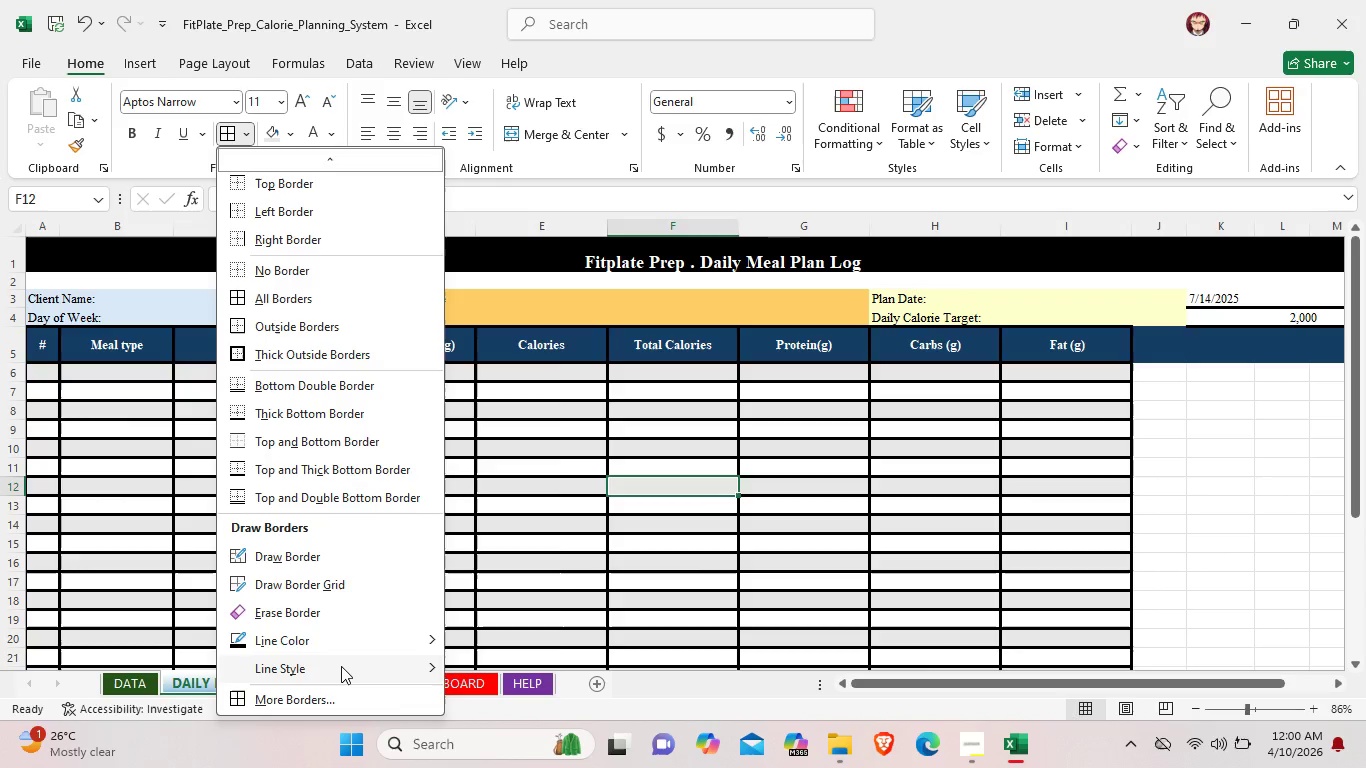 
left_click([341, 666])
 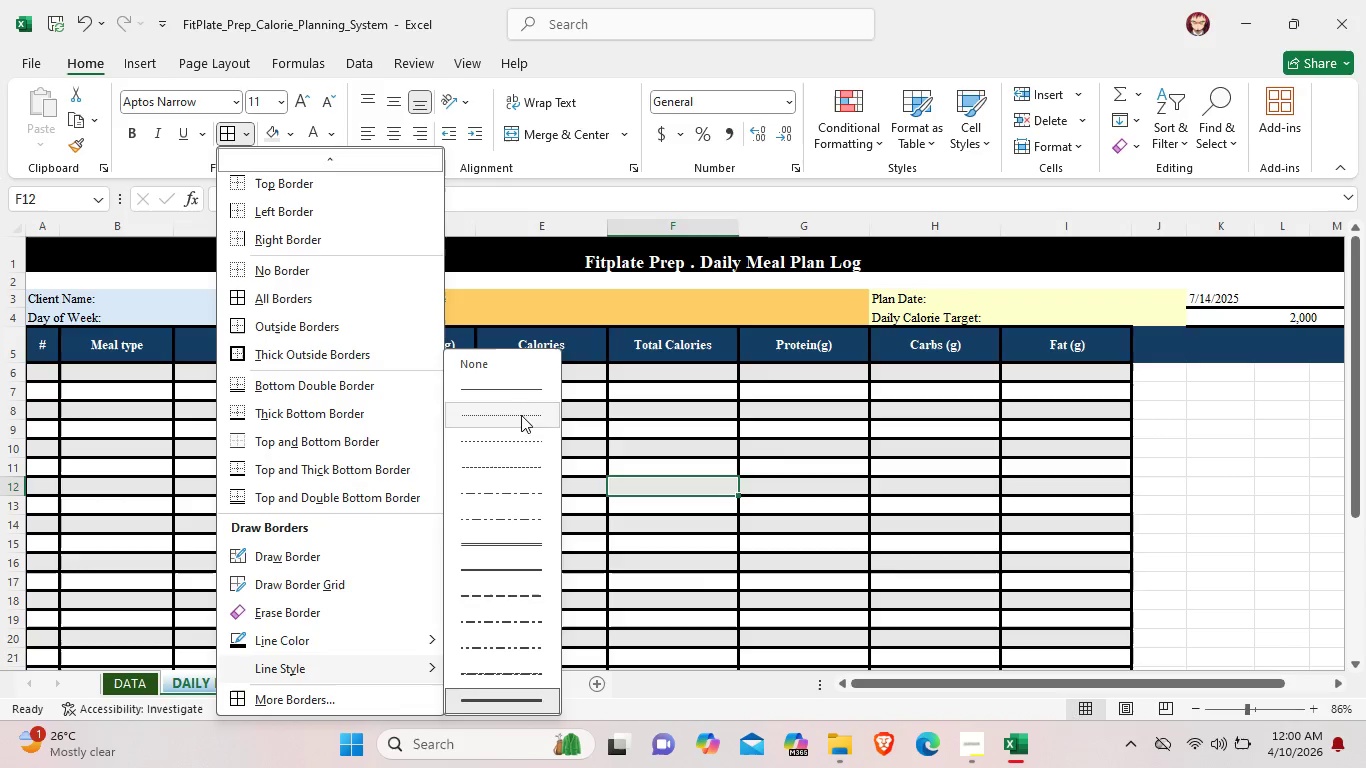 
left_click([519, 392])
 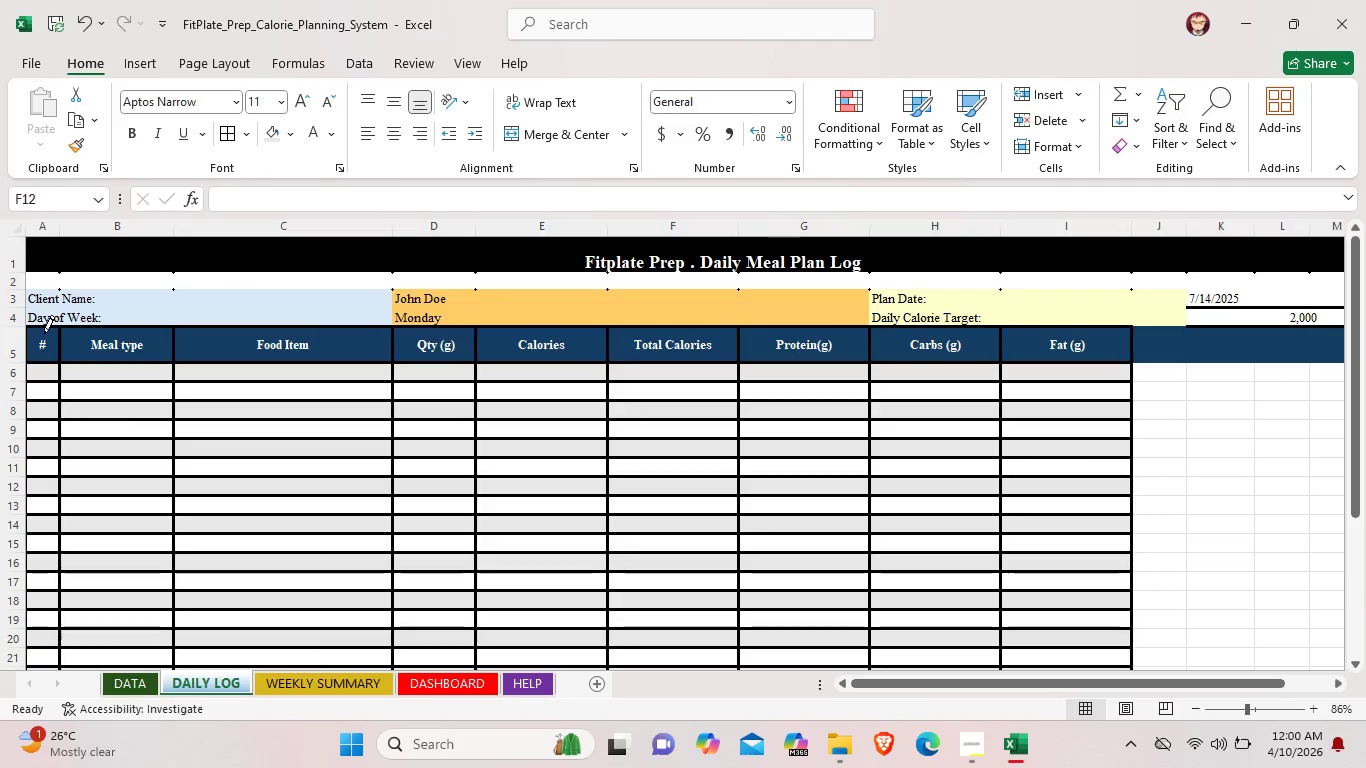 
left_click_drag(start_coordinate=[29, 329], to_coordinate=[85, 333])
 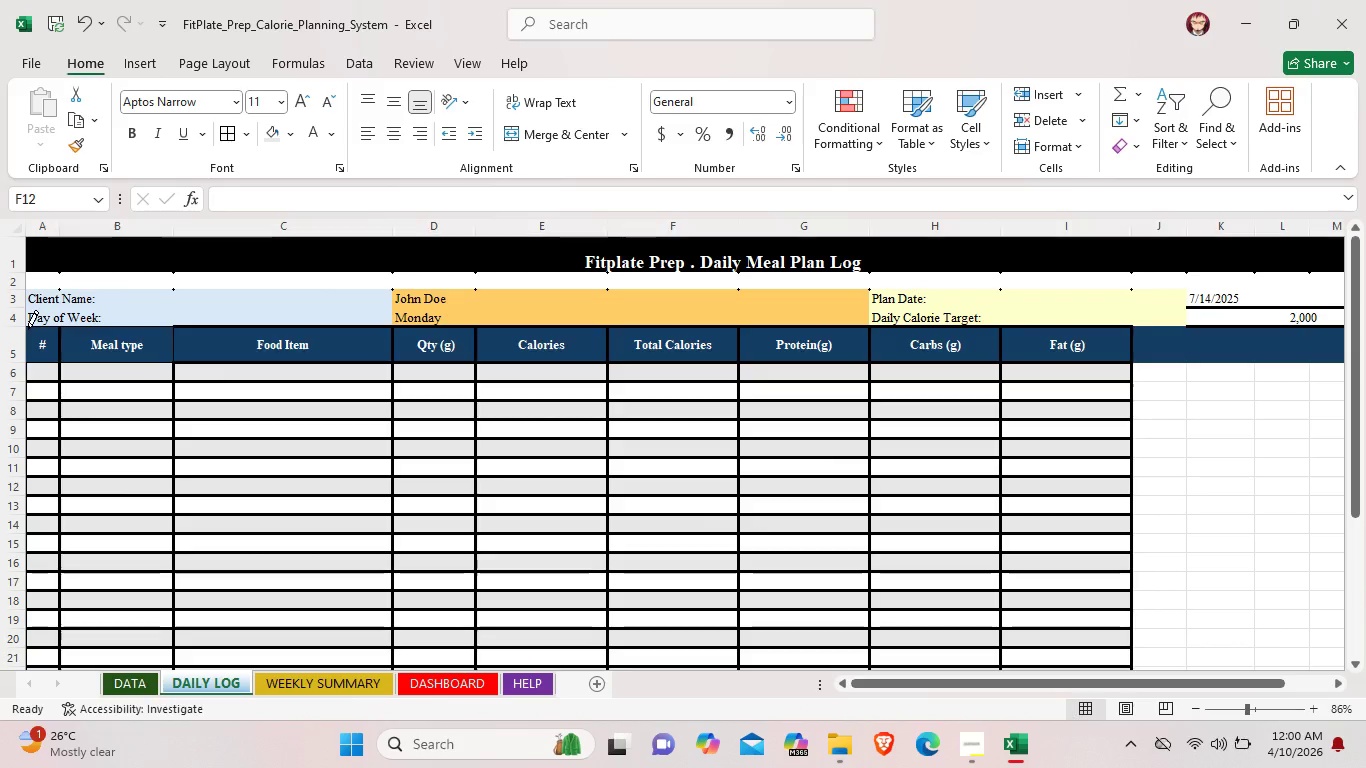 
left_click_drag(start_coordinate=[27, 329], to_coordinate=[356, 460])
 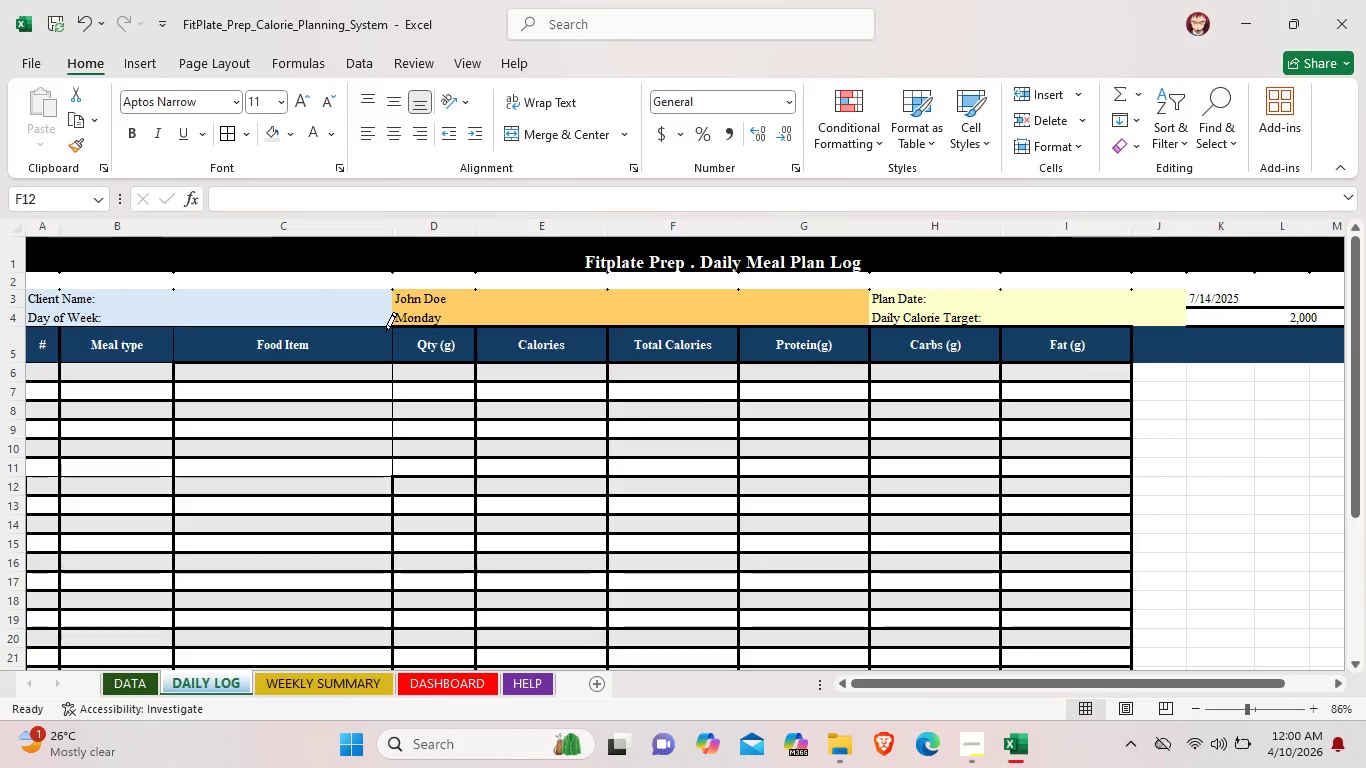 
left_click_drag(start_coordinate=[386, 331], to_coordinate=[479, 553])
 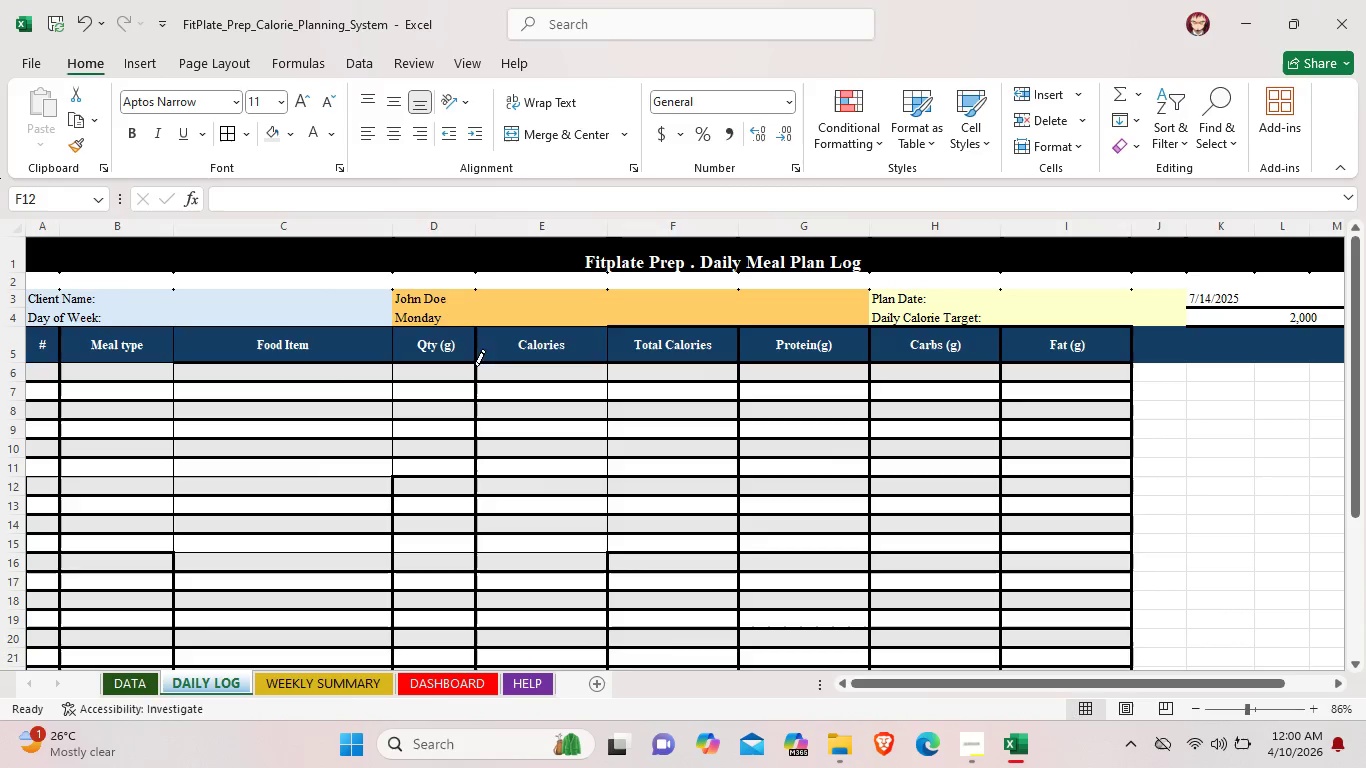 
left_click_drag(start_coordinate=[475, 368], to_coordinate=[475, 471])
 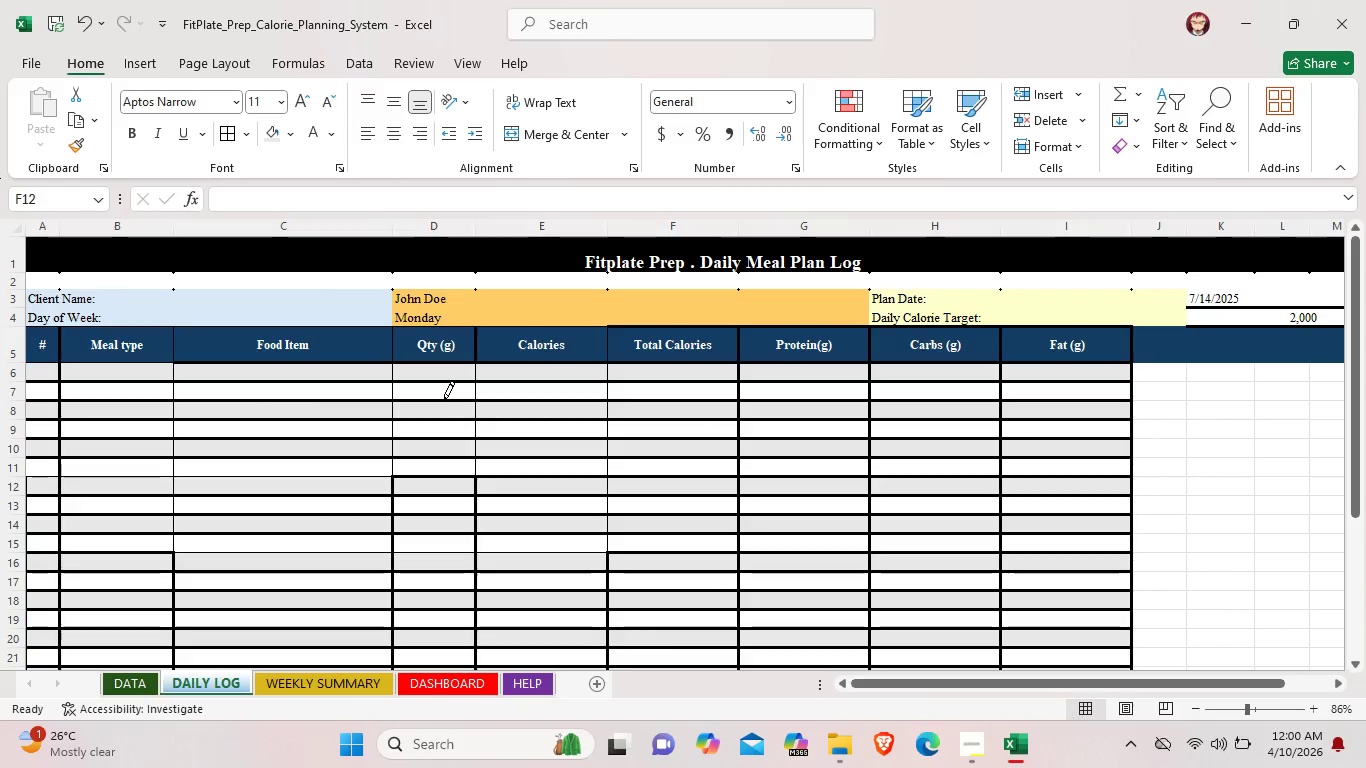 
left_click_drag(start_coordinate=[445, 394], to_coordinate=[426, 457])
 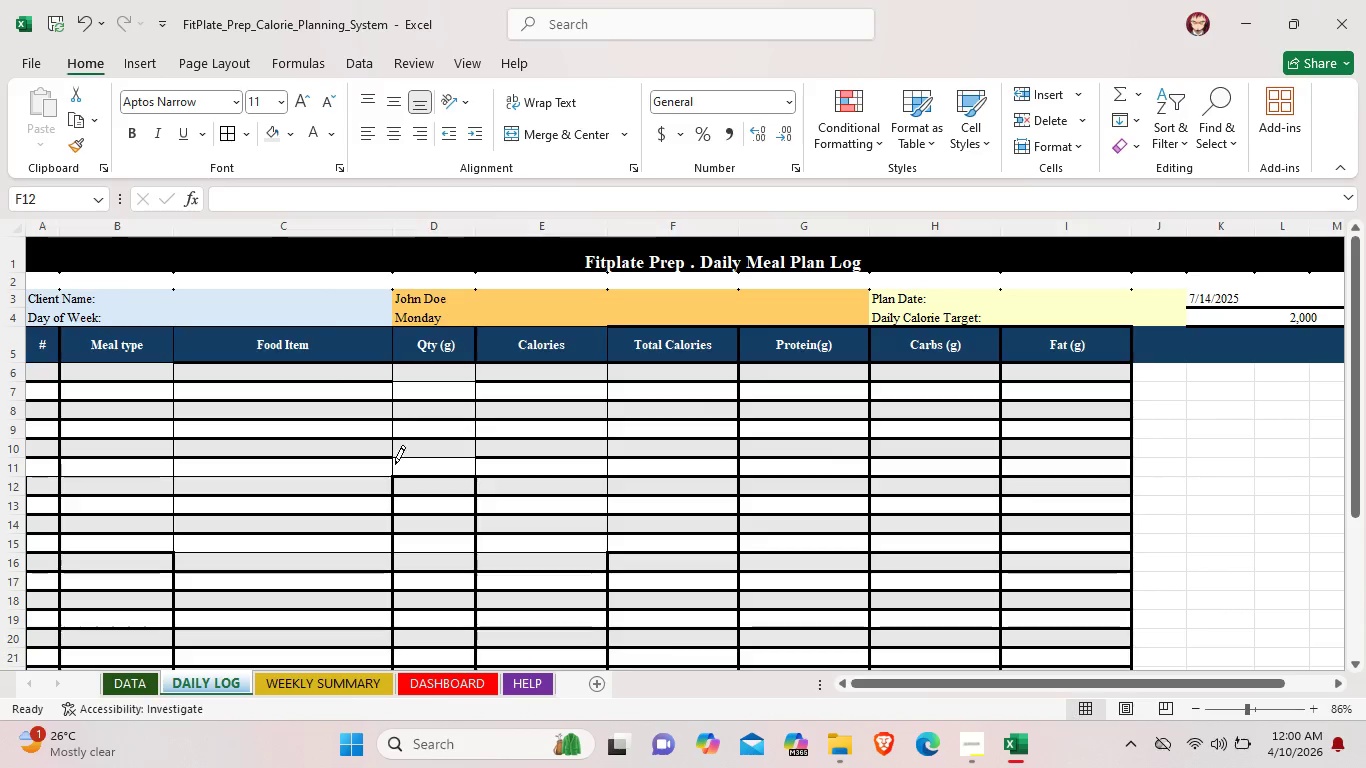 
left_click_drag(start_coordinate=[416, 378], to_coordinate=[388, 457])
 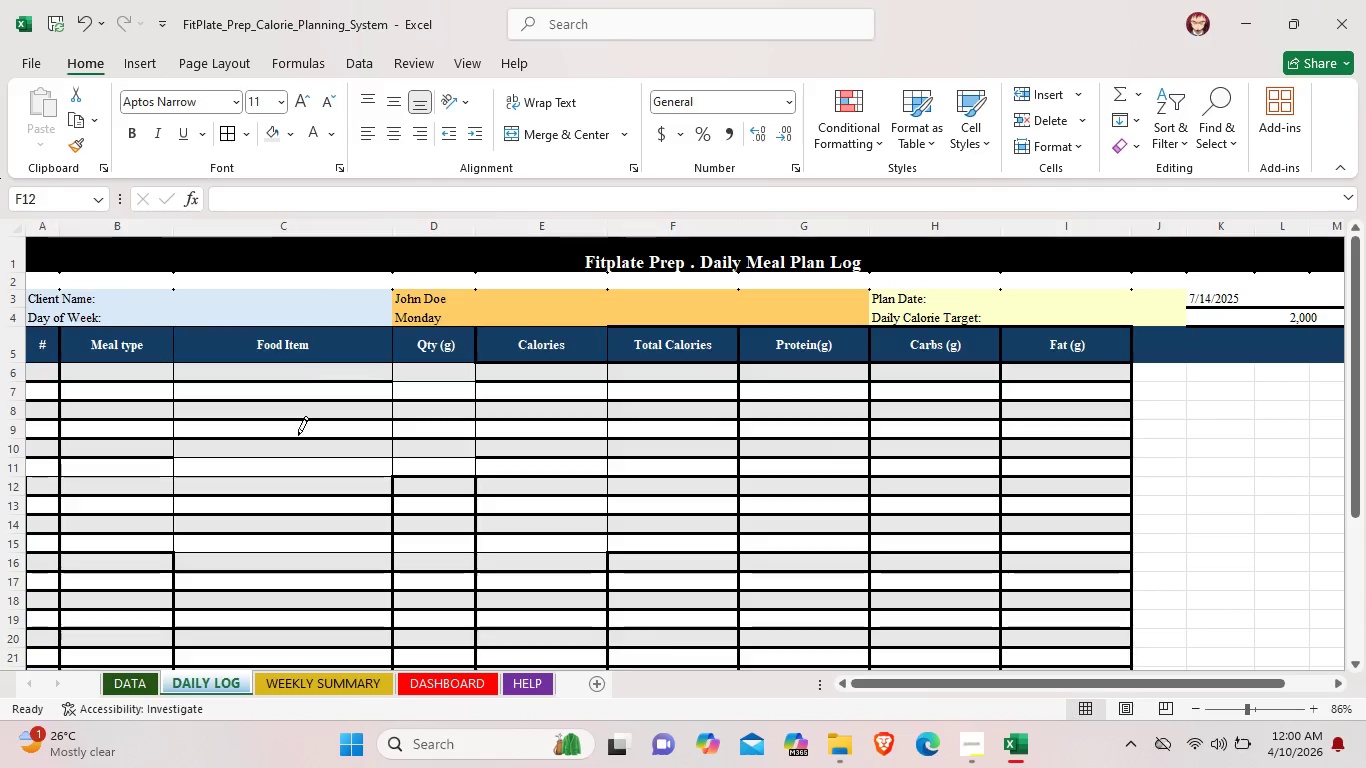 
left_click_drag(start_coordinate=[312, 335], to_coordinate=[296, 443])
 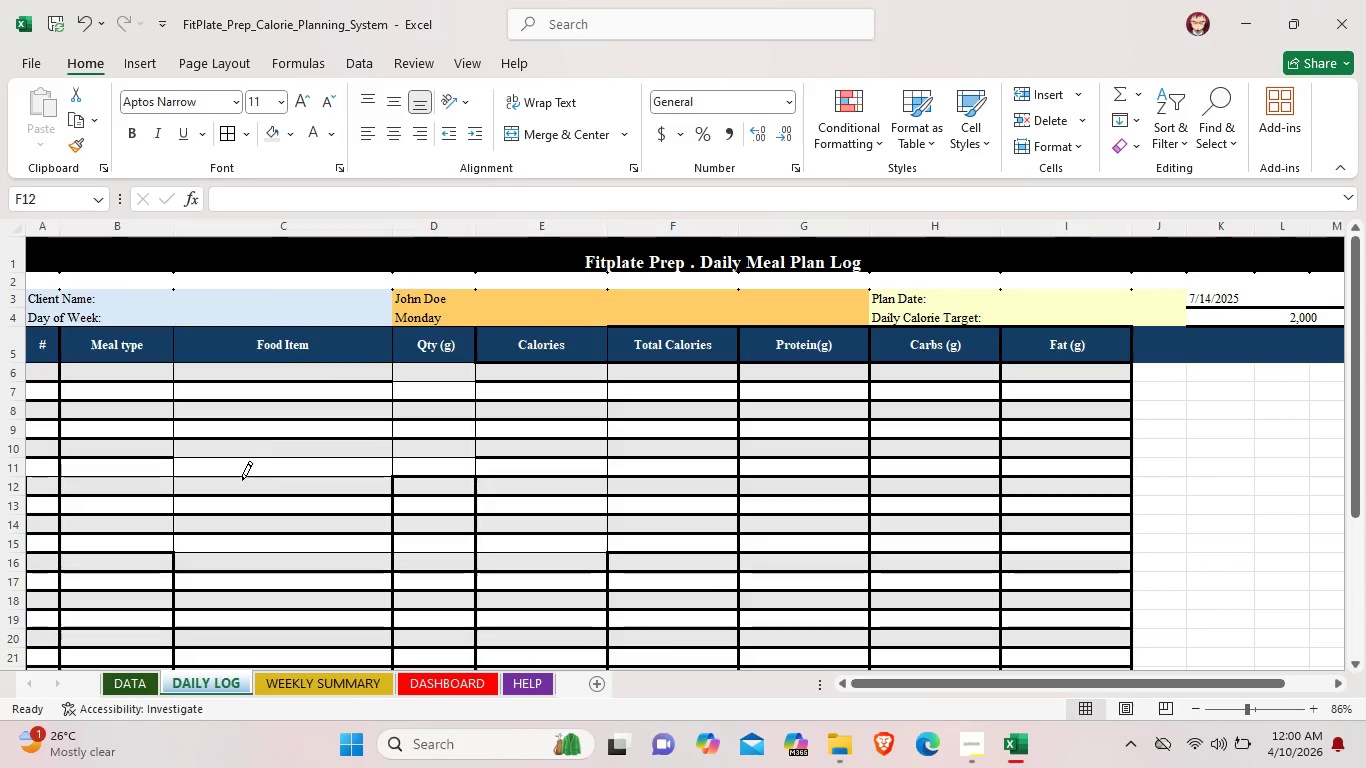 
left_click_drag(start_coordinate=[280, 359], to_coordinate=[246, 455])
 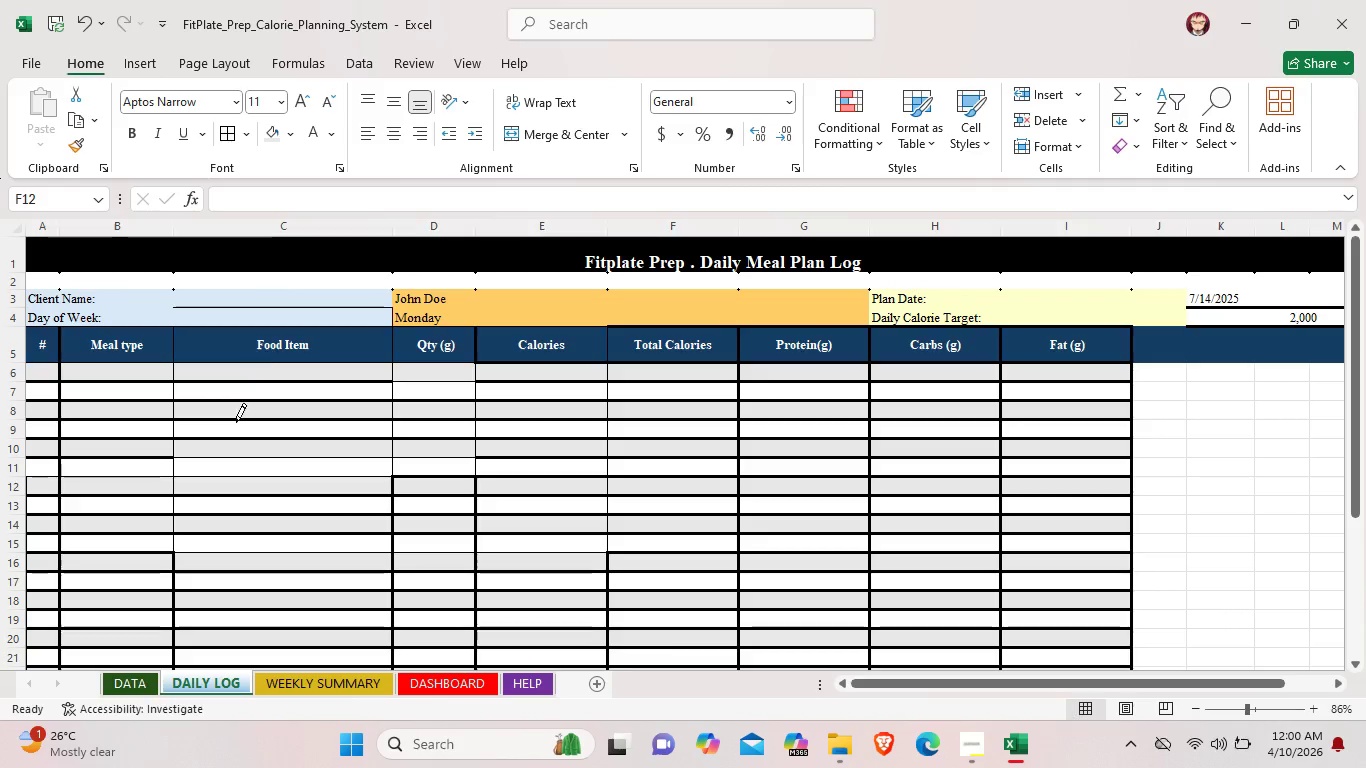 
left_click_drag(start_coordinate=[263, 310], to_coordinate=[236, 423])
 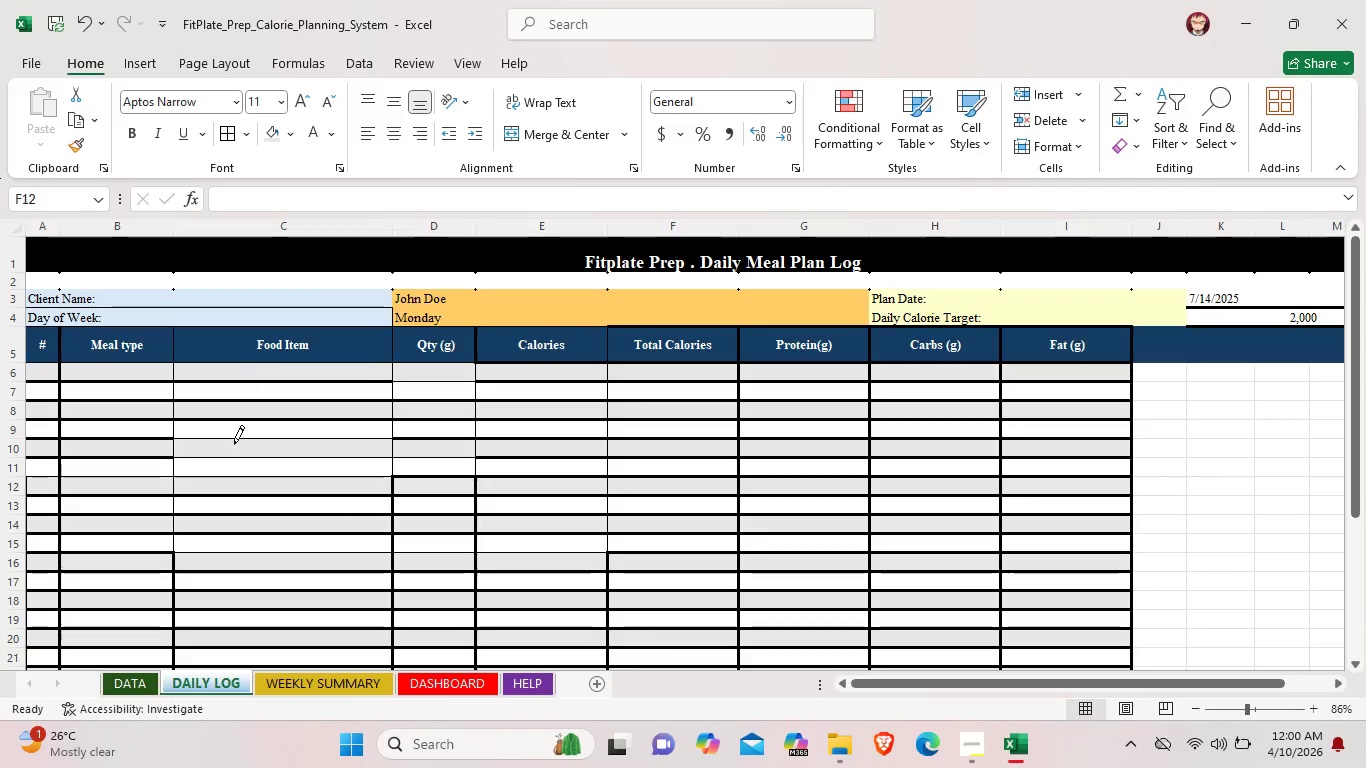 
left_click_drag(start_coordinate=[240, 393], to_coordinate=[231, 451])
 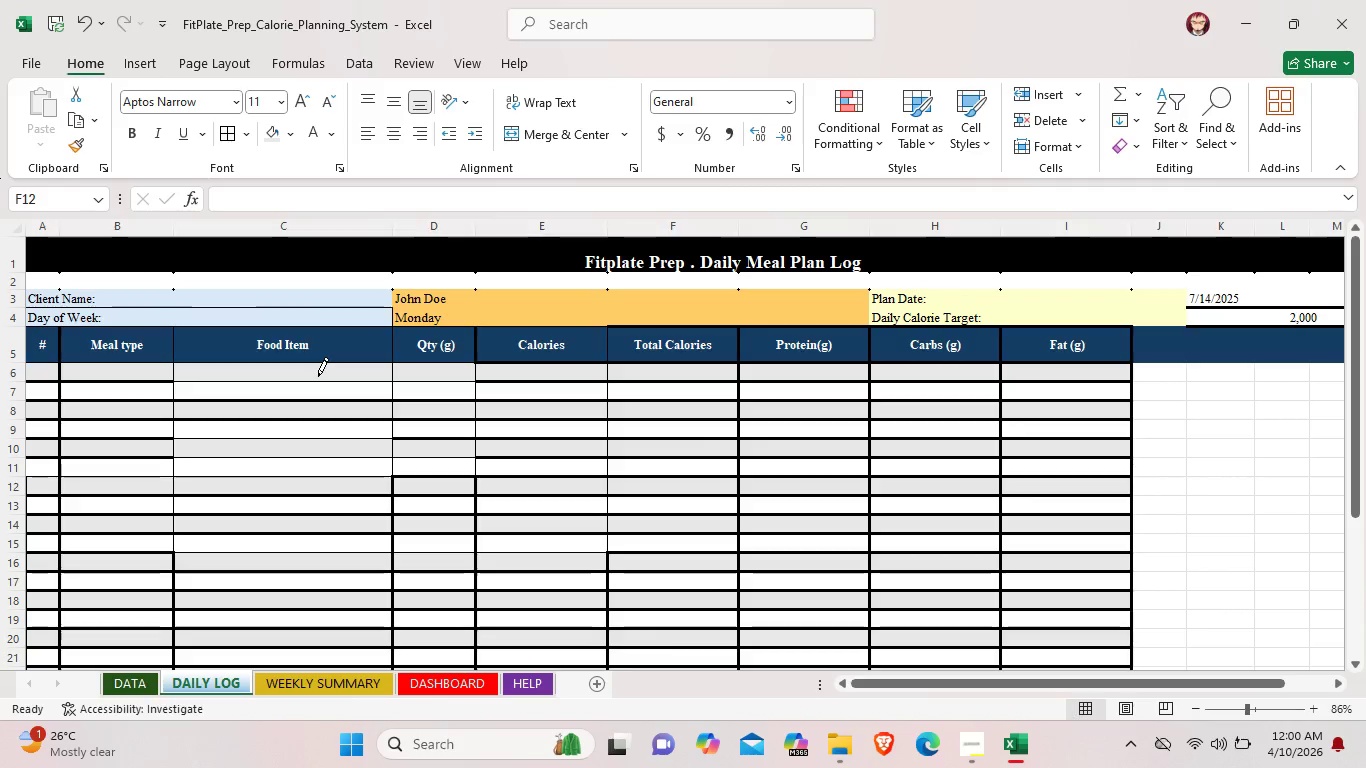 
left_click_drag(start_coordinate=[304, 373], to_coordinate=[271, 382])
 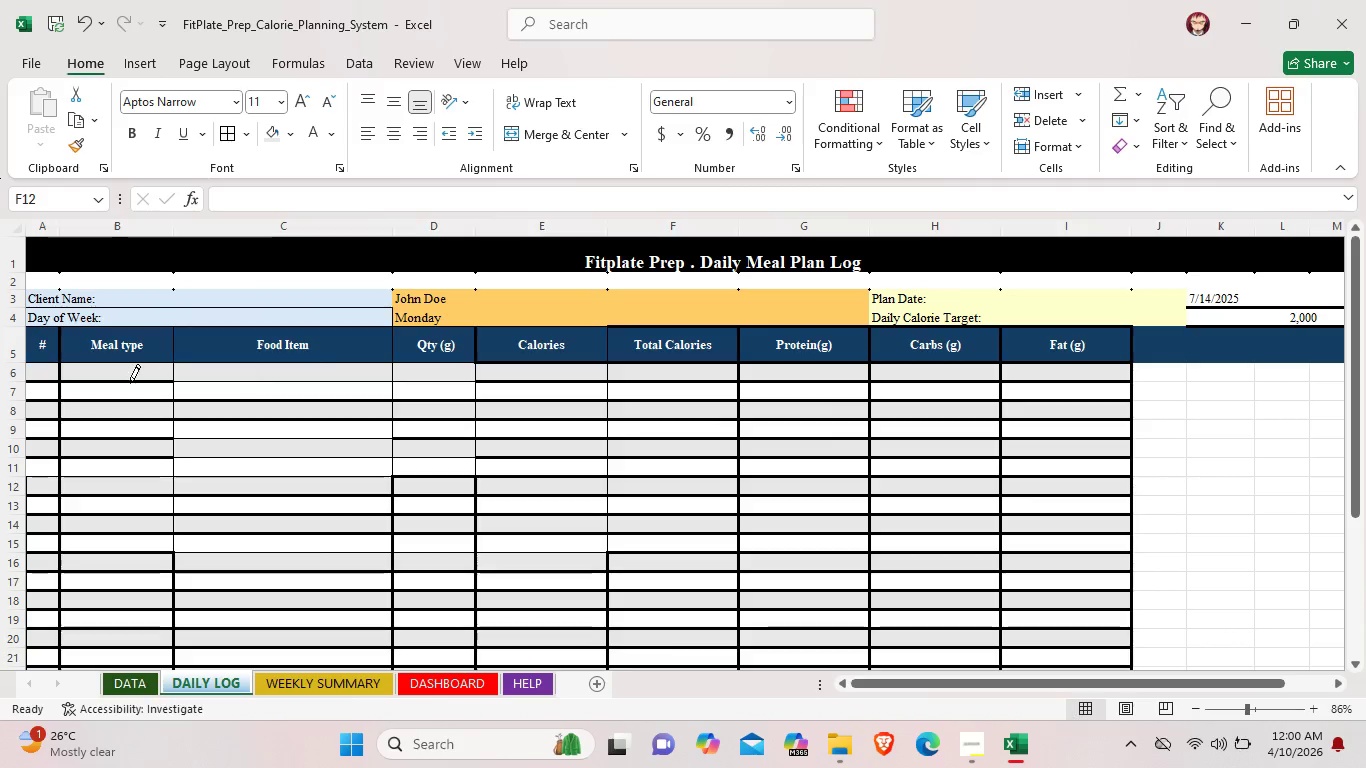 
left_click_drag(start_coordinate=[172, 379], to_coordinate=[213, 403])
 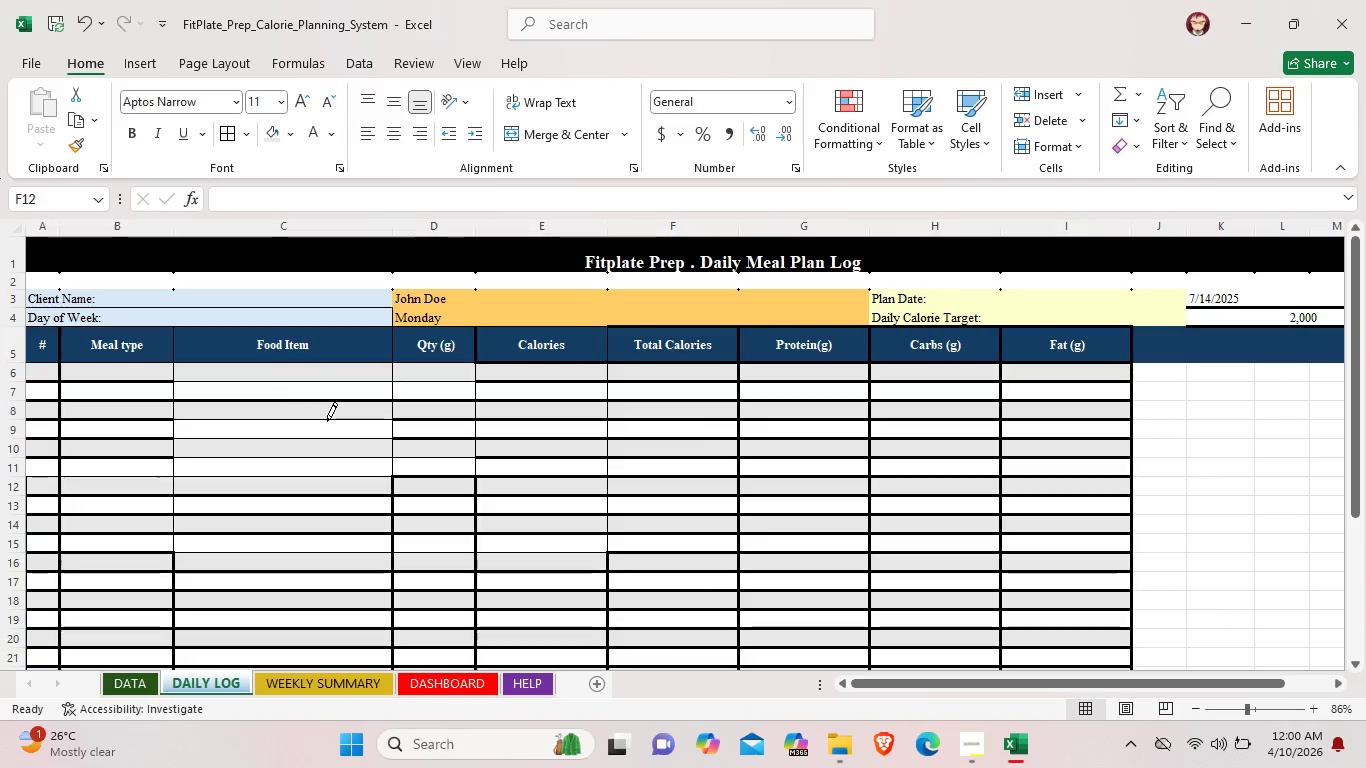 
left_click_drag(start_coordinate=[310, 417], to_coordinate=[329, 422])
 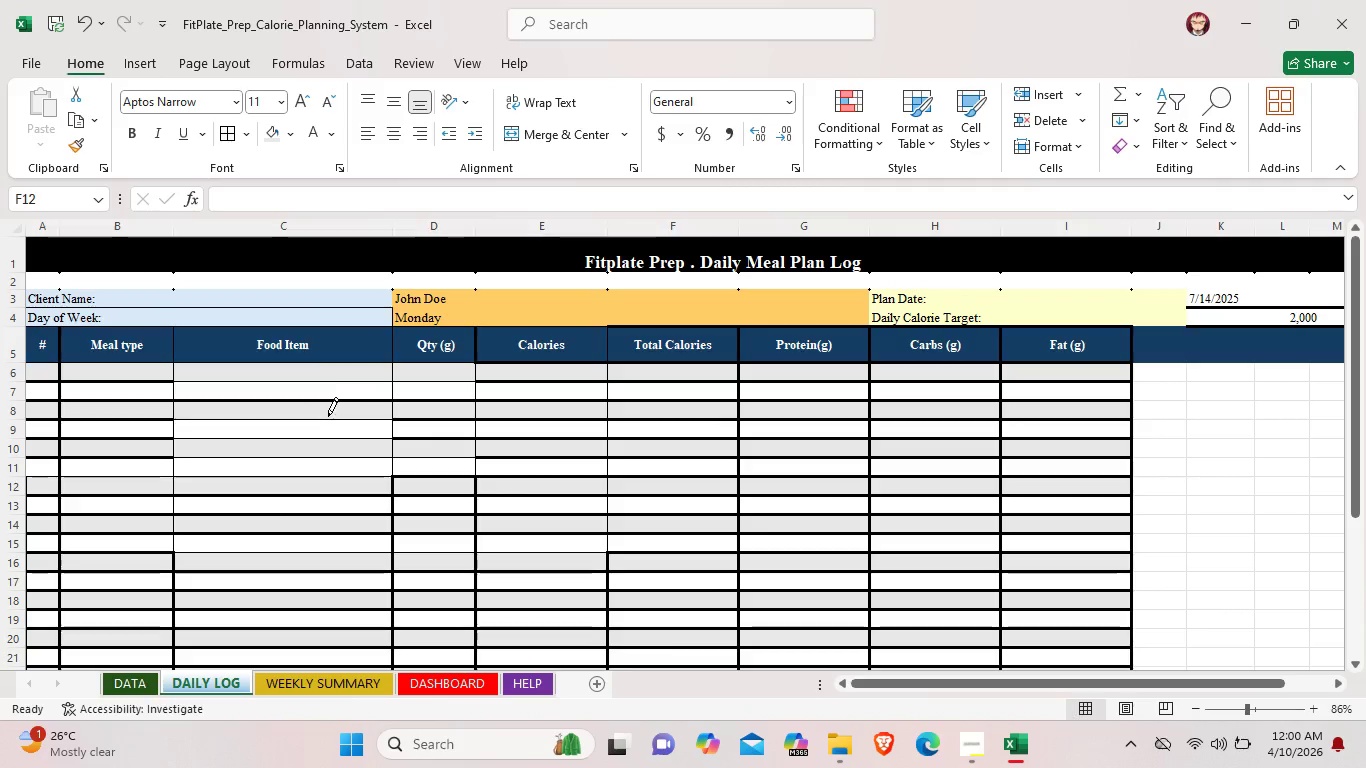 
left_click_drag(start_coordinate=[328, 416], to_coordinate=[349, 425])
 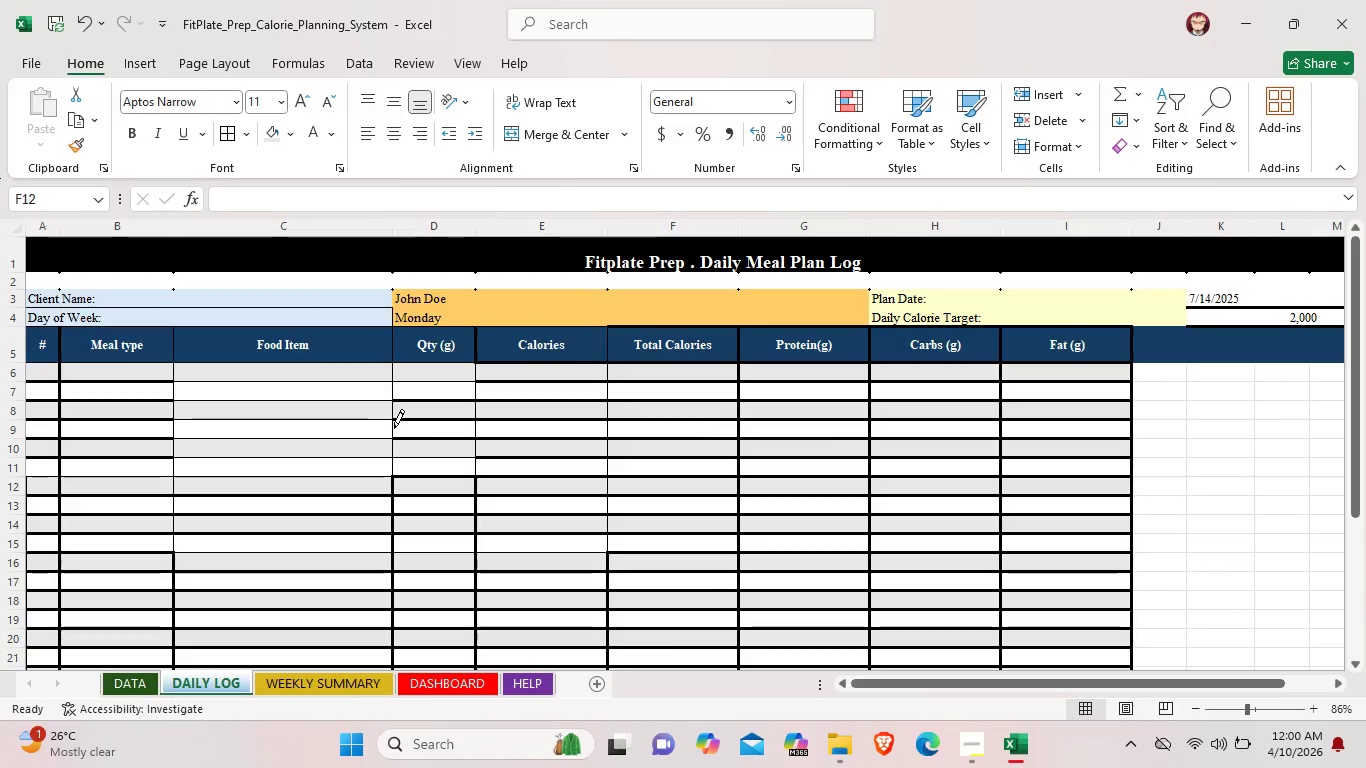 
left_click_drag(start_coordinate=[382, 425], to_coordinate=[394, 428])
 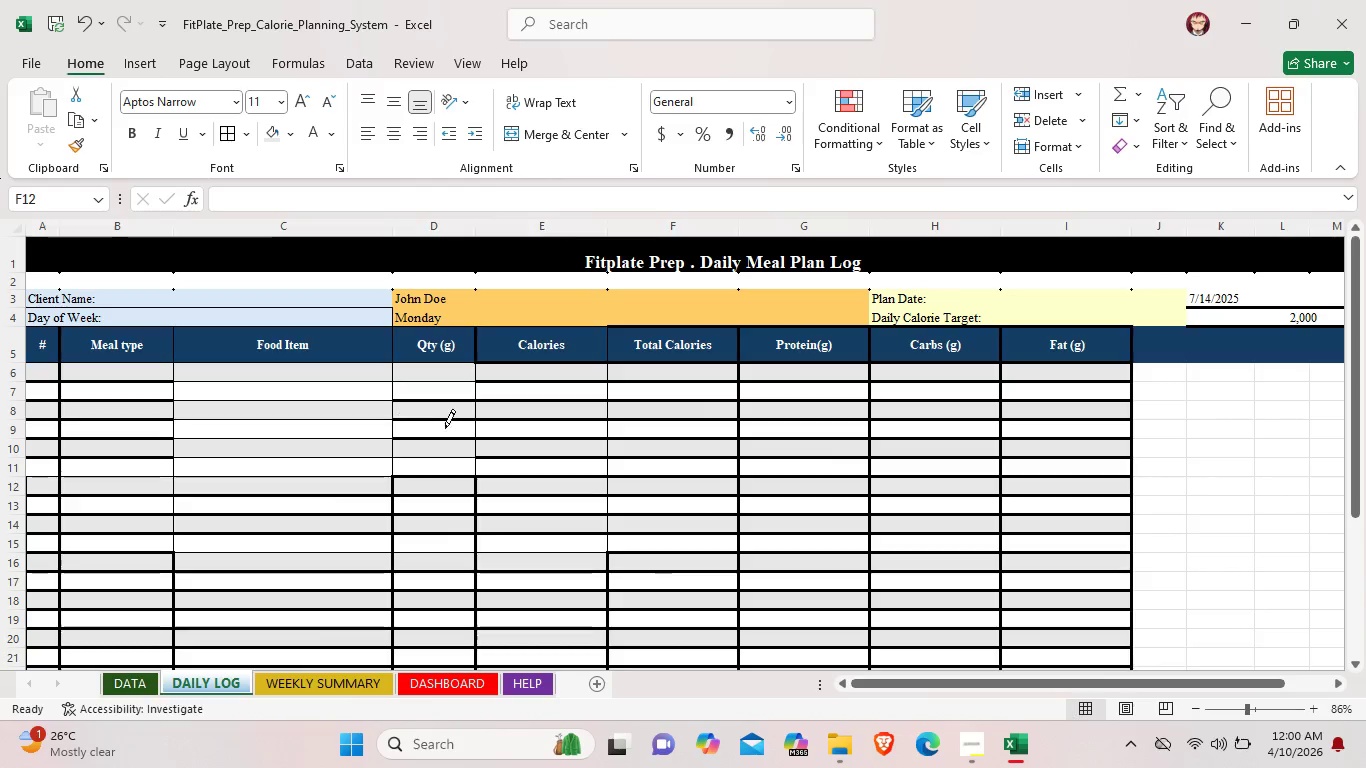 
left_click_drag(start_coordinate=[435, 428], to_coordinate=[448, 433])
 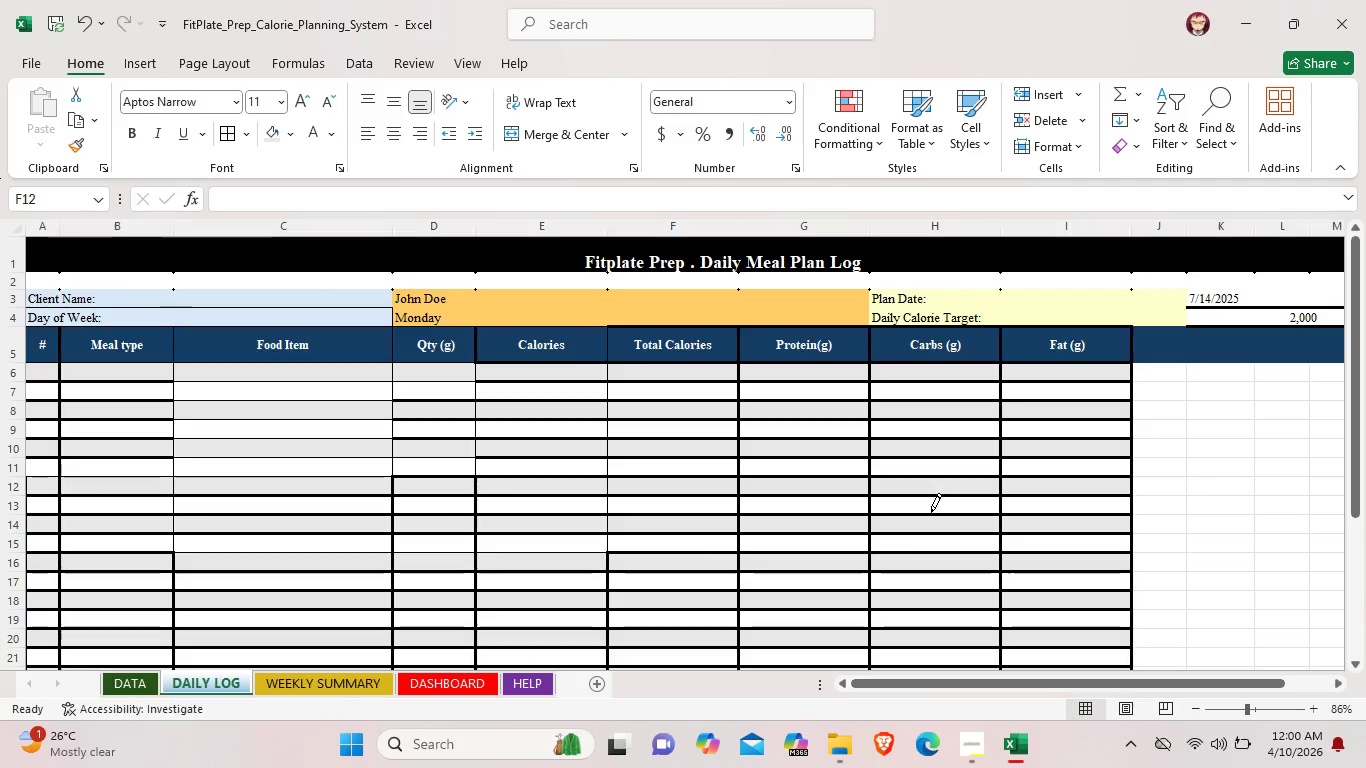 
key(Control+Z)
 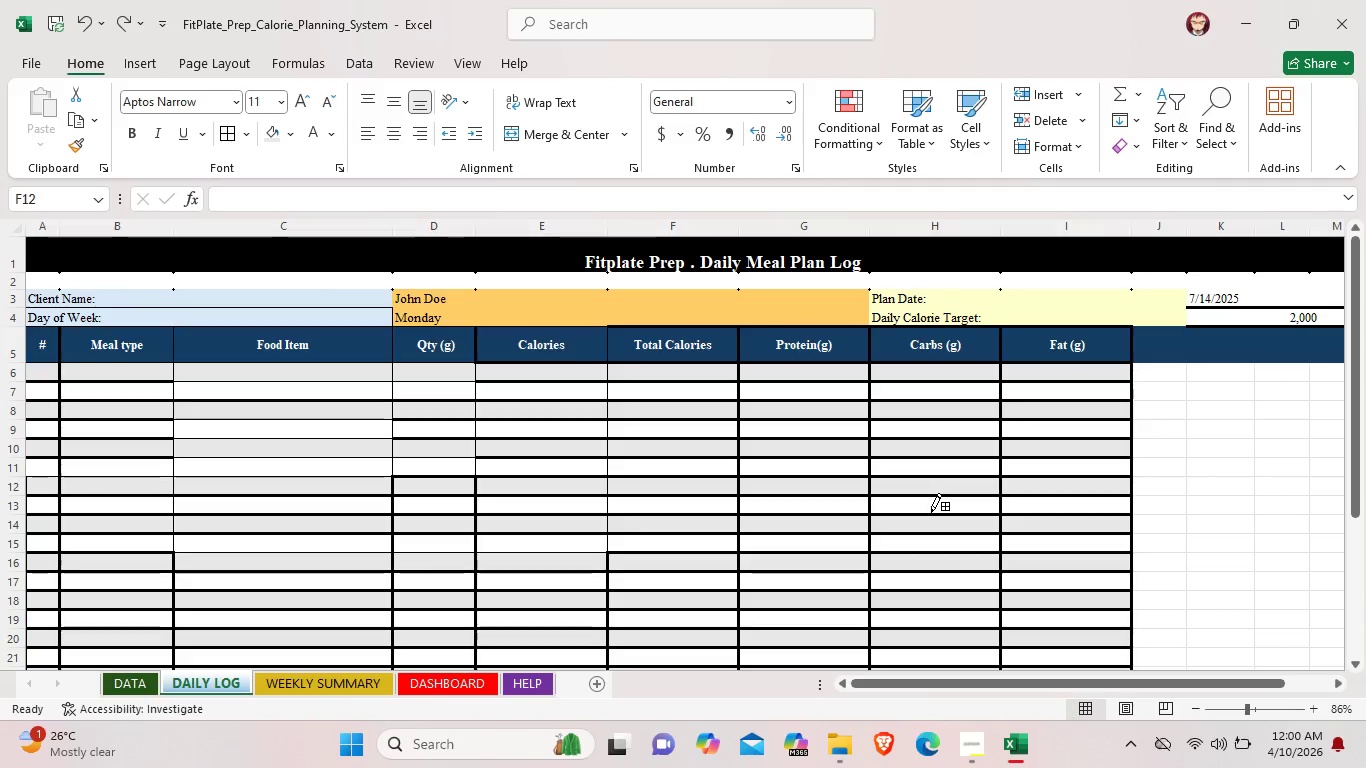 
key(Control+Z)
 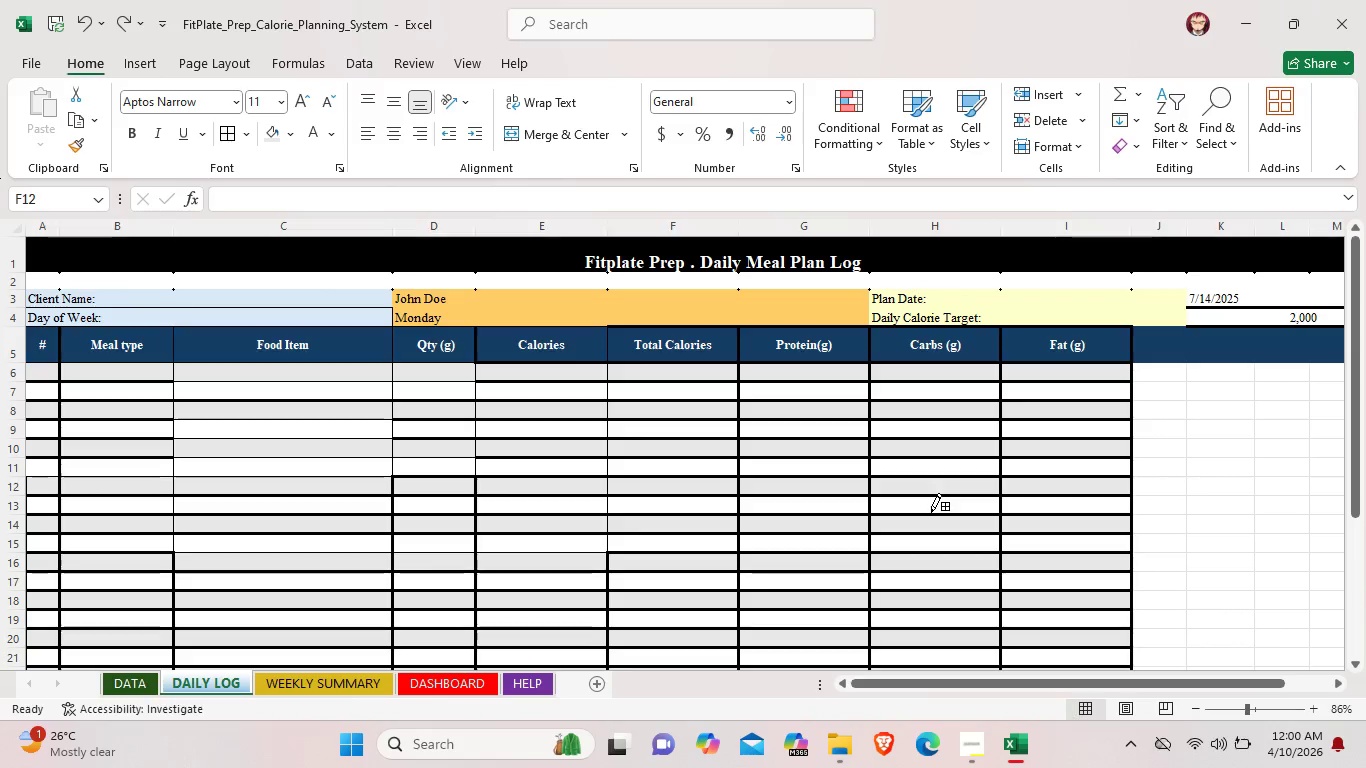 
key(Control+Z)
 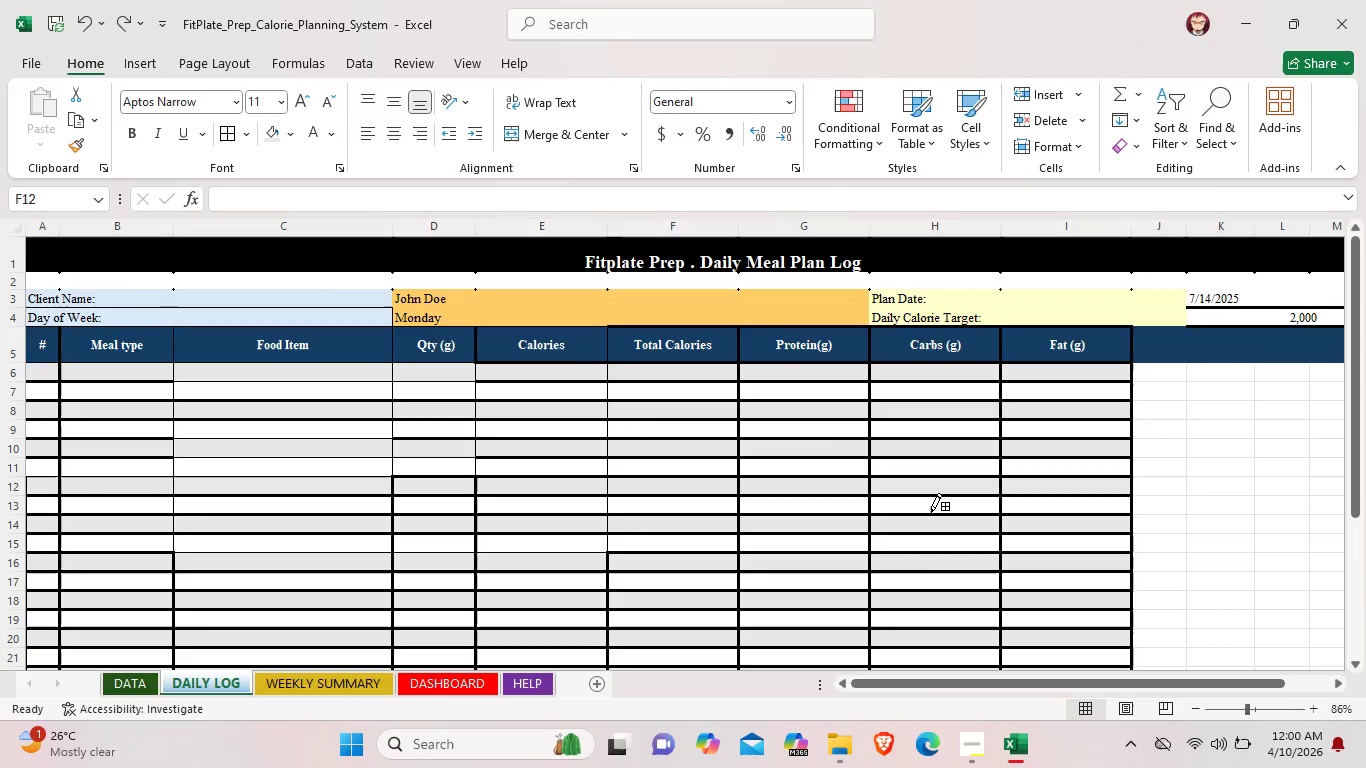 
key(Control+Z)
 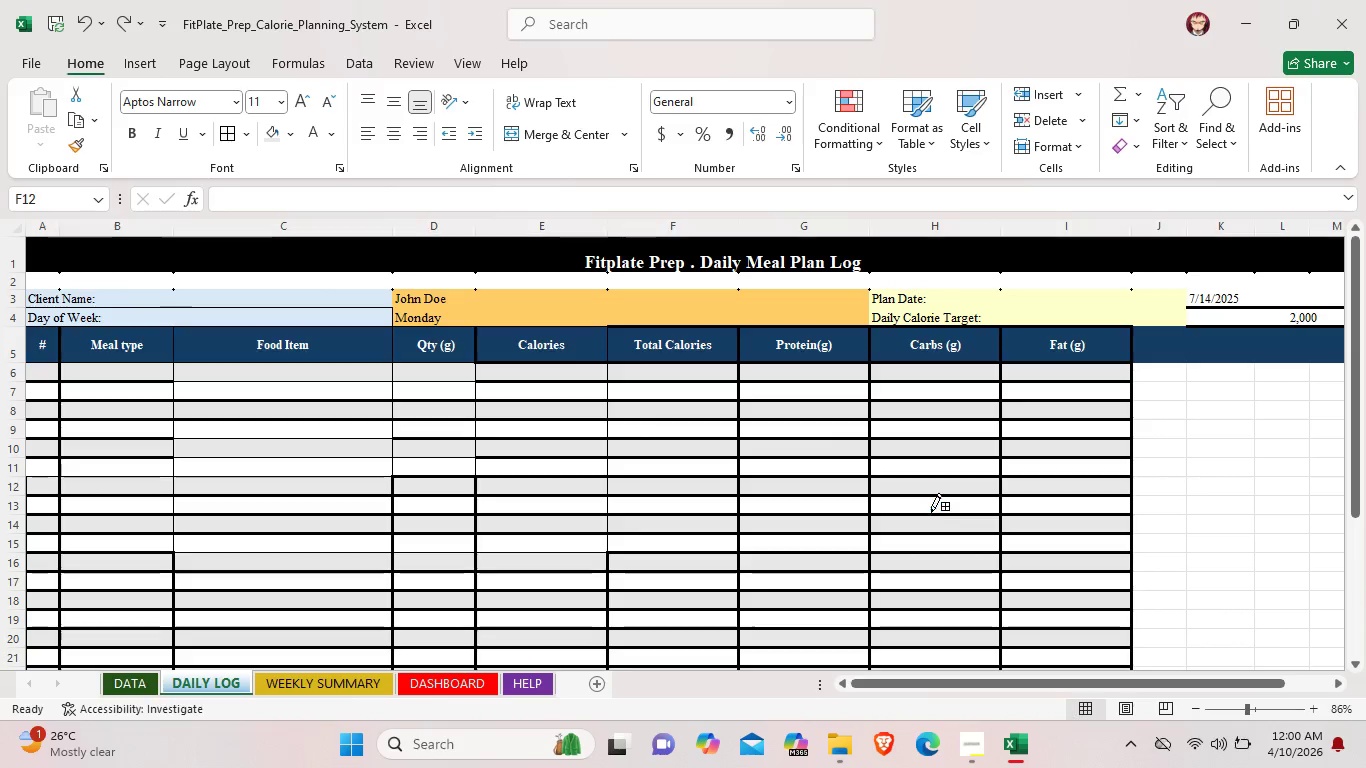 
key(Control+Z)
 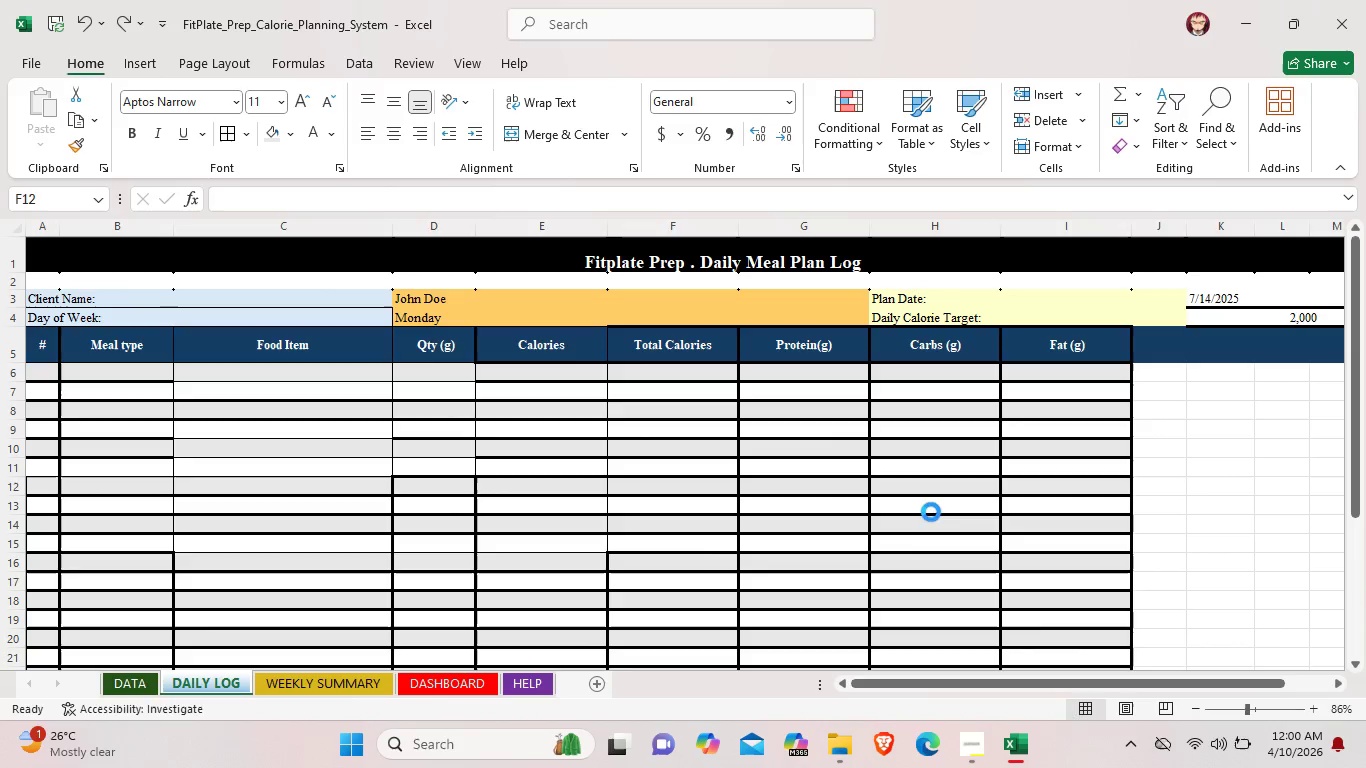 
key(Control+Z)
 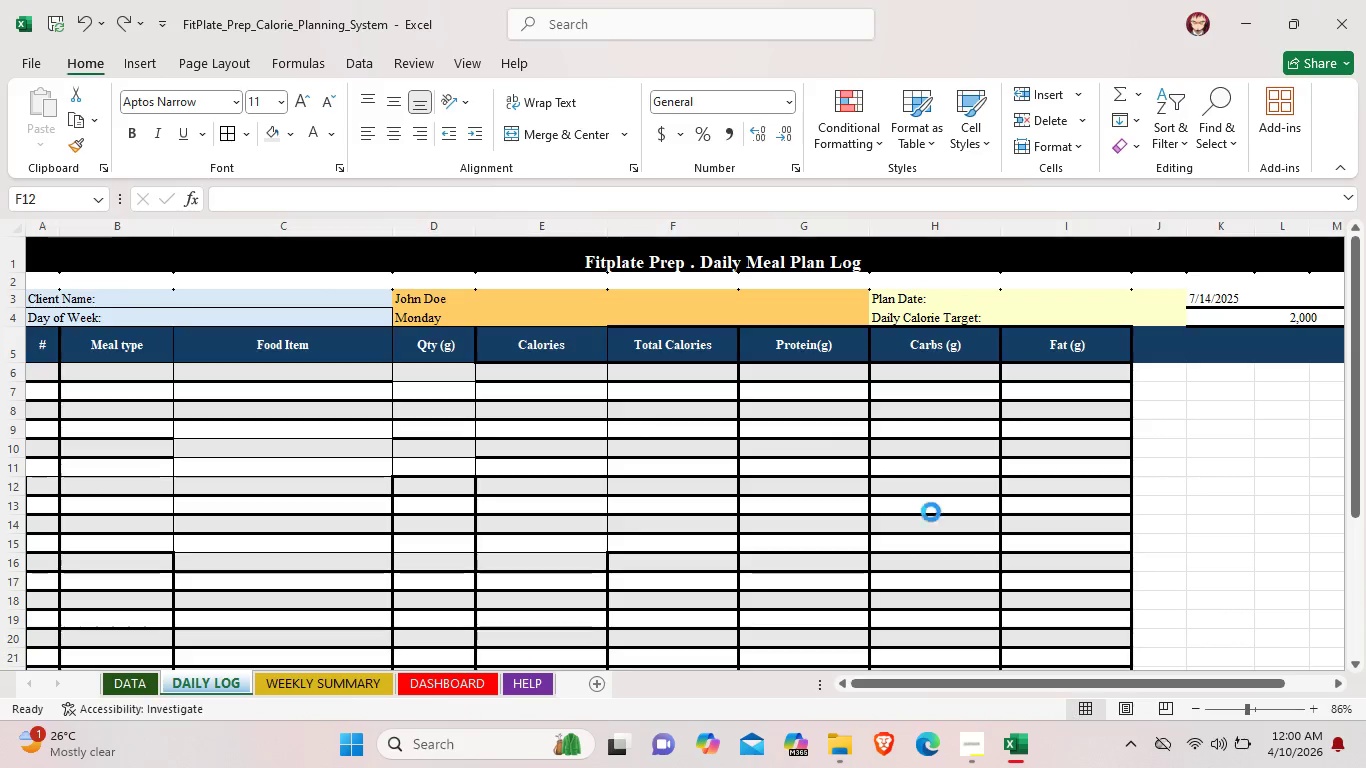 
key(Control+Z)
 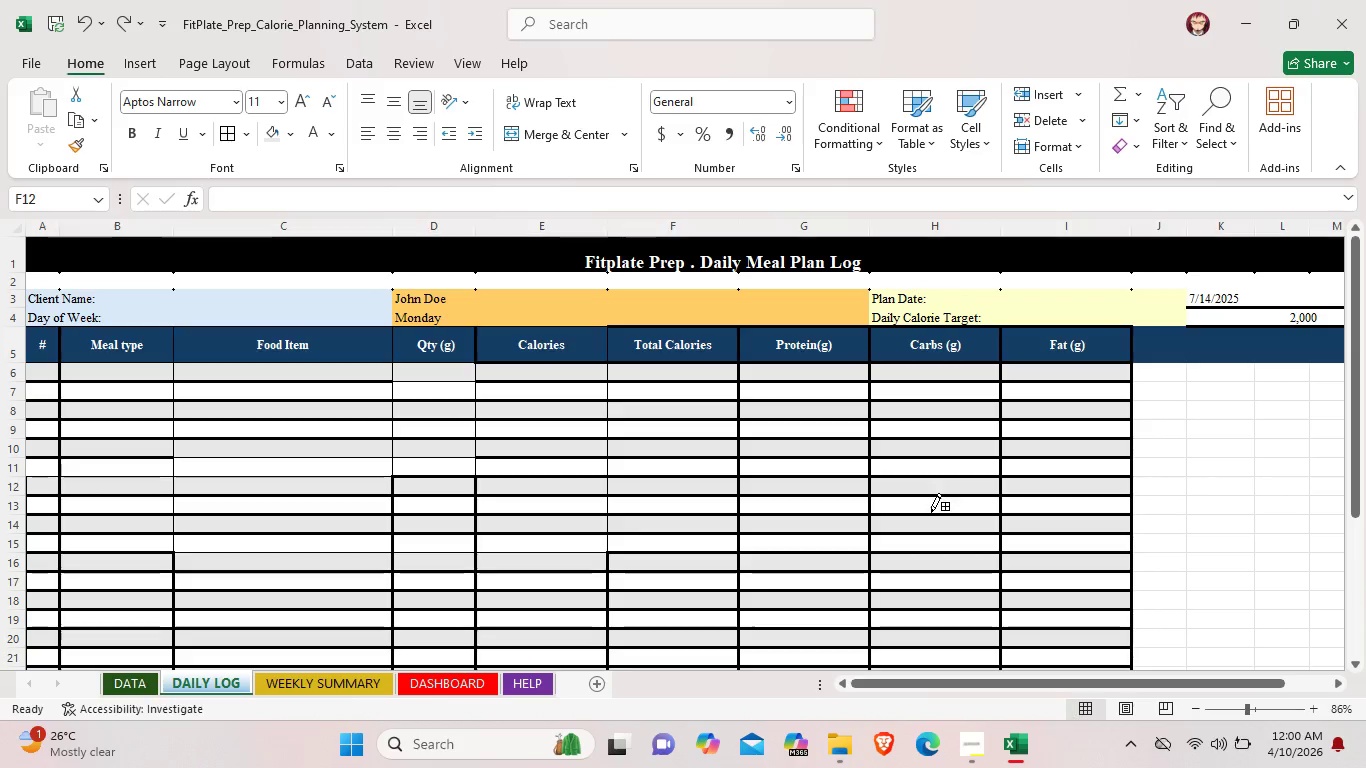 
key(Control+Z)
 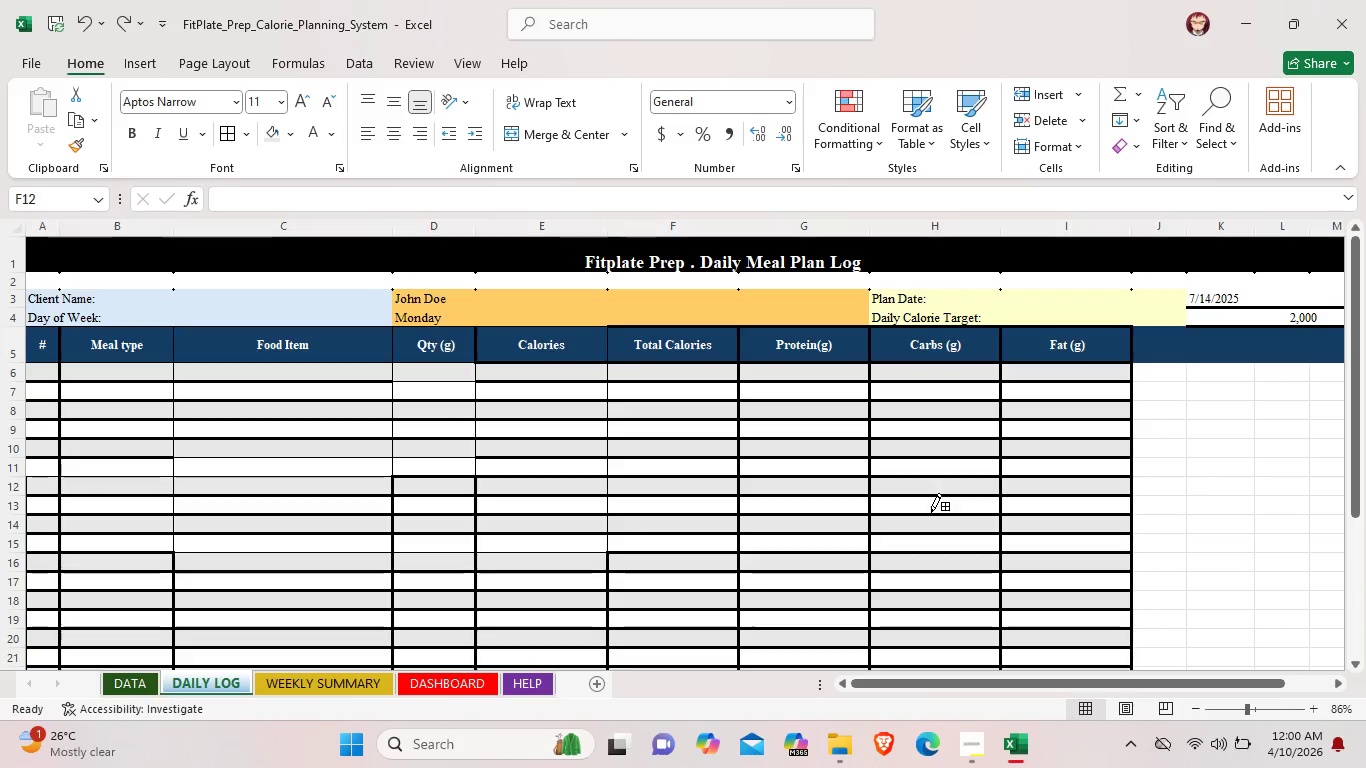 
key(Control+Z)
 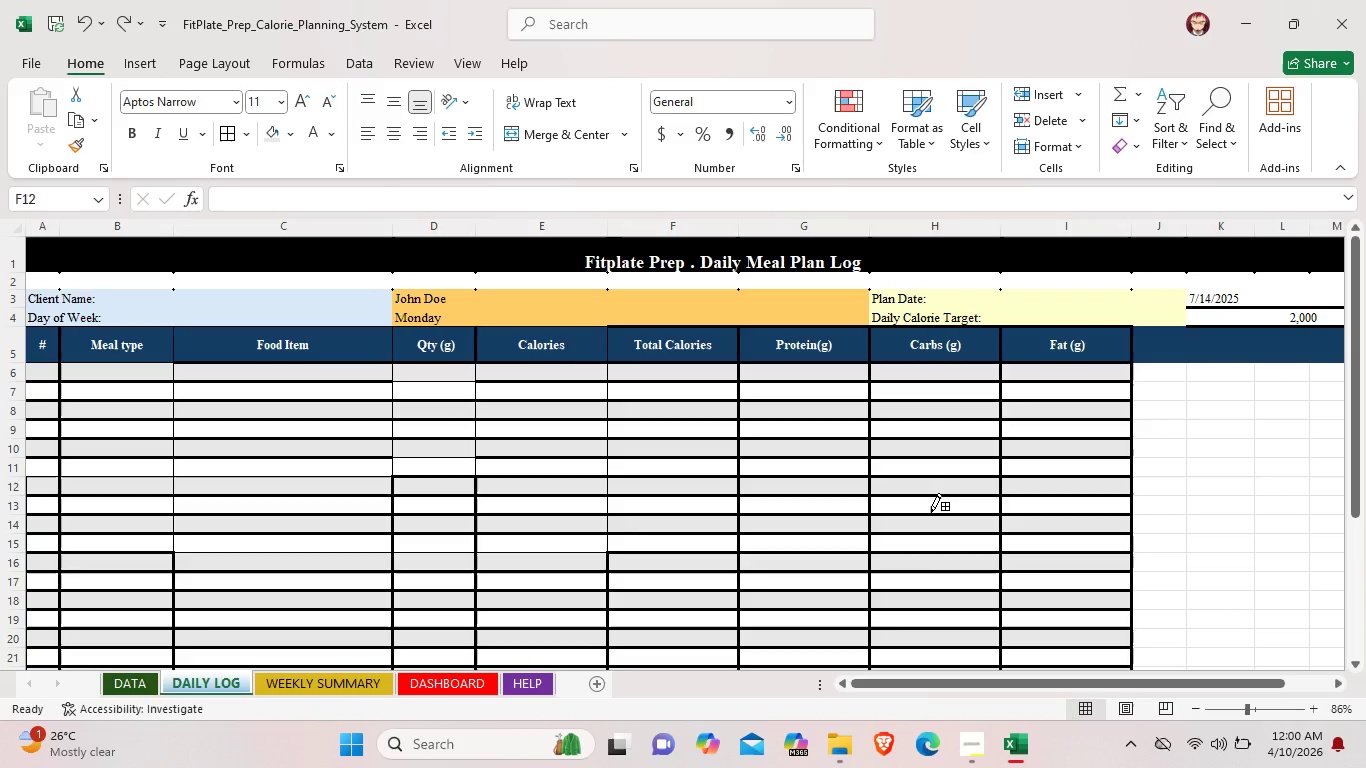 
key(Control+Z)
 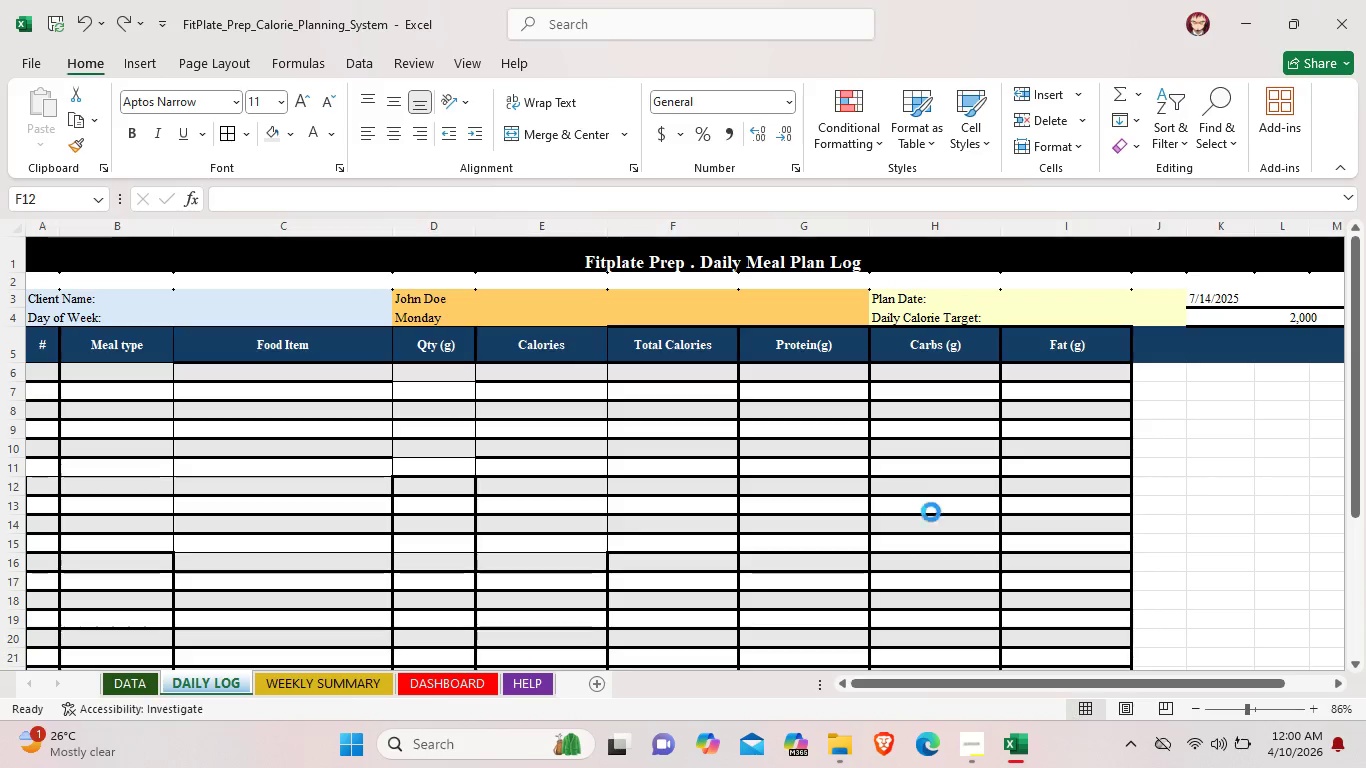 
key(Control+Z)
 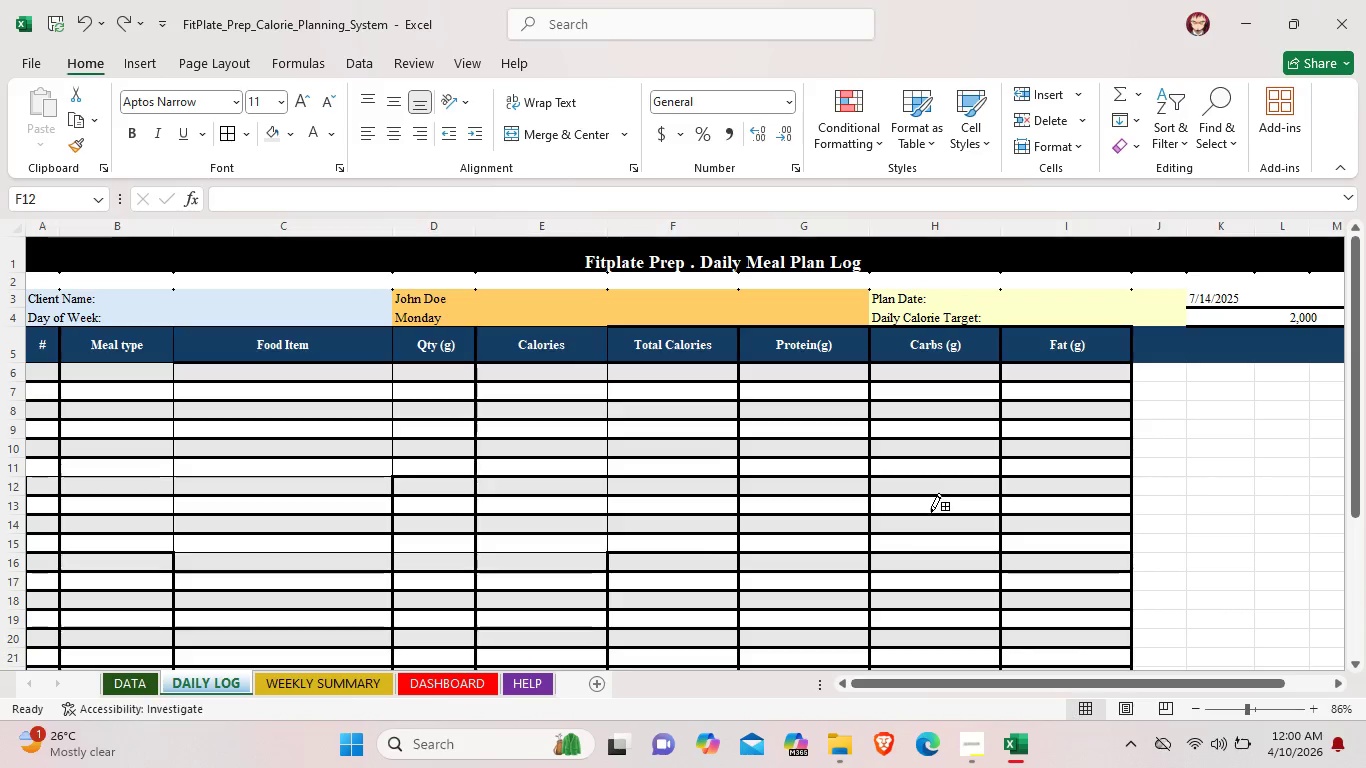 
key(Control+Z)
 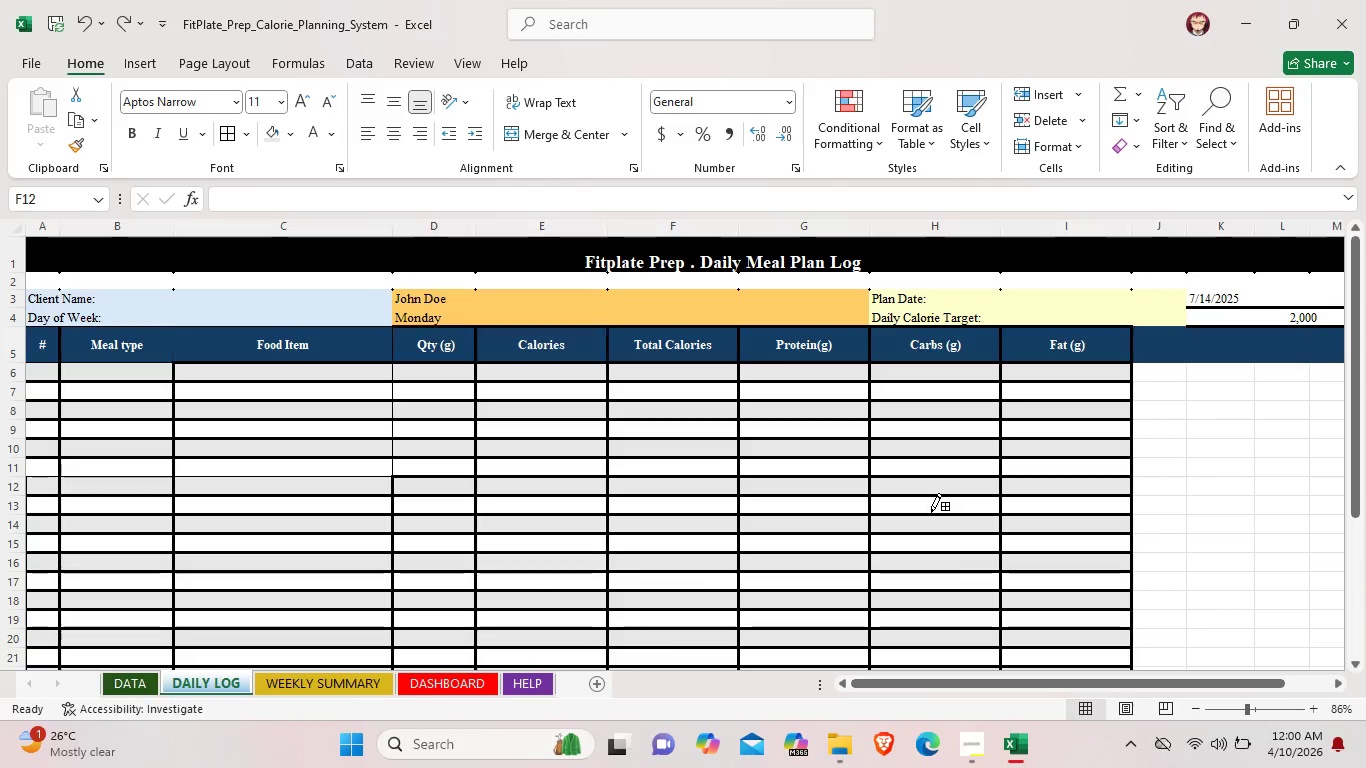 
key(Control+Z)
 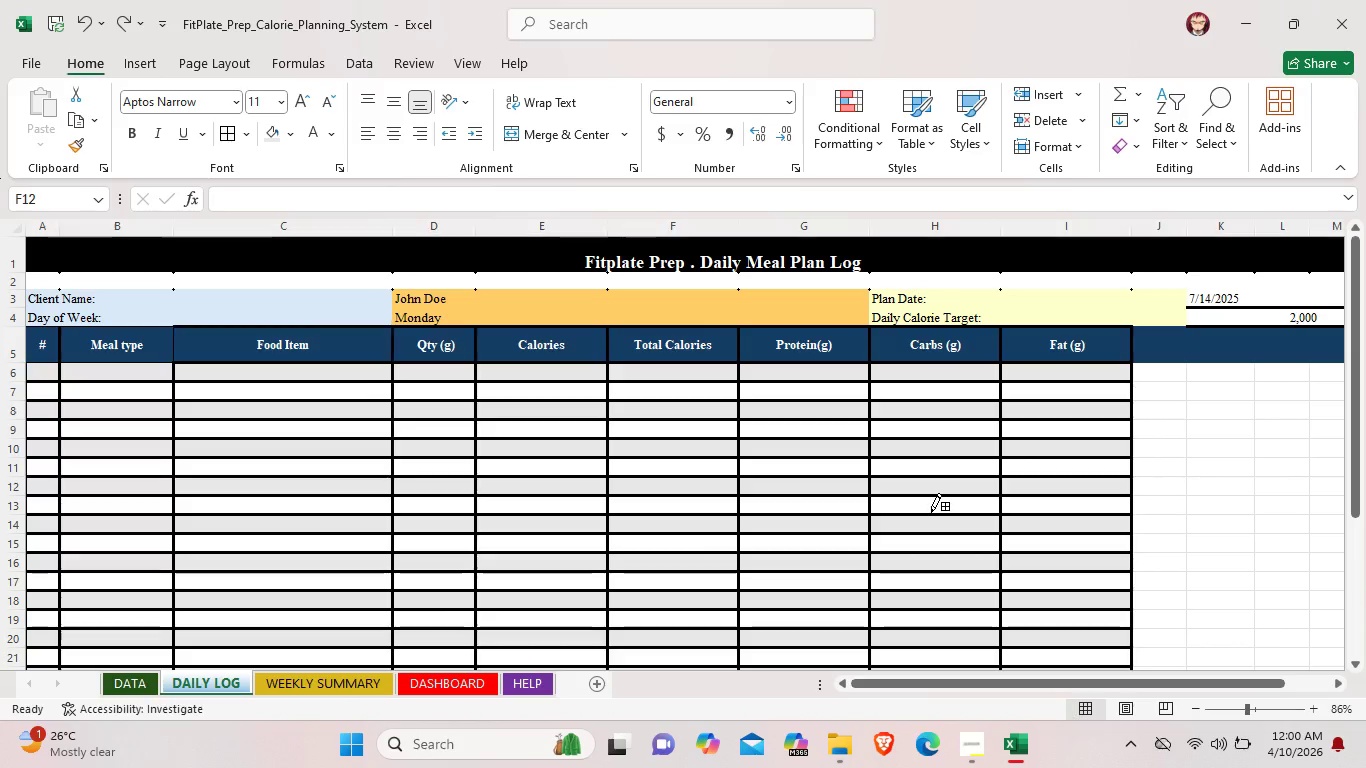 
key(Control+Z)
 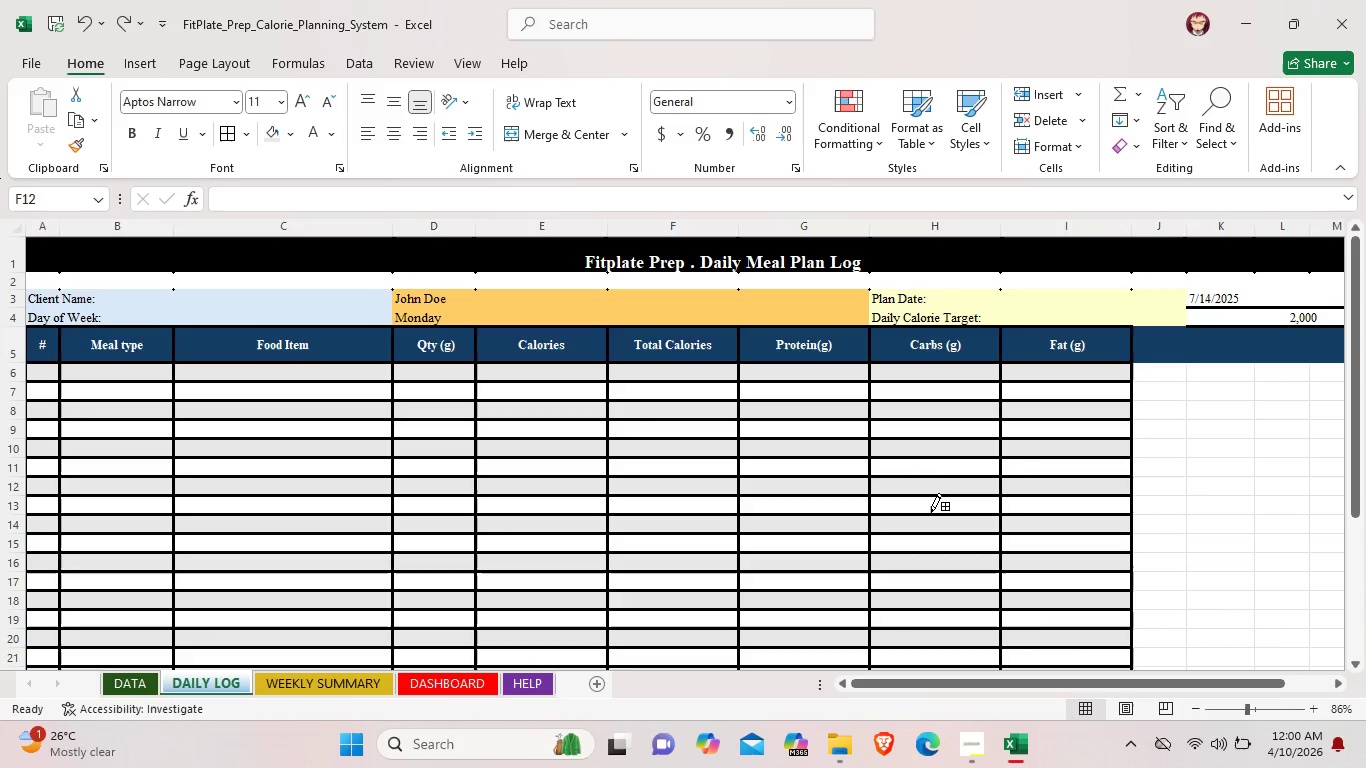 
key(Control+Z)
 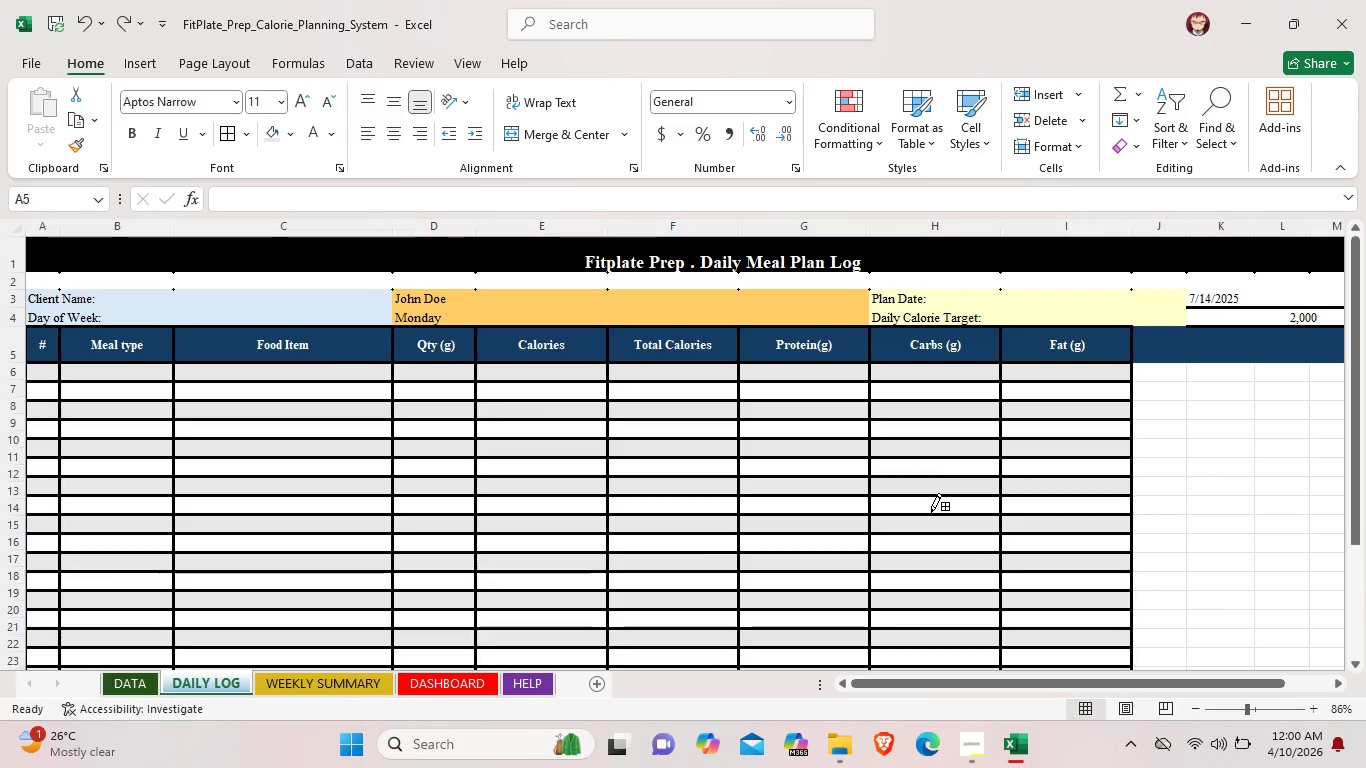 
key(Control+Z)
 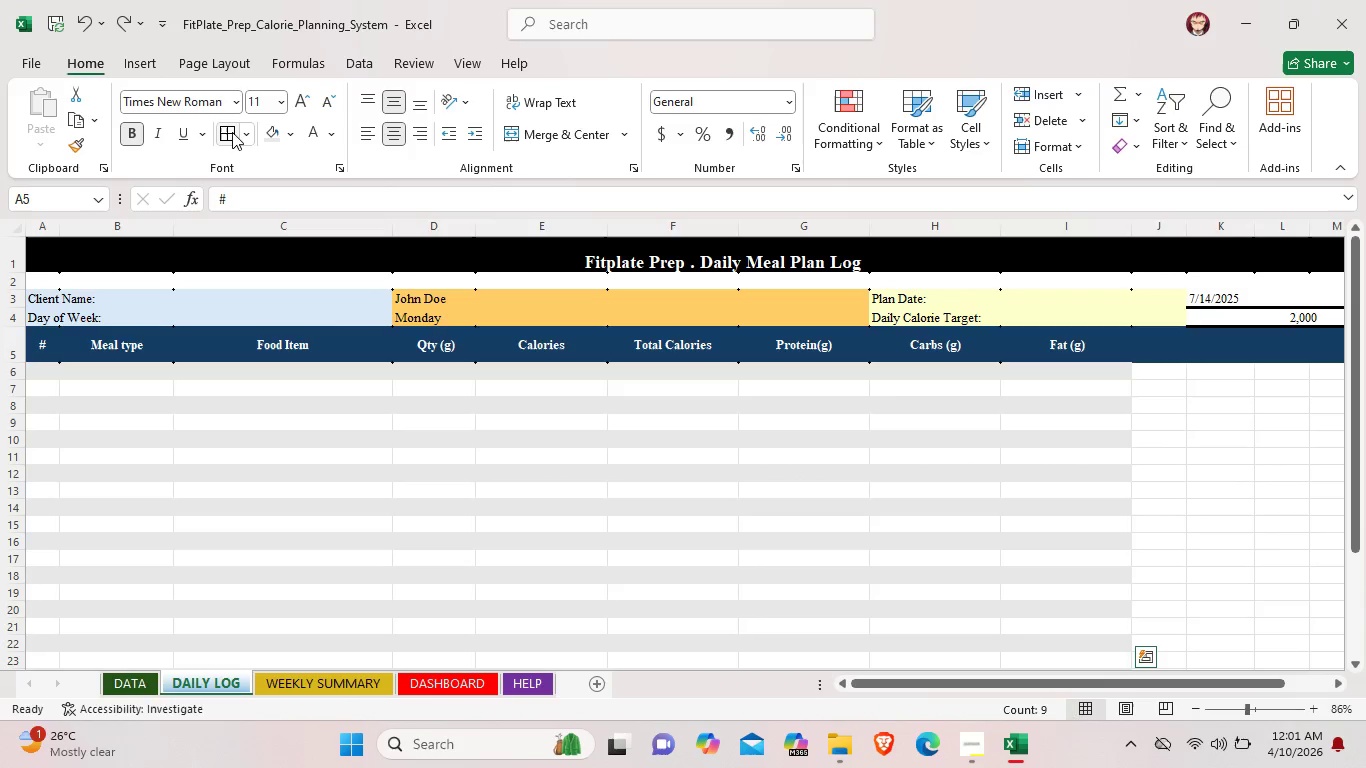 
left_click([240, 135])
 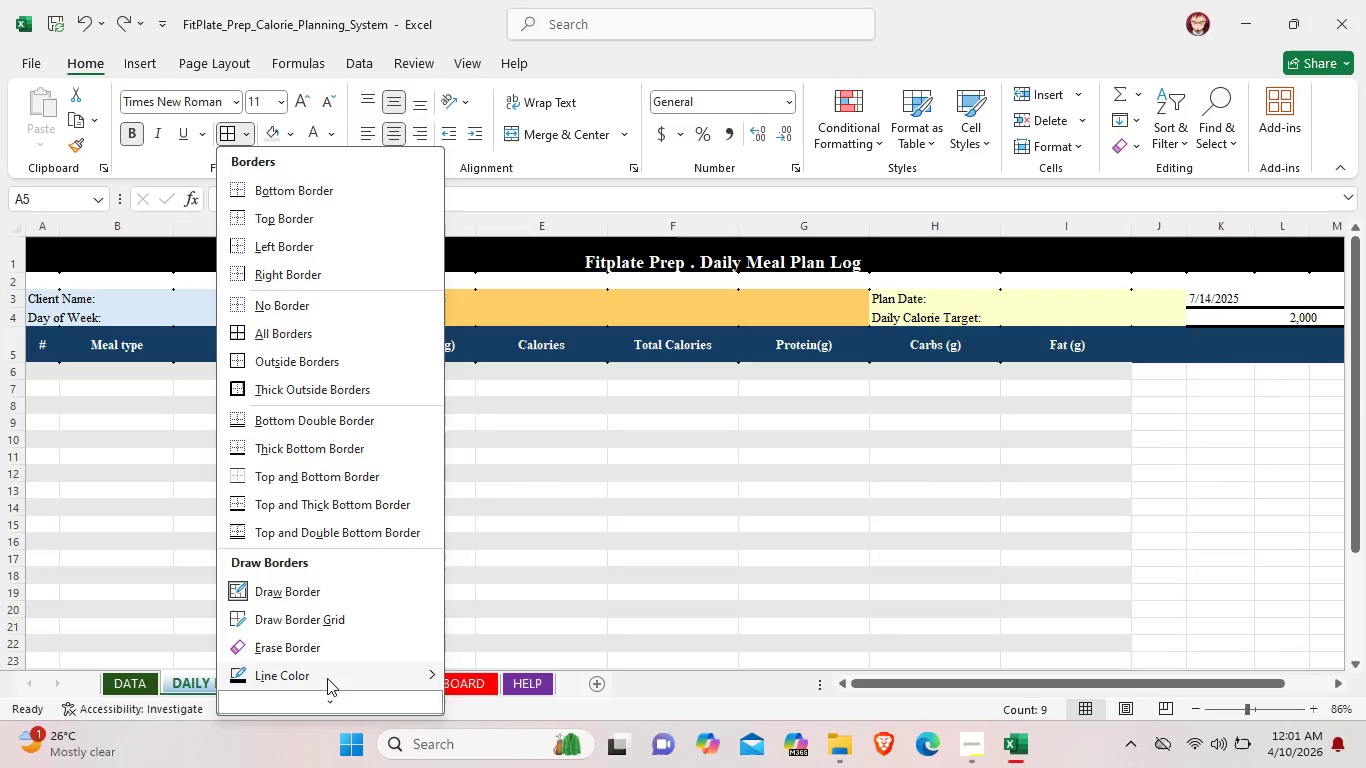 
scroll: coordinate [327, 678], scroll_direction: down, amount: 2.0
 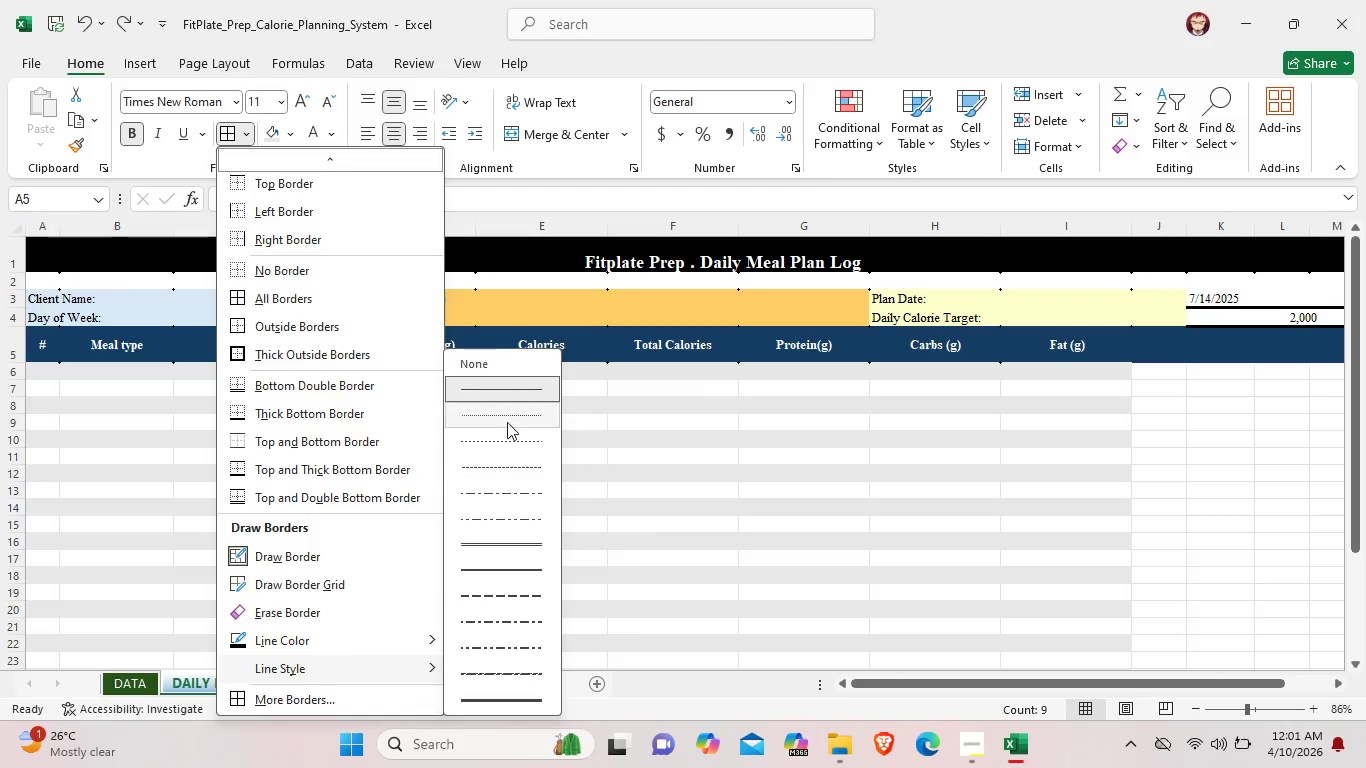 
left_click([507, 394])
 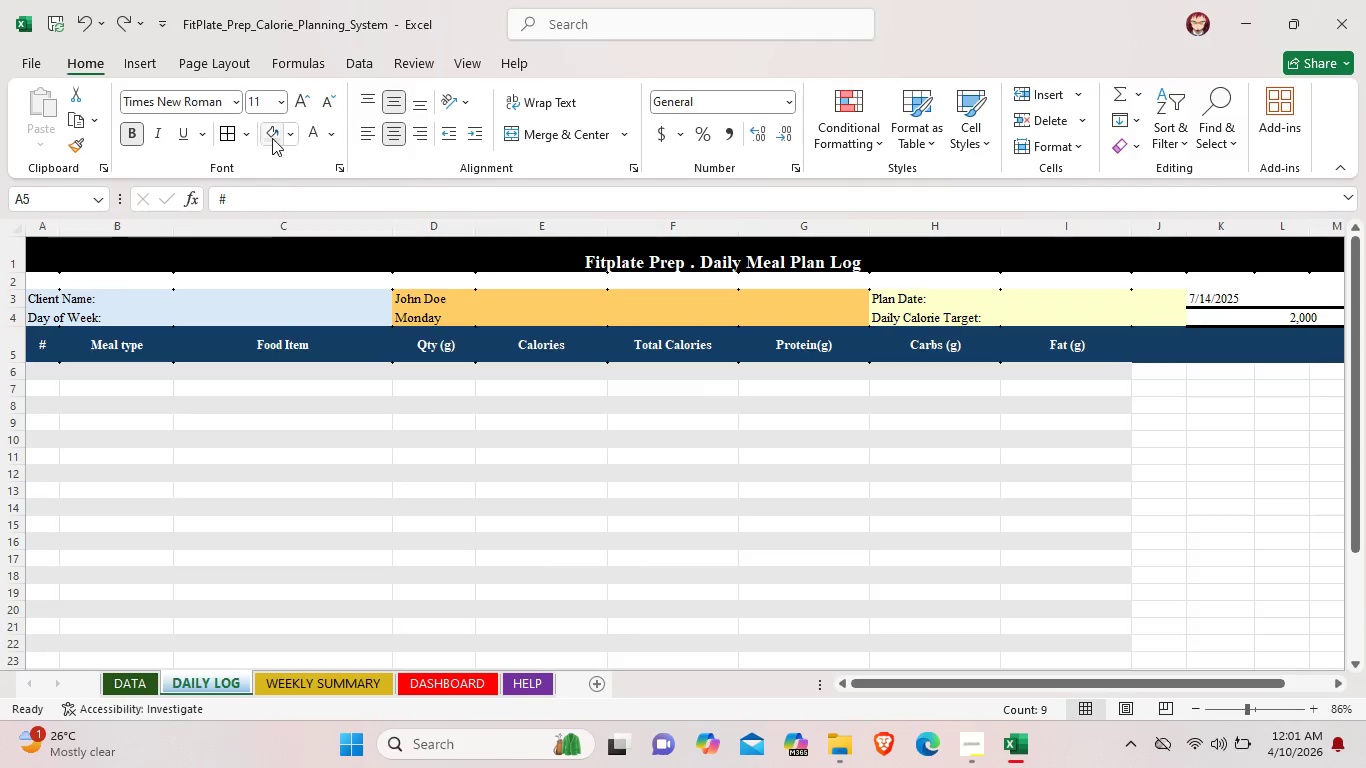 
left_click([248, 138])
 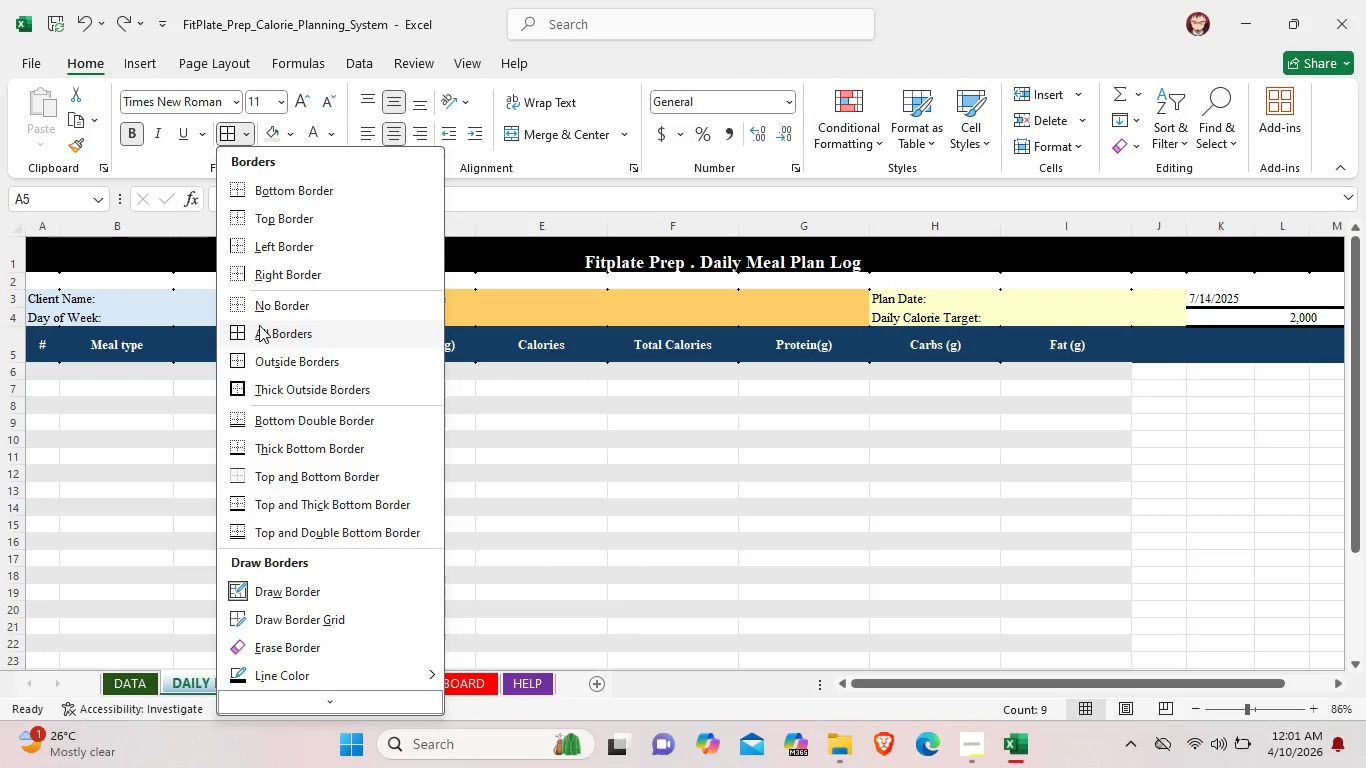 
left_click([259, 325])
 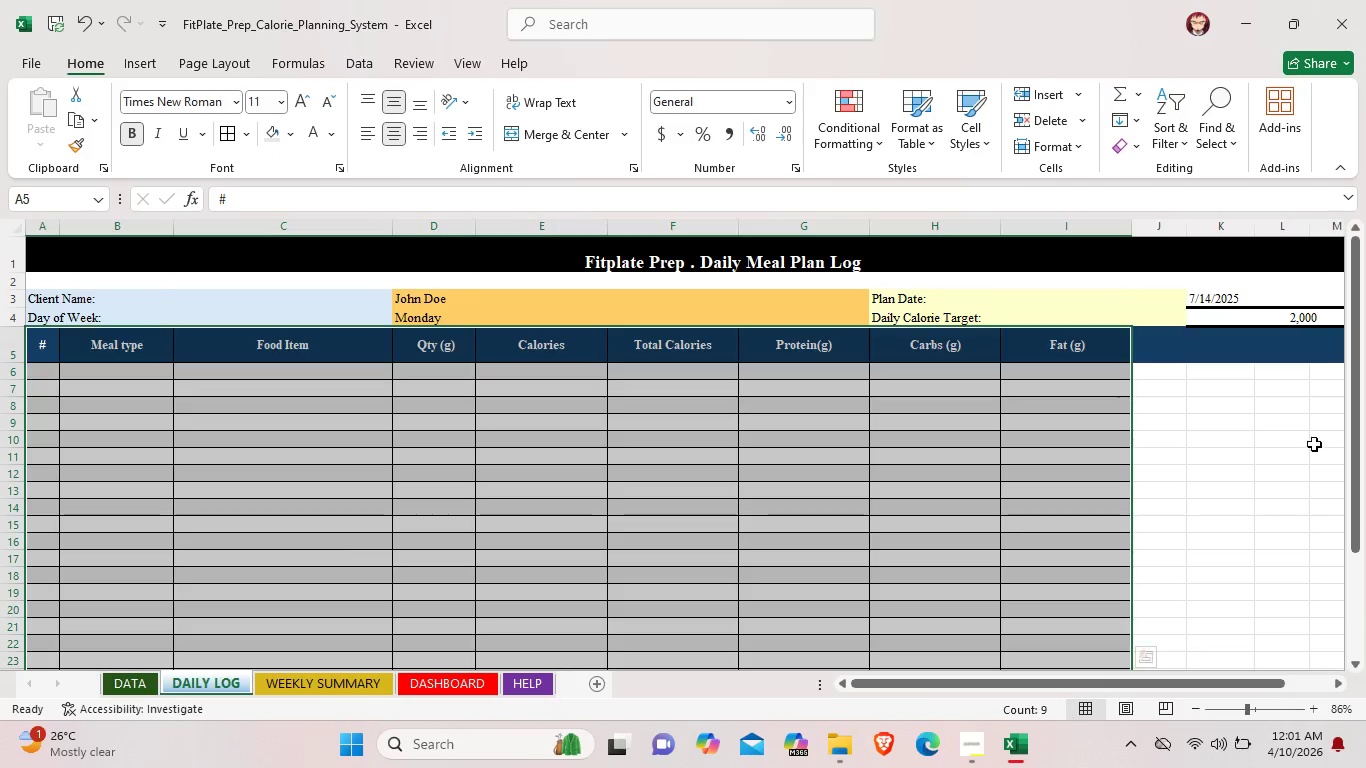 
left_click([1241, 469])
 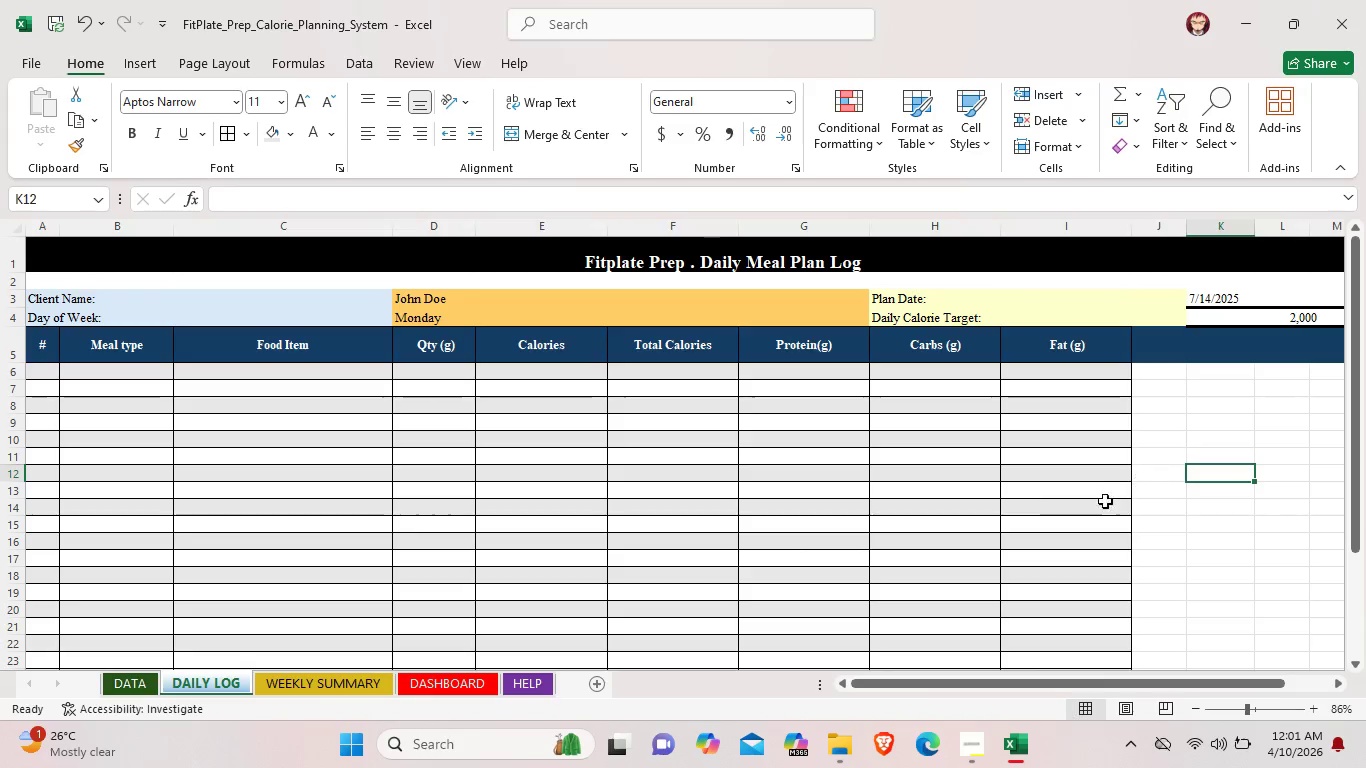 
scroll: coordinate [972, 508], scroll_direction: down, amount: 8.0
 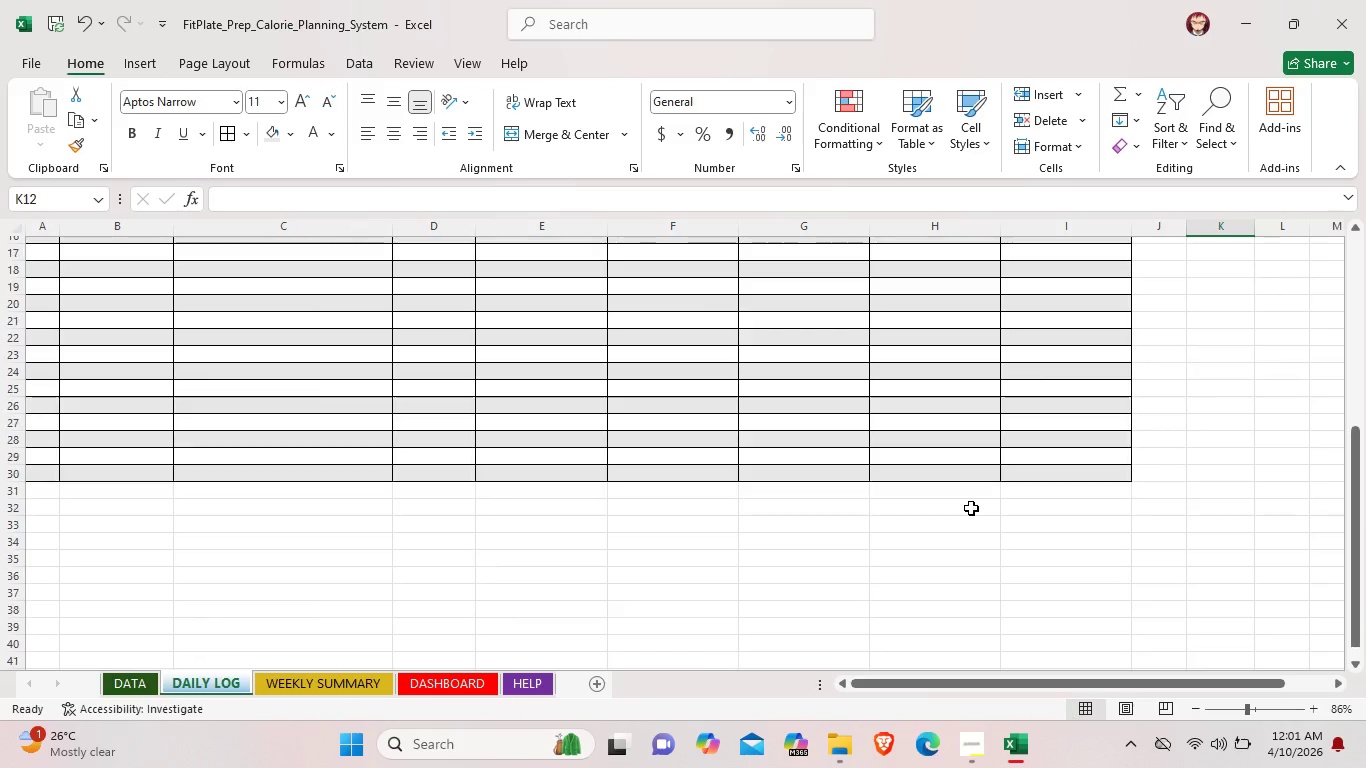 
scroll: coordinate [970, 508], scroll_direction: up, amount: 7.0
 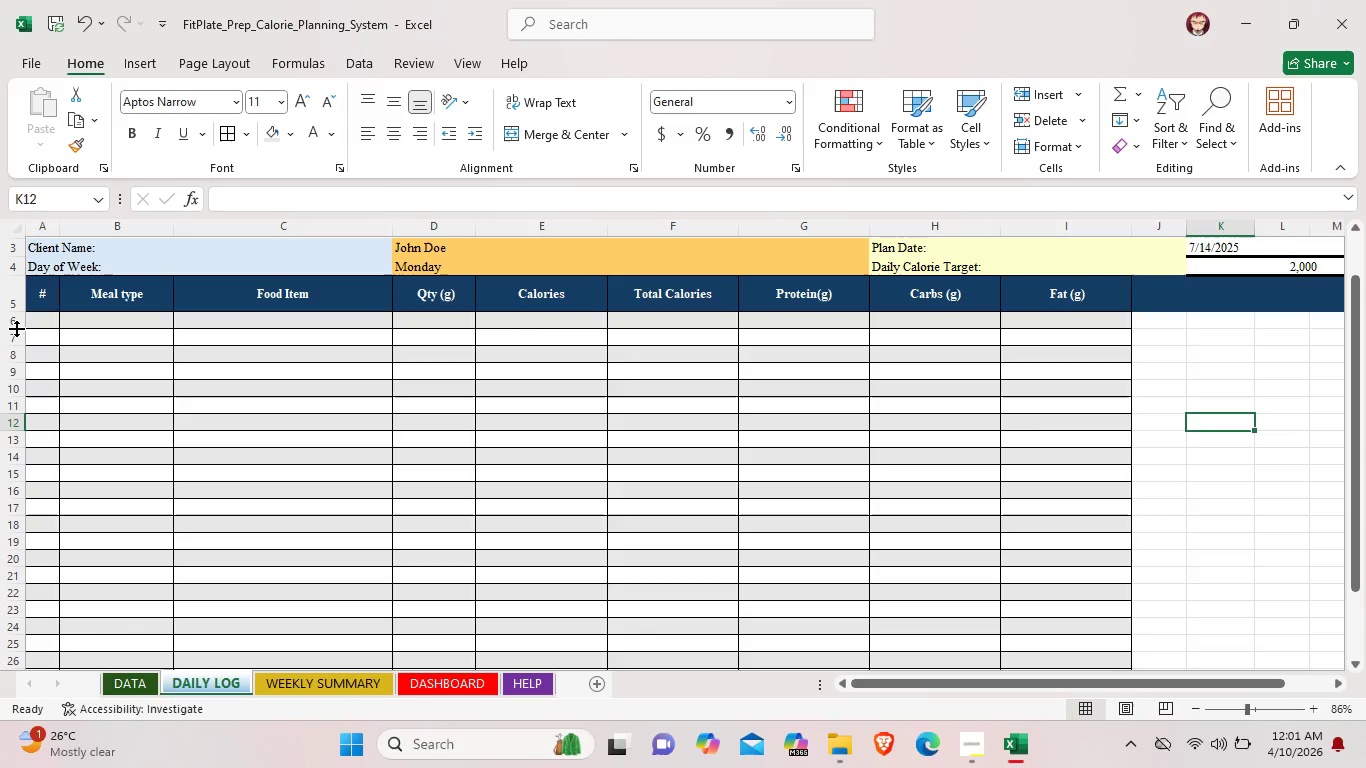 
left_click_drag(start_coordinate=[16, 328], to_coordinate=[16, 334])
 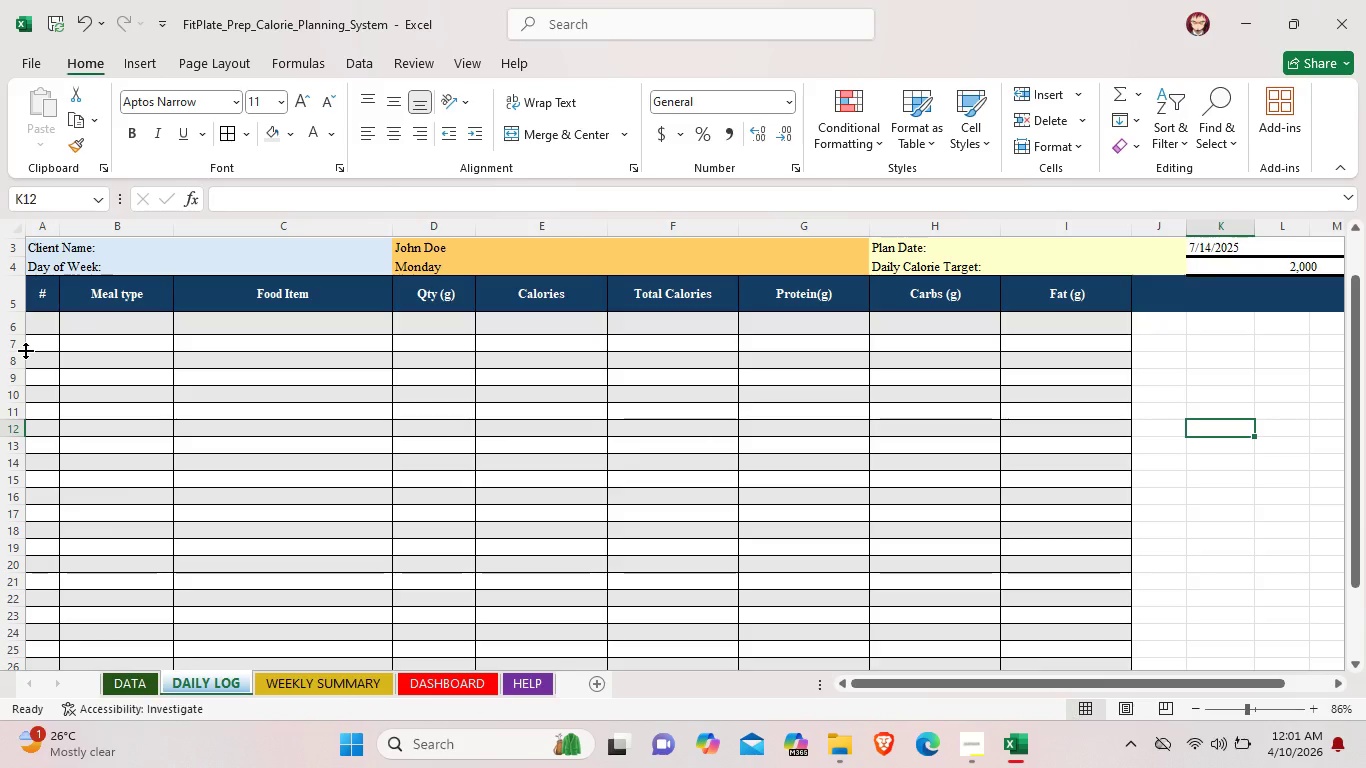 
left_click_drag(start_coordinate=[25, 350], to_coordinate=[23, 361])
 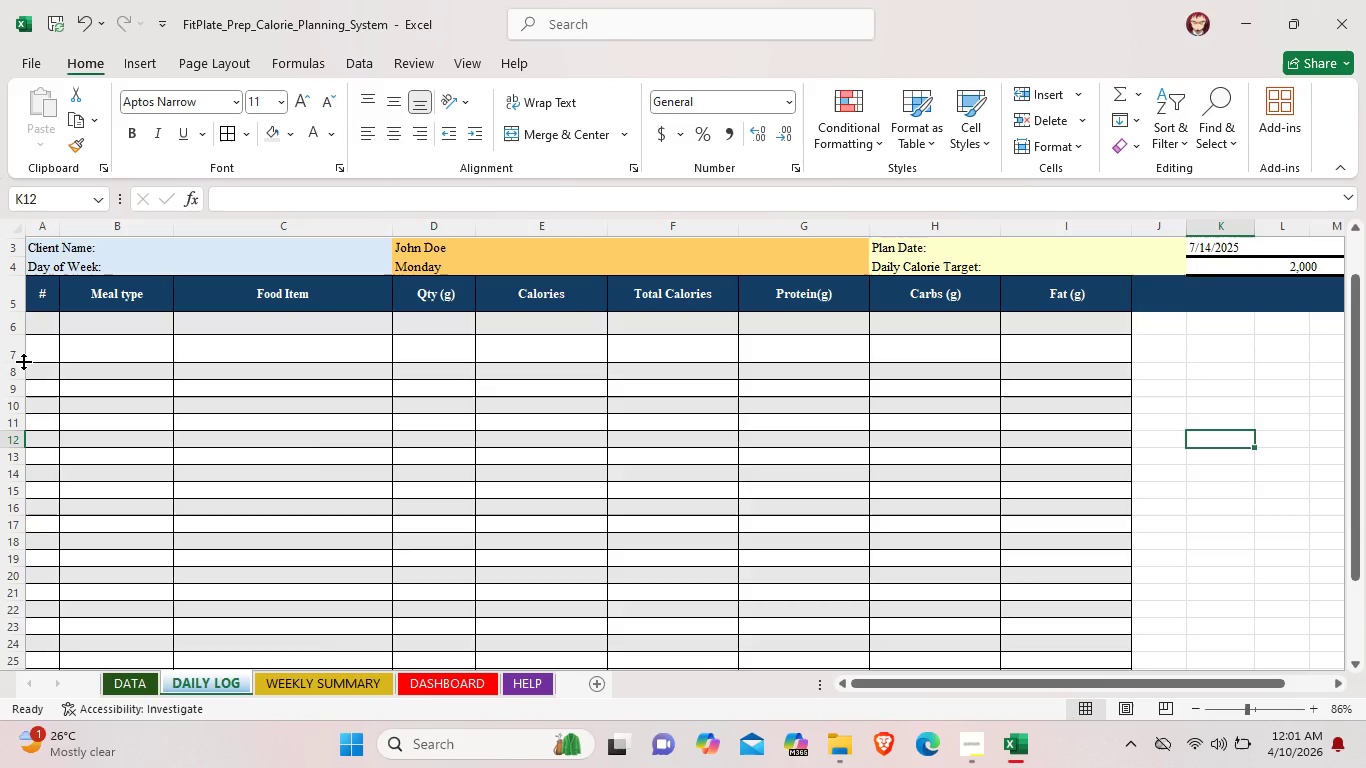 
key(Control+ControlLeft)
 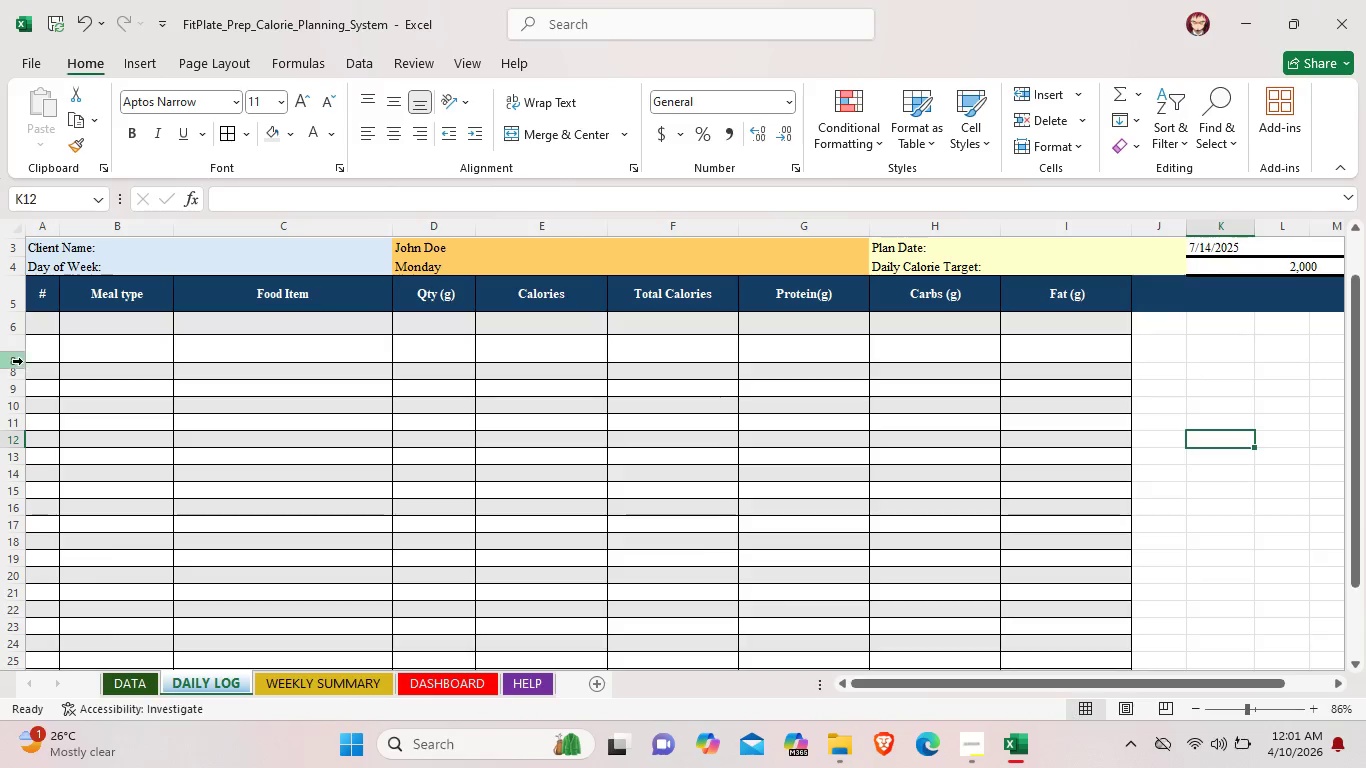 
key(Control+Z)
 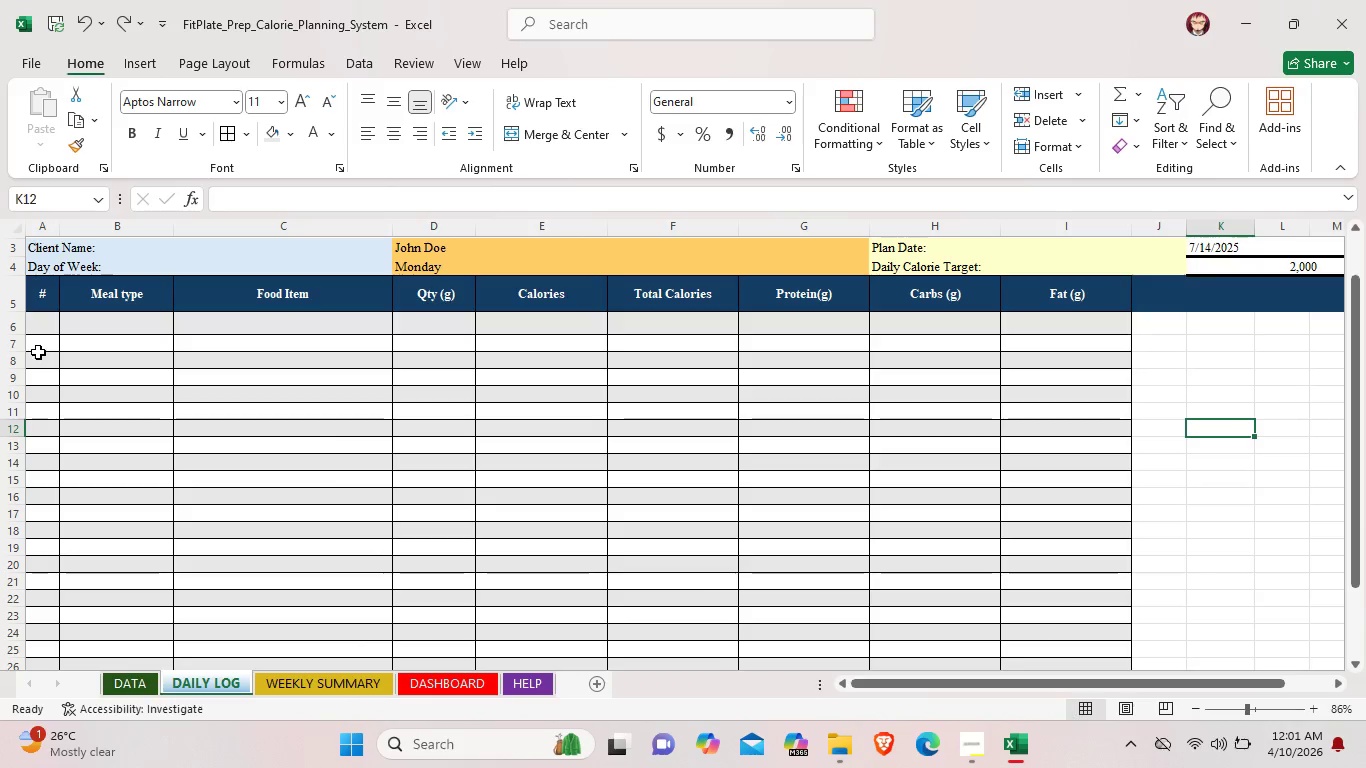 
left_click([39, 350])
 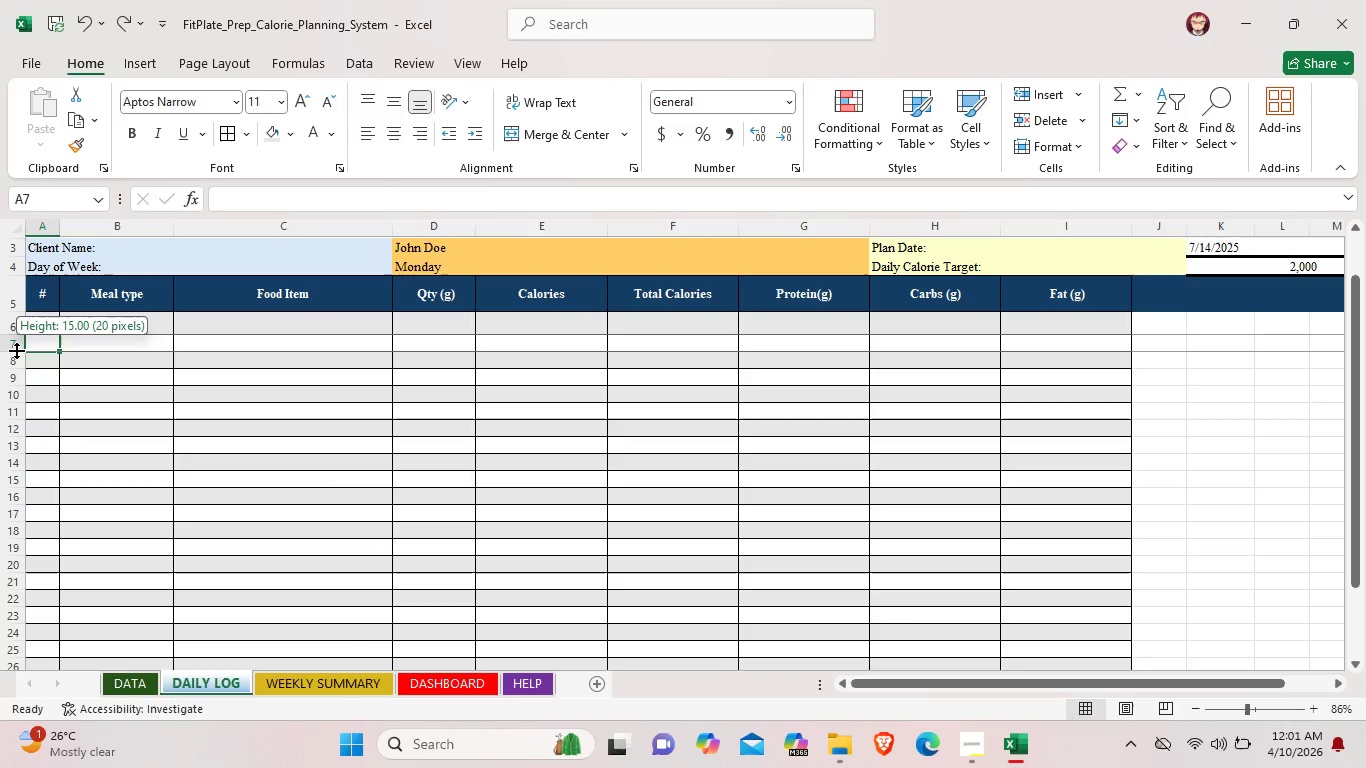 
left_click([16, 350])
 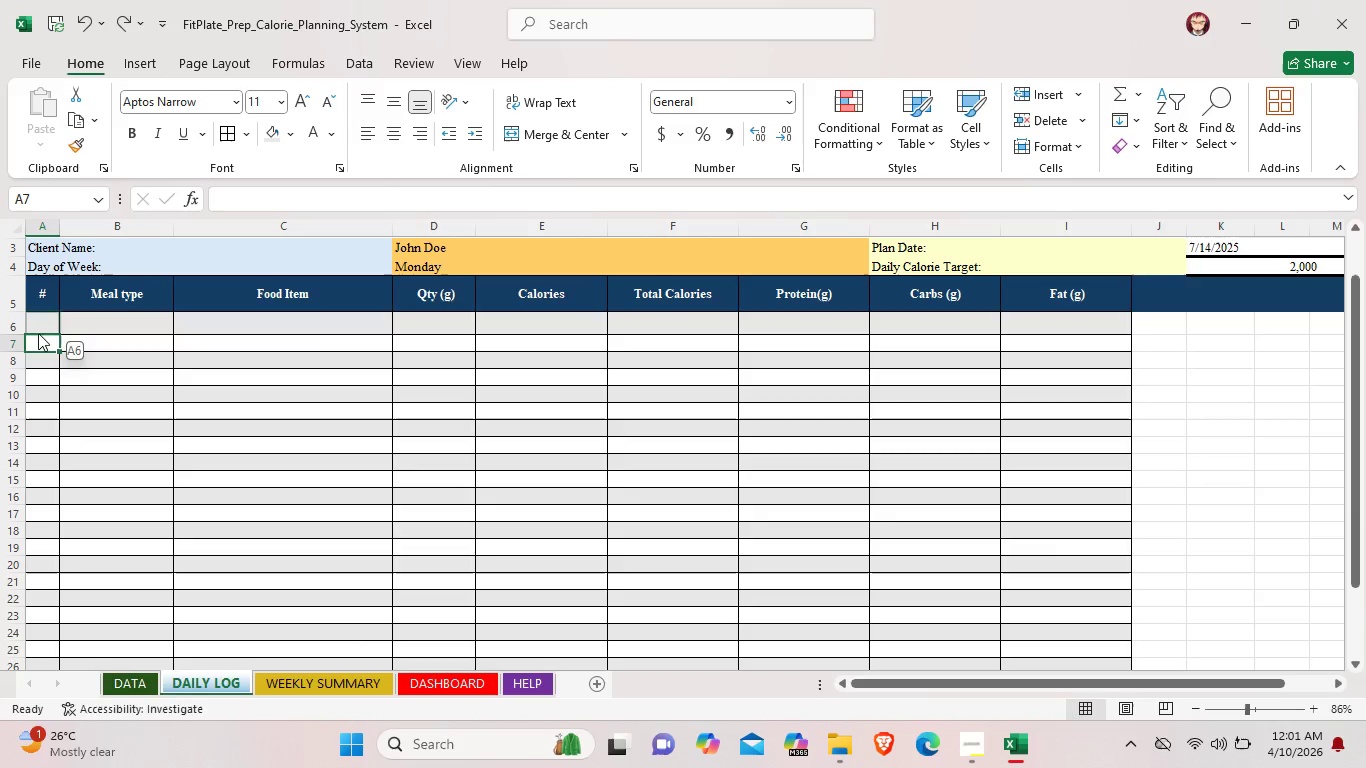 
left_click([38, 333])
 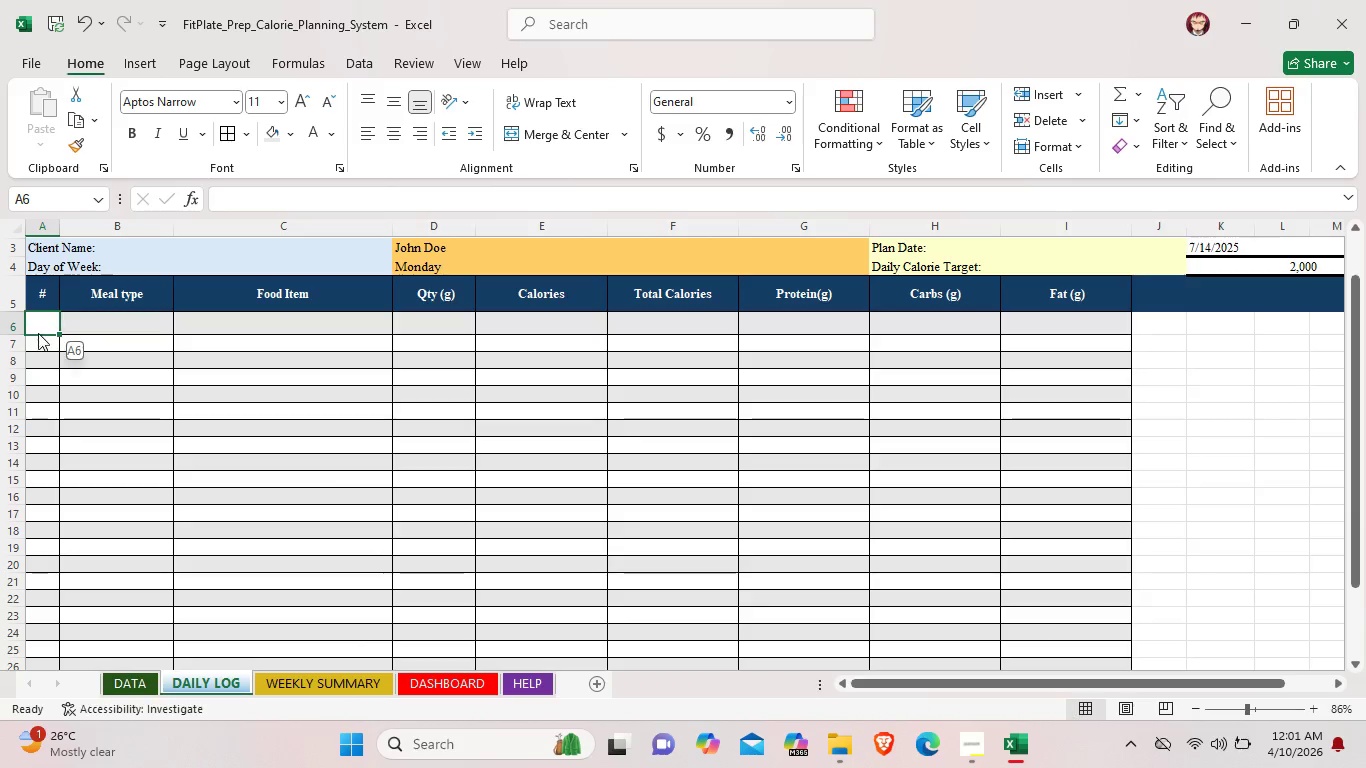 
left_click([38, 333])
 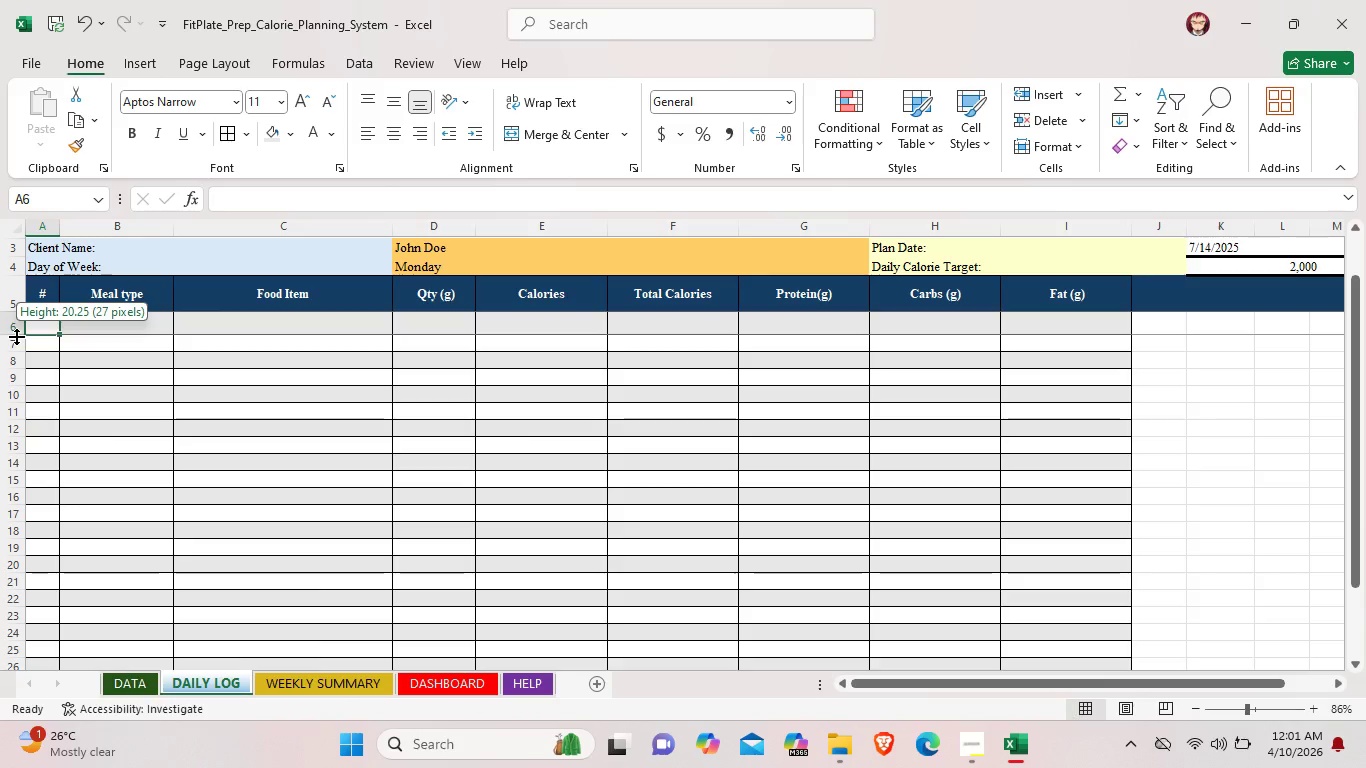 
left_click([16, 336])
 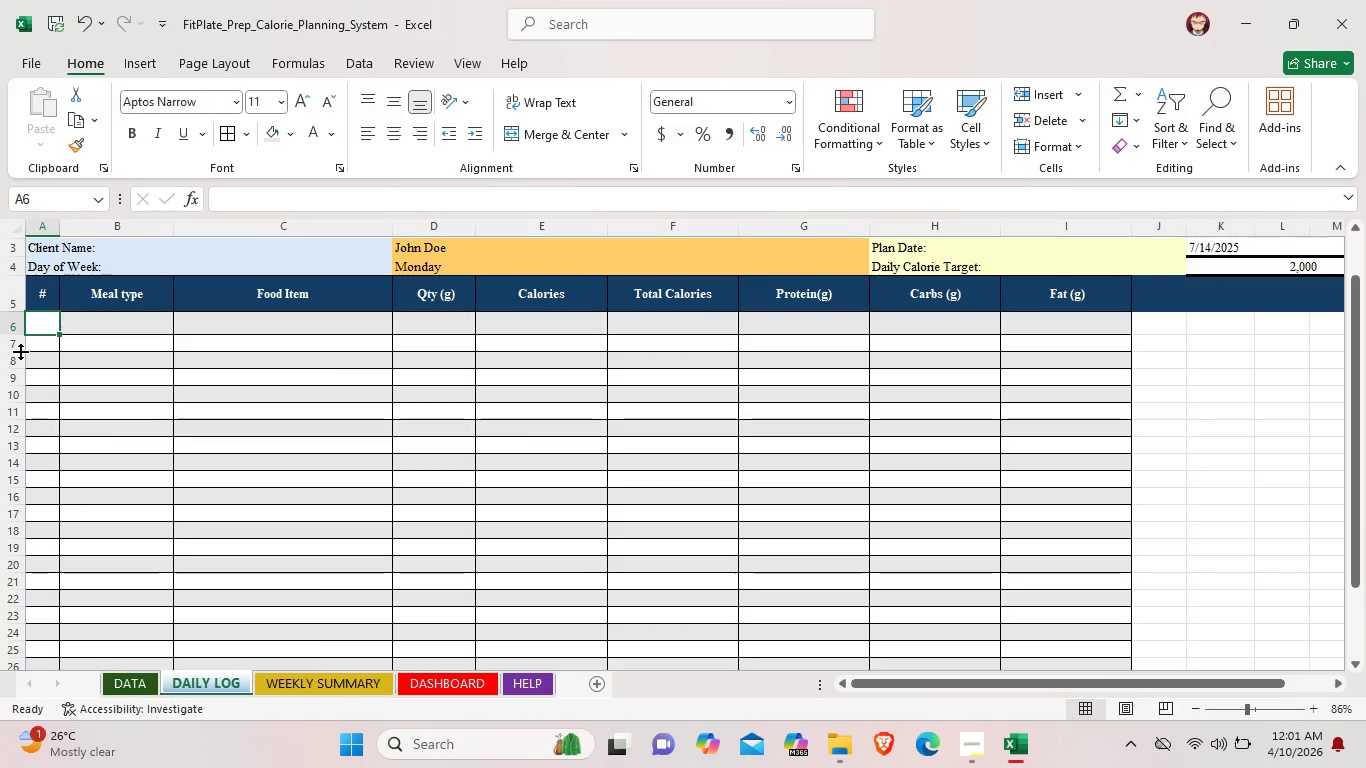 
left_click_drag(start_coordinate=[19, 350], to_coordinate=[23, 356])
 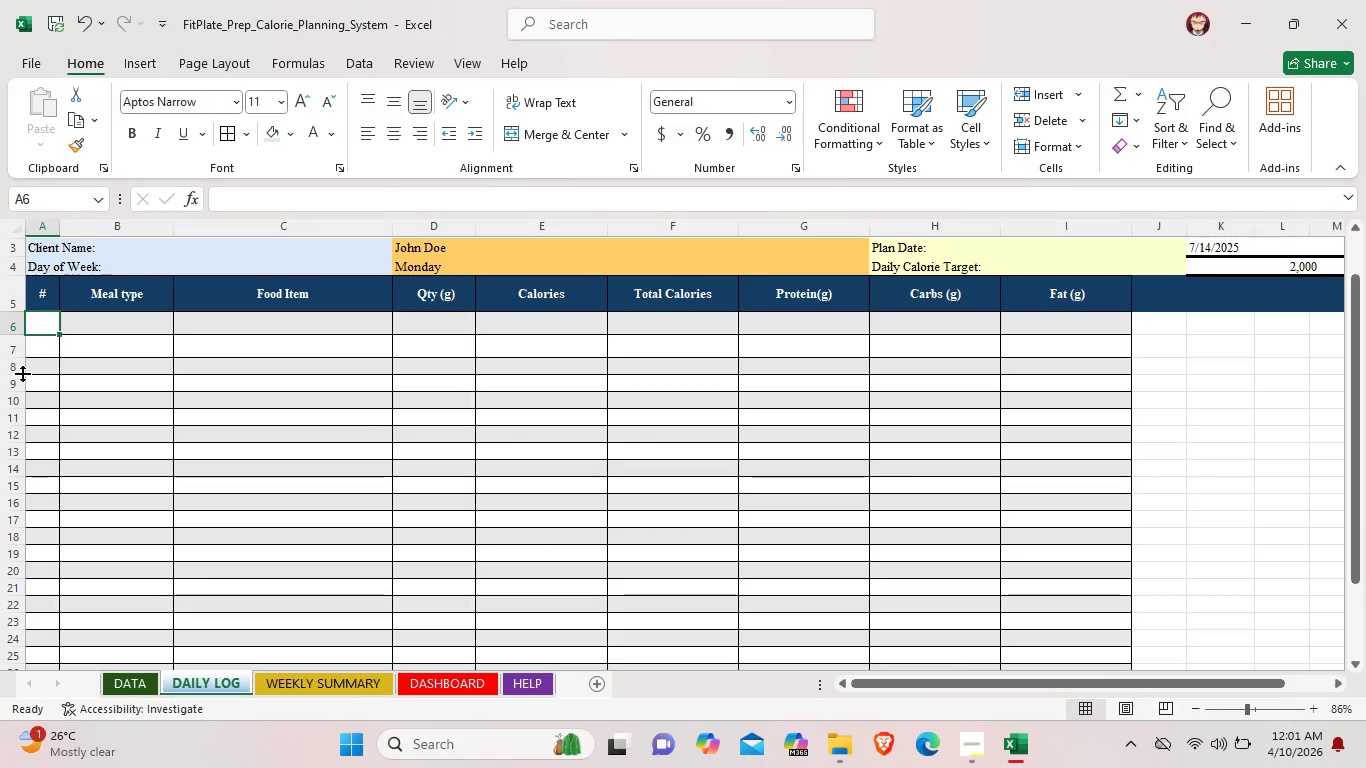 
left_click_drag(start_coordinate=[22, 373], to_coordinate=[22, 379])
 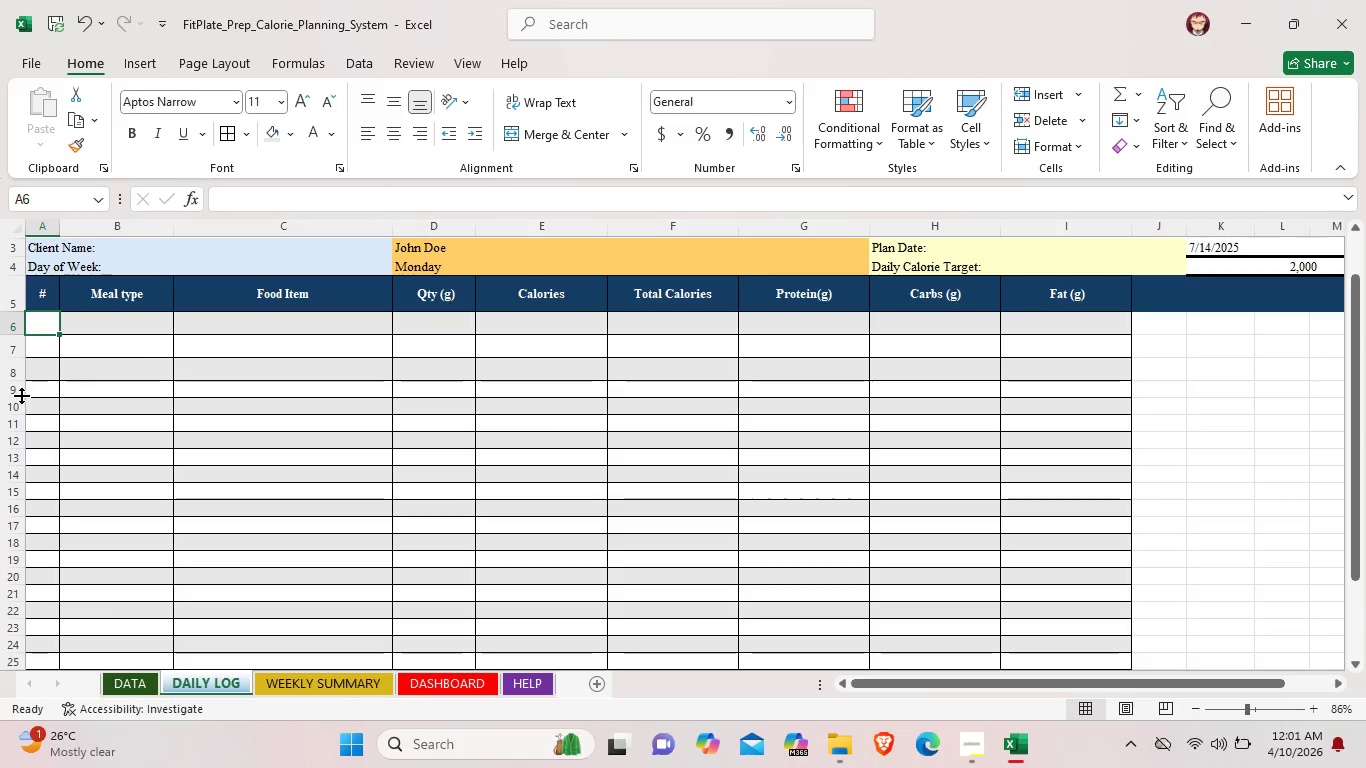 
left_click_drag(start_coordinate=[20, 395], to_coordinate=[19, 401])
 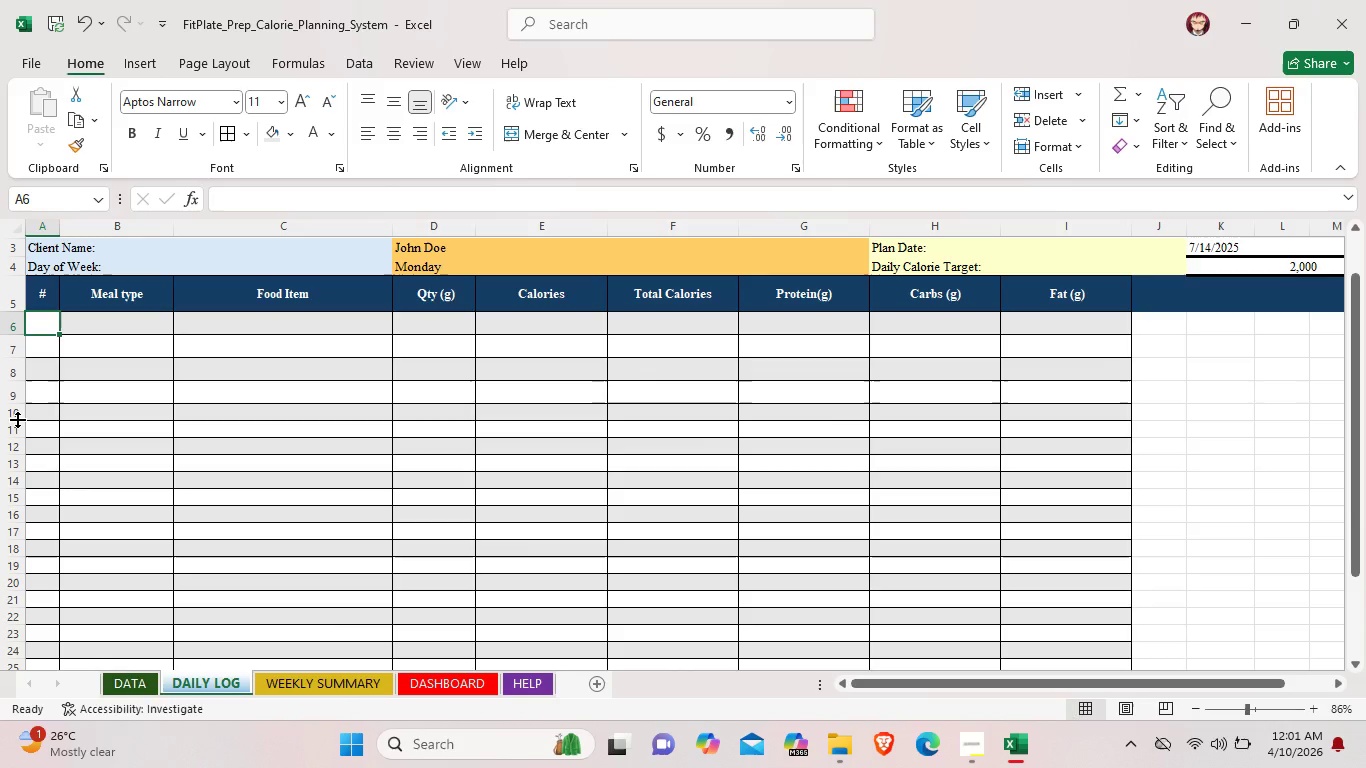 
left_click_drag(start_coordinate=[17, 419], to_coordinate=[18, 425])
 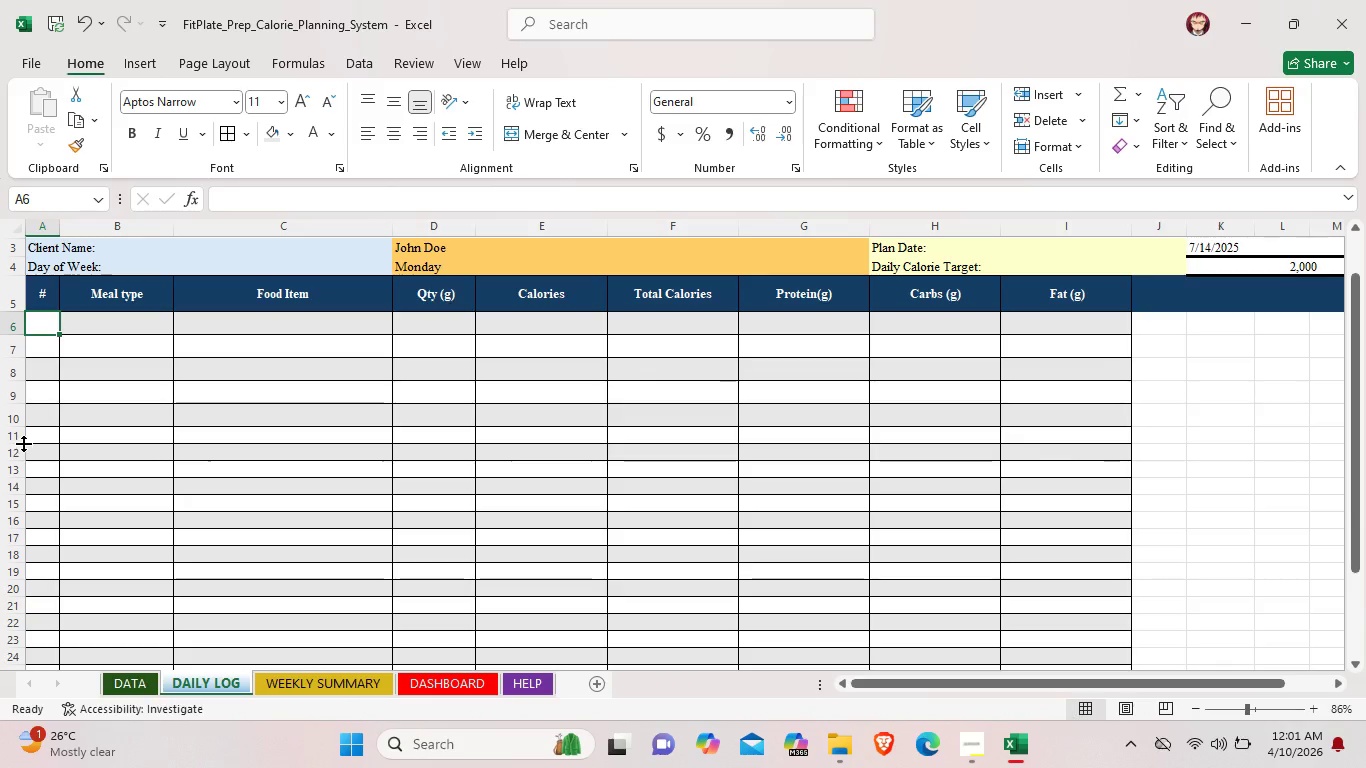 
left_click_drag(start_coordinate=[23, 443], to_coordinate=[24, 449])
 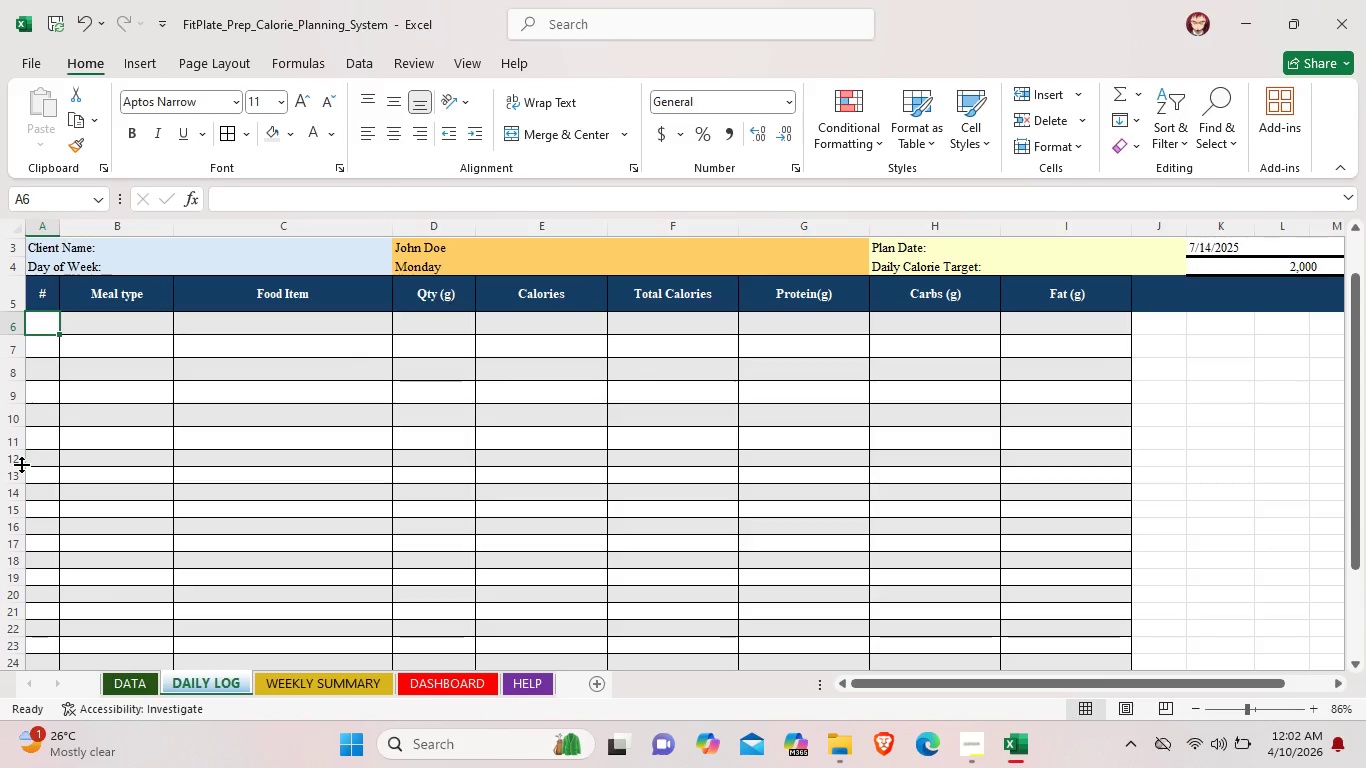 
left_click_drag(start_coordinate=[21, 464], to_coordinate=[20, 470])
 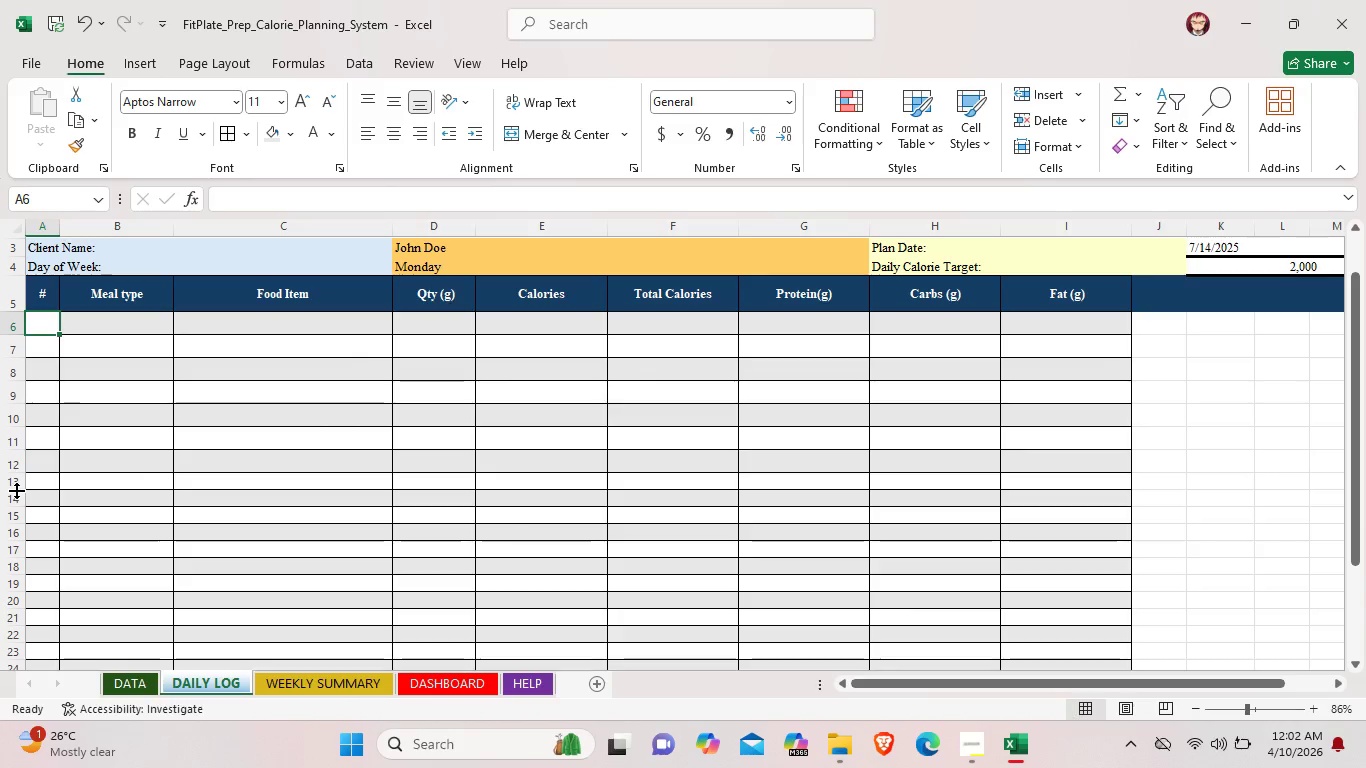 
left_click_drag(start_coordinate=[15, 489], to_coordinate=[14, 495])
 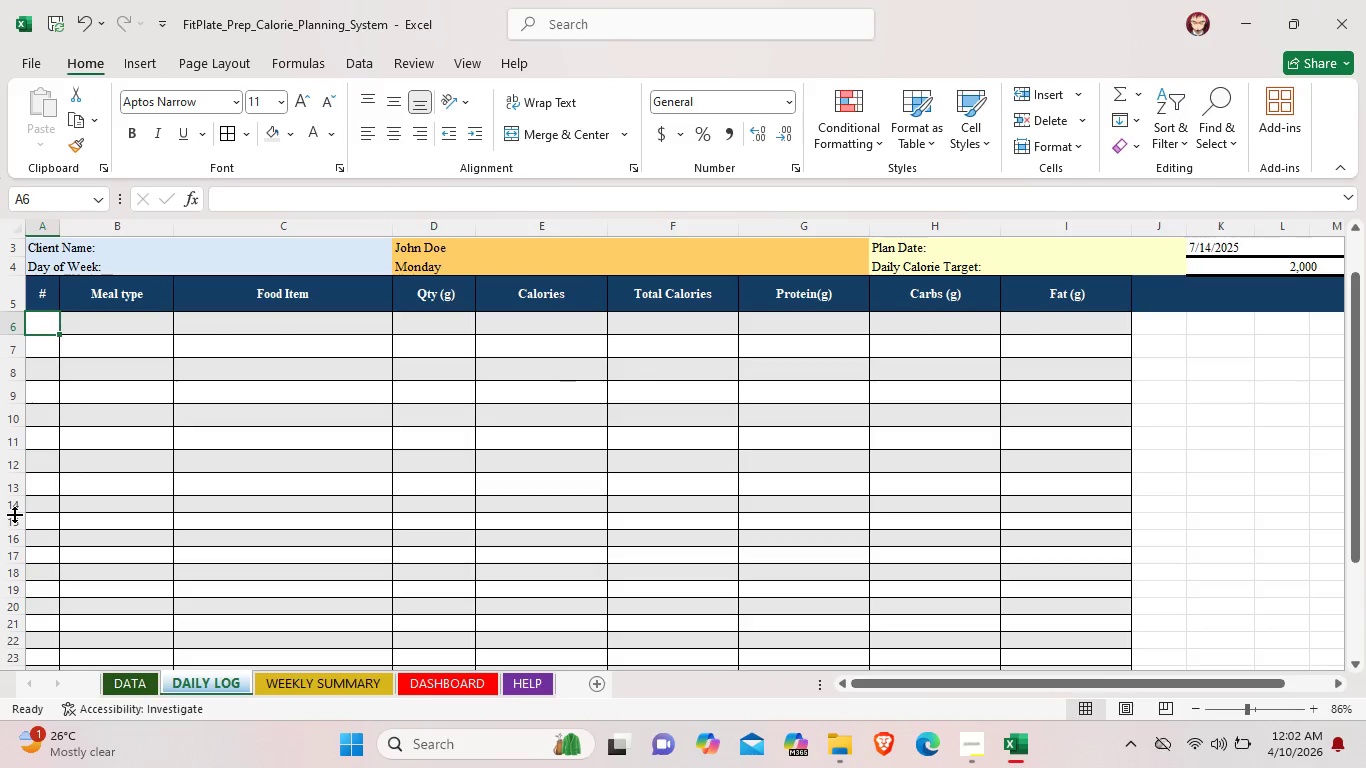 
left_click_drag(start_coordinate=[14, 513], to_coordinate=[16, 519])
 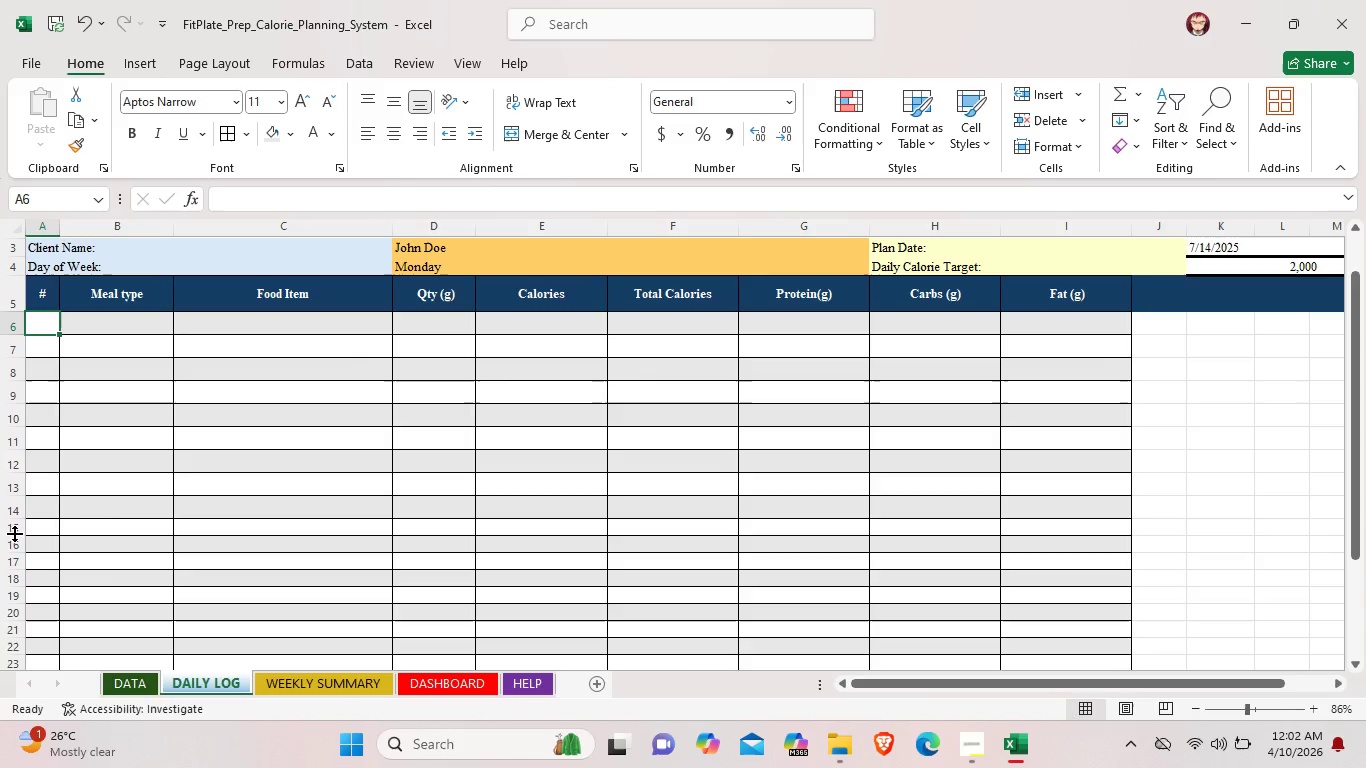 
left_click_drag(start_coordinate=[14, 533], to_coordinate=[16, 539])
 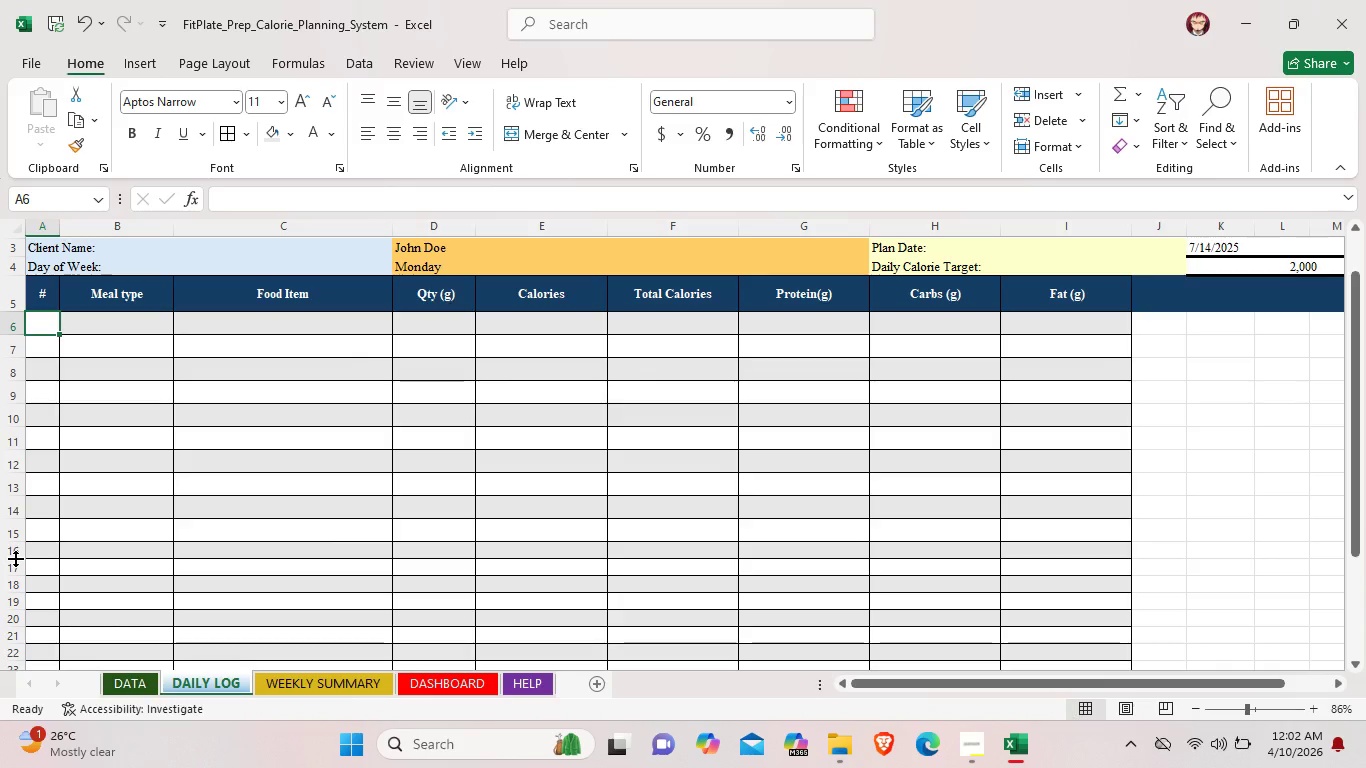 
left_click_drag(start_coordinate=[14, 558], to_coordinate=[14, 564])
 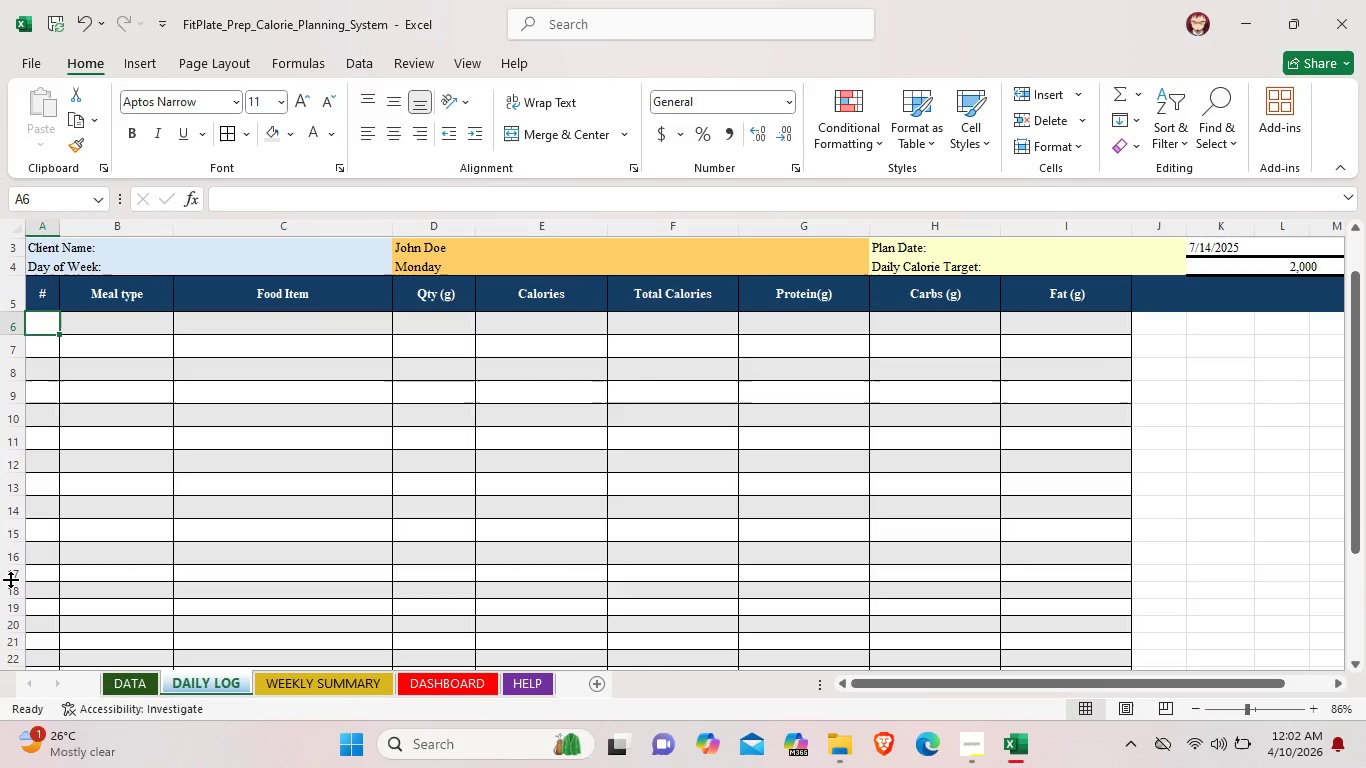 
left_click_drag(start_coordinate=[10, 579], to_coordinate=[11, 585])
 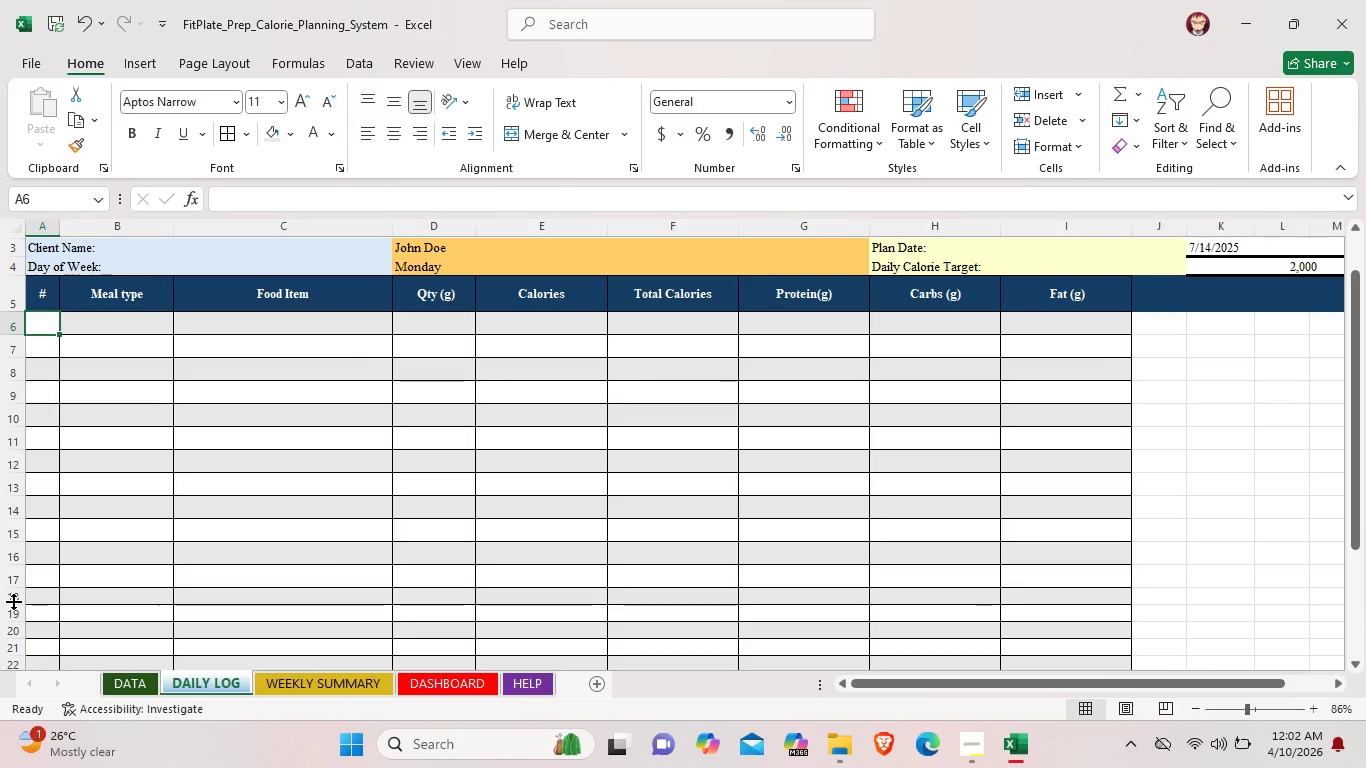 
left_click_drag(start_coordinate=[13, 601], to_coordinate=[15, 607])
 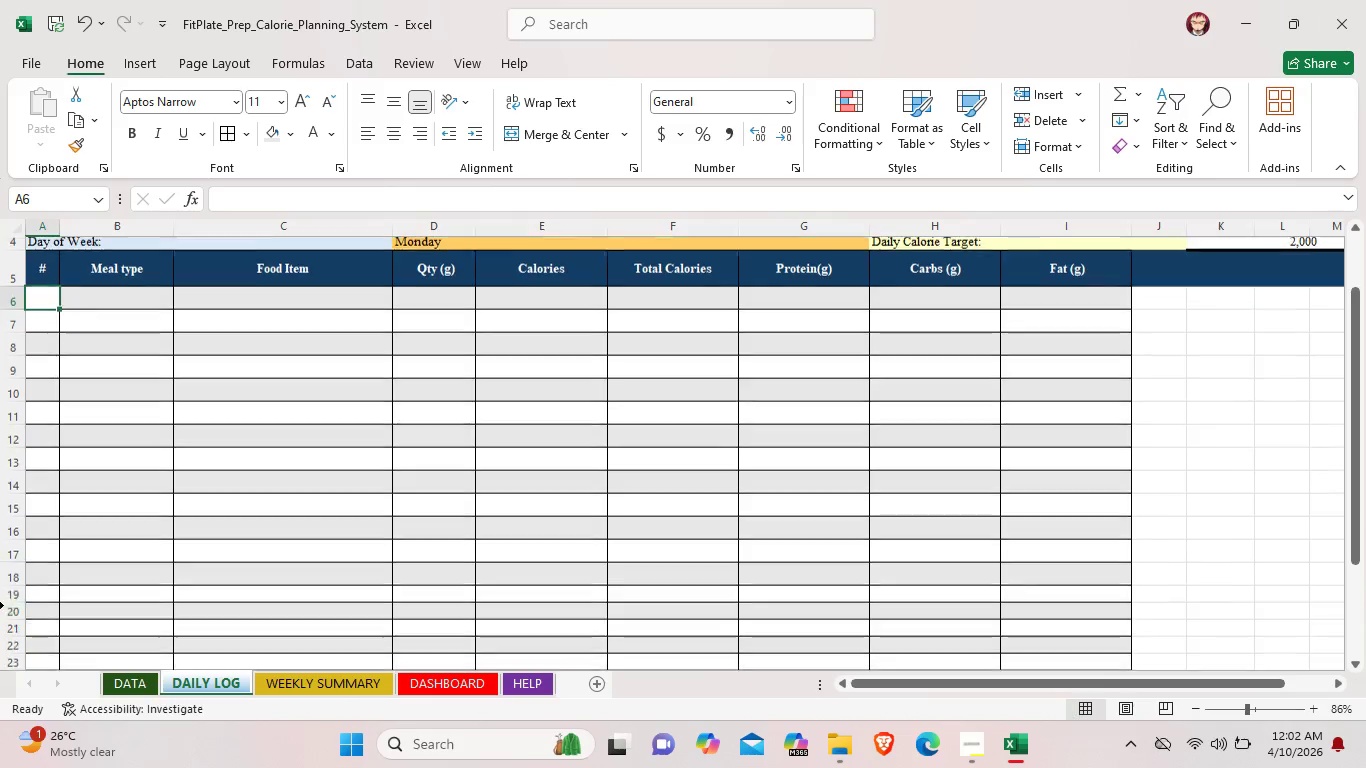 
scroll: coordinate [5, 605], scroll_direction: down, amount: 1.0
 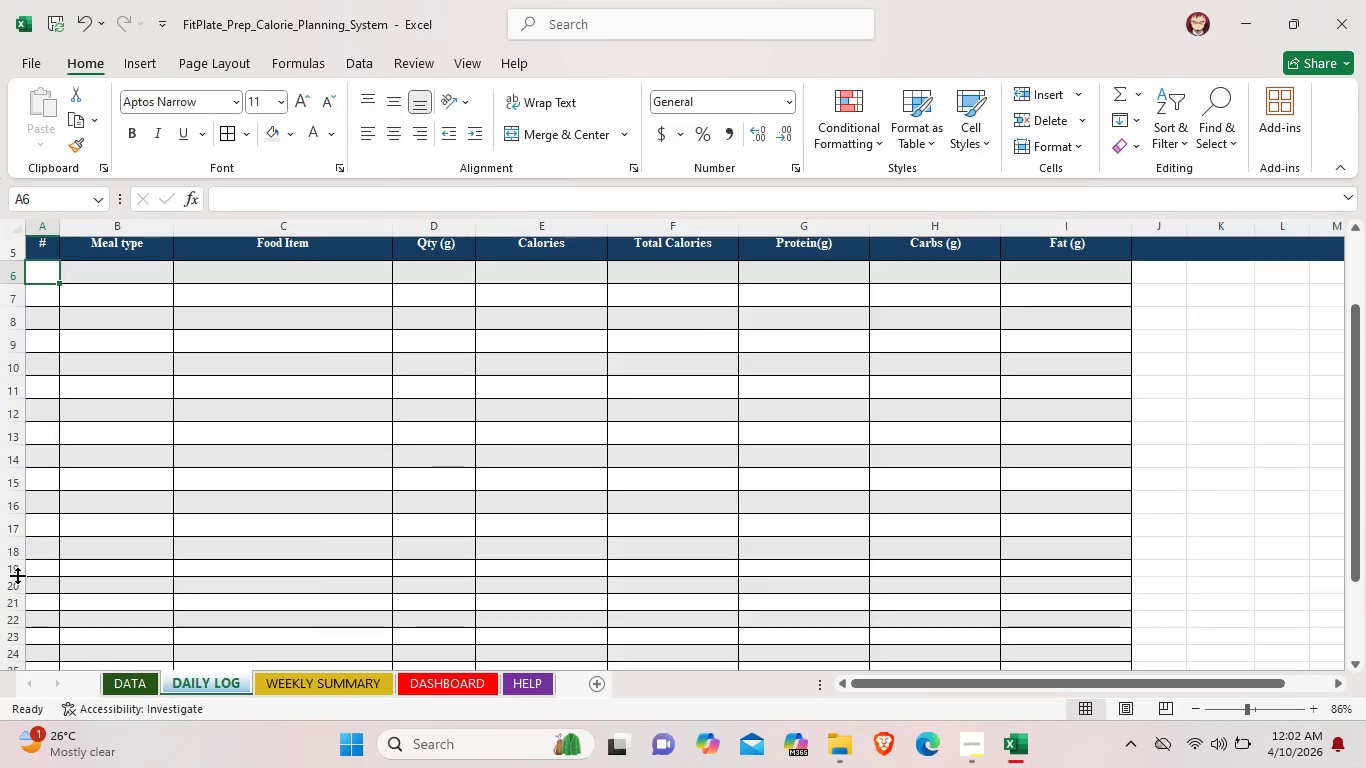 
left_click_drag(start_coordinate=[17, 575], to_coordinate=[18, 581])
 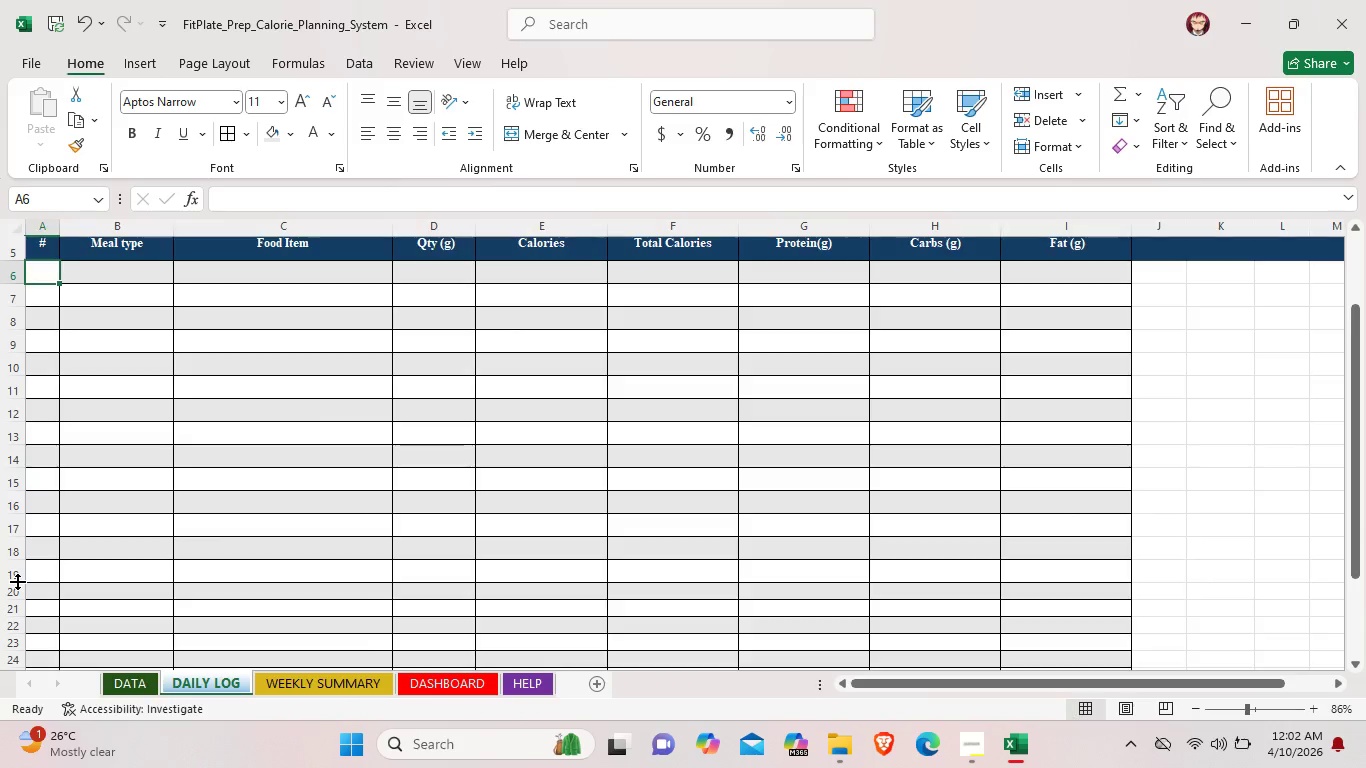 
scroll: coordinate [17, 580], scroll_direction: down, amount: 1.0
 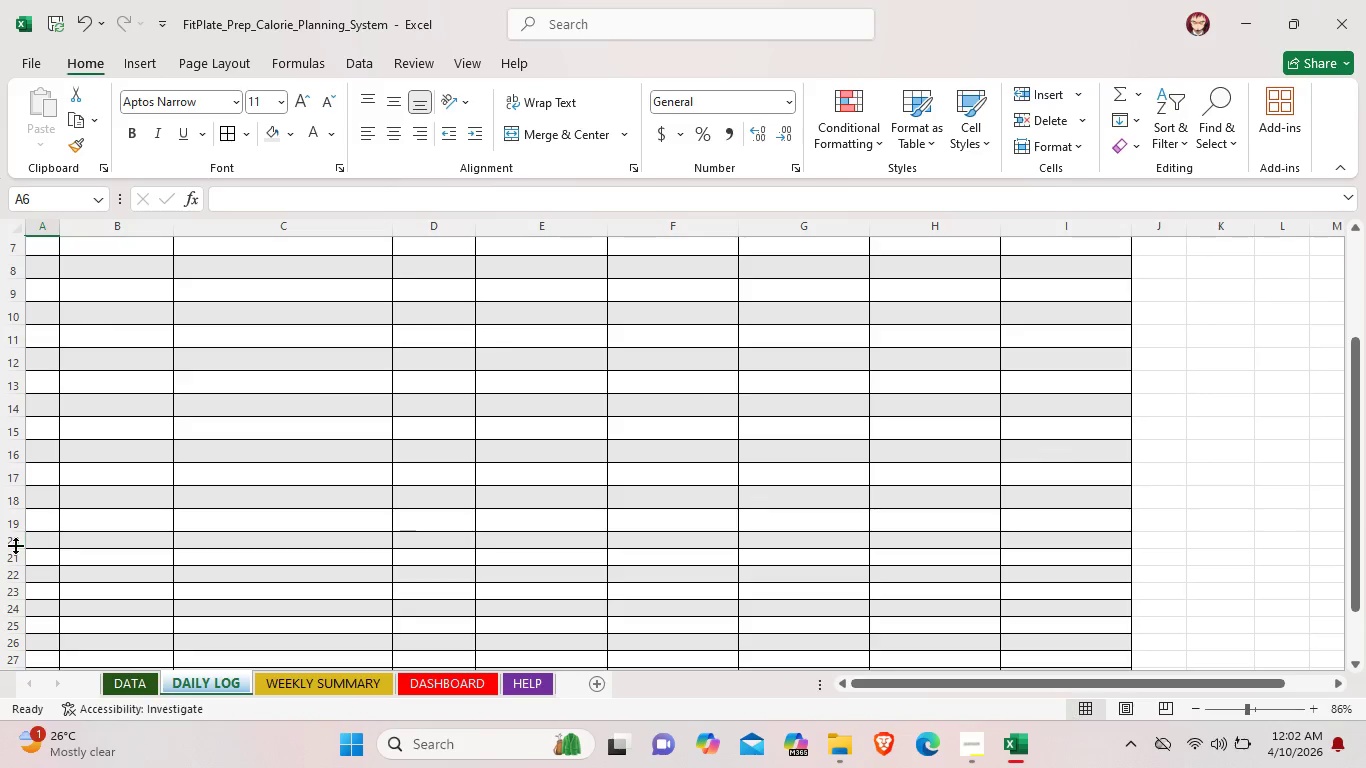 
left_click_drag(start_coordinate=[15, 548], to_coordinate=[15, 554])
 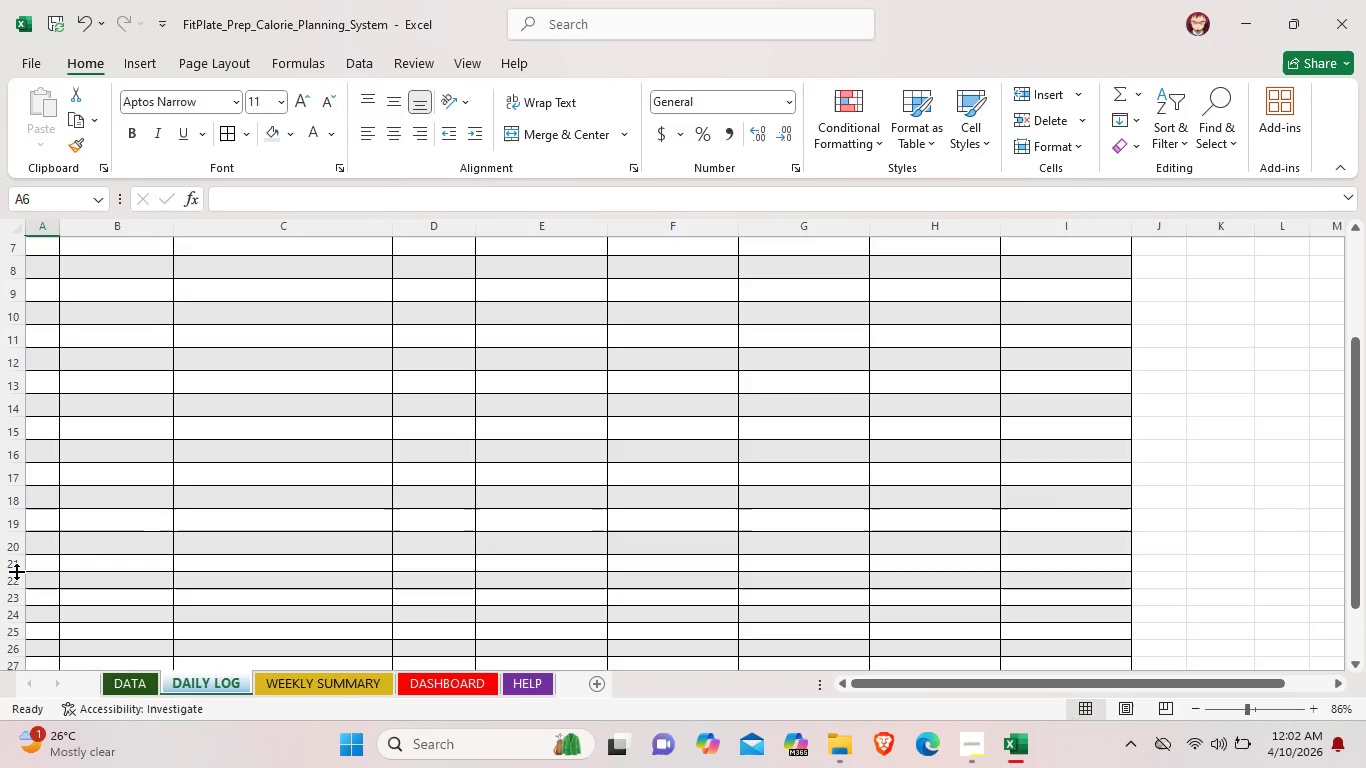 
left_click_drag(start_coordinate=[16, 571], to_coordinate=[17, 577])
 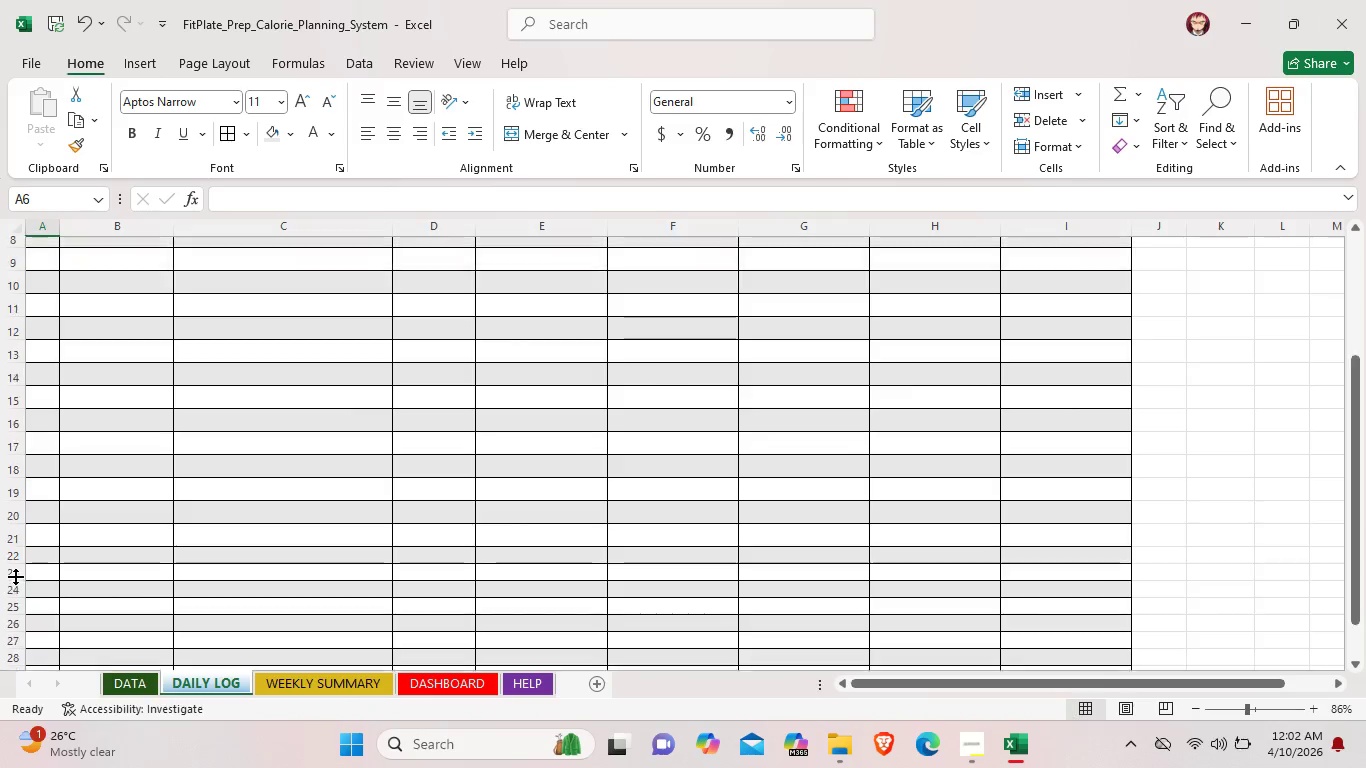 
scroll: coordinate [15, 576], scroll_direction: down, amount: 2.0
 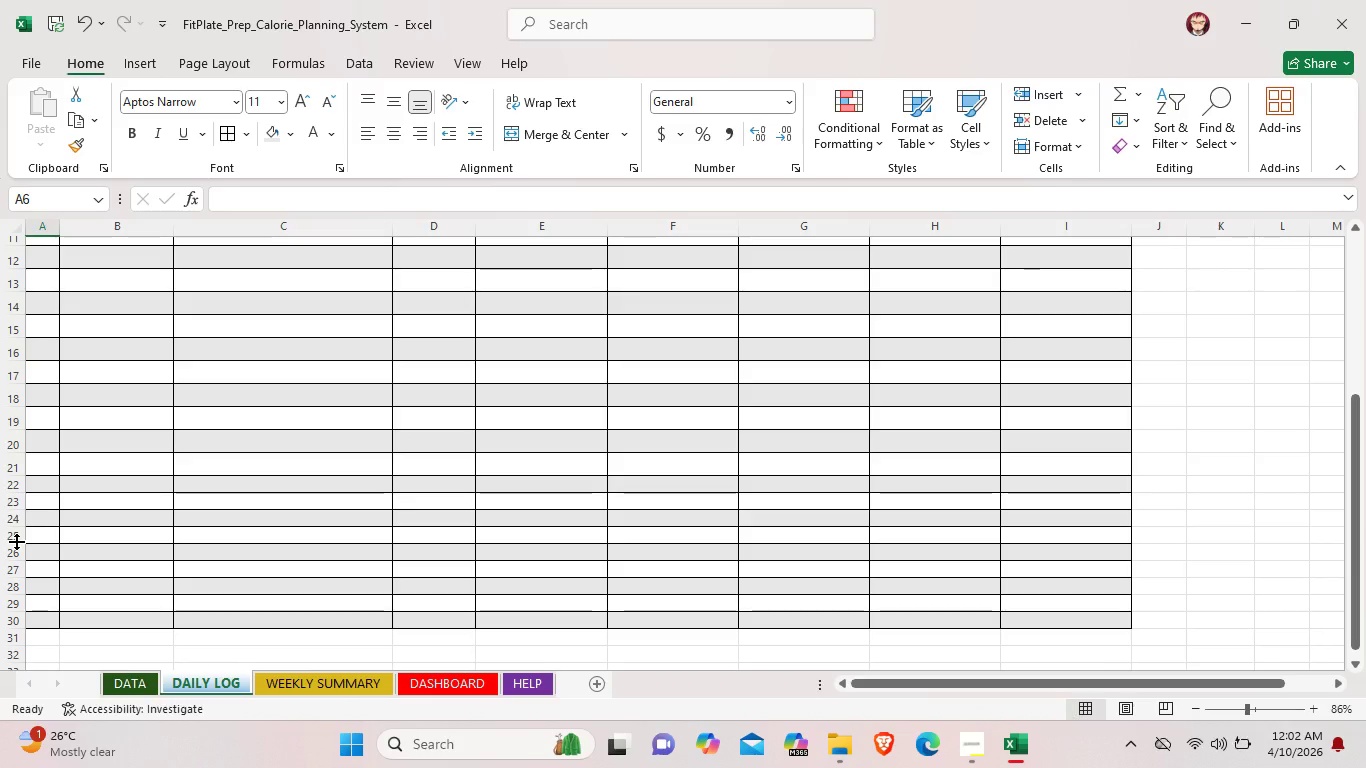 
left_click_drag(start_coordinate=[16, 541], to_coordinate=[16, 547])
 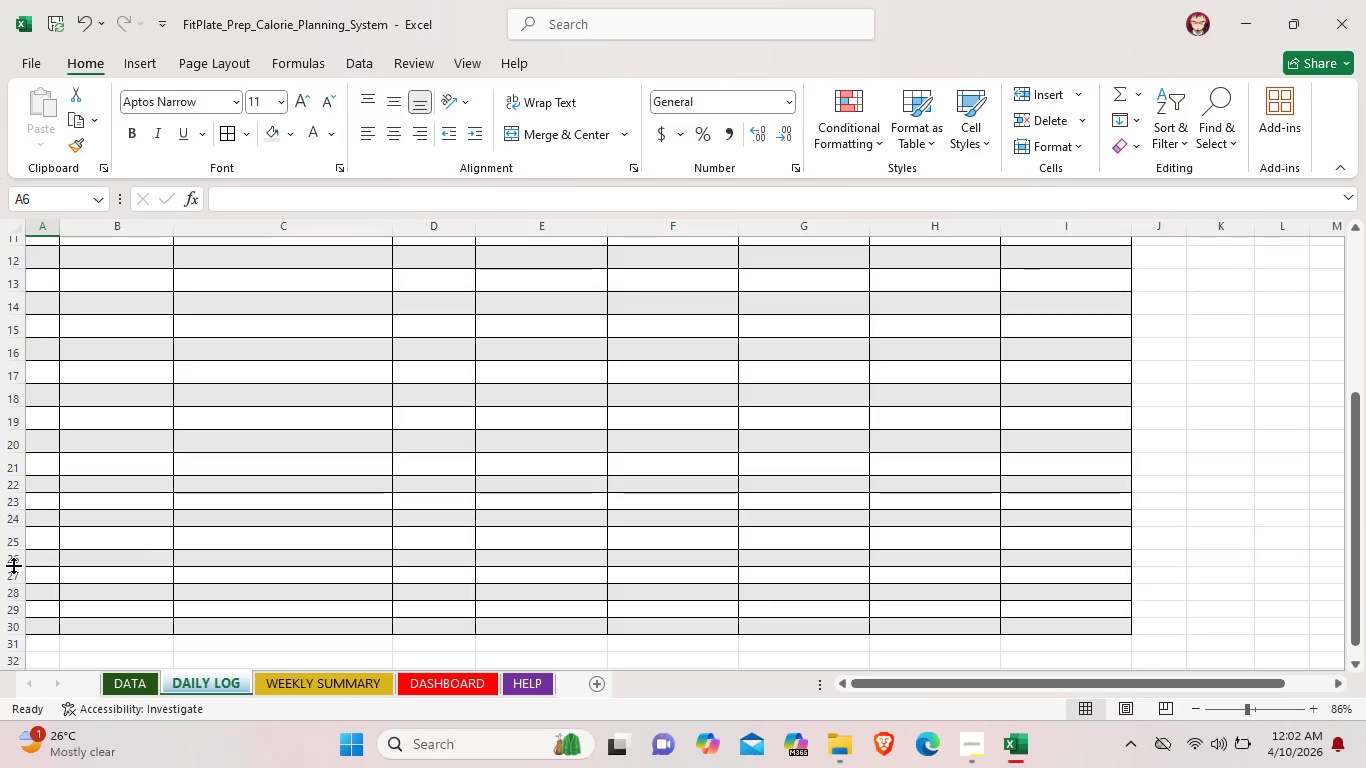 
left_click_drag(start_coordinate=[13, 565], to_coordinate=[13, 571])
 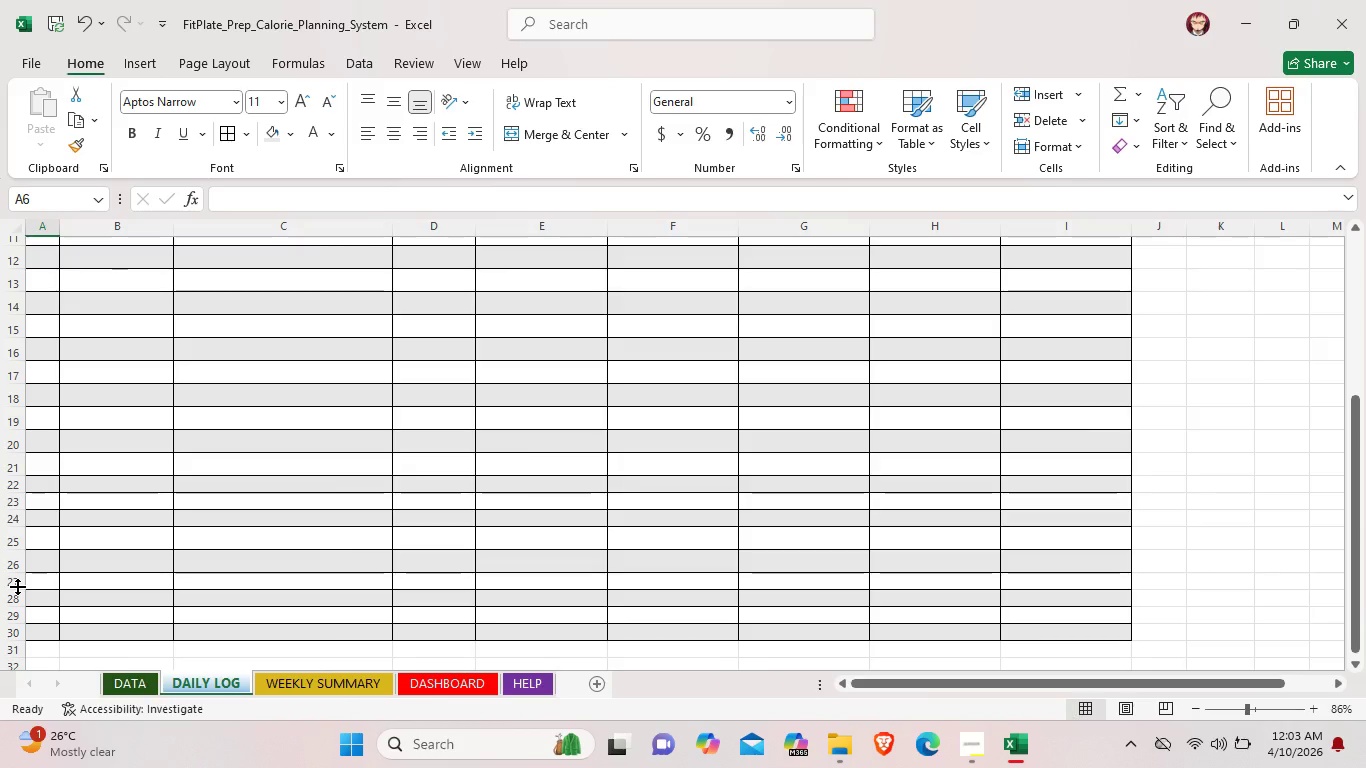 
left_click_drag(start_coordinate=[17, 586], to_coordinate=[17, 592])
 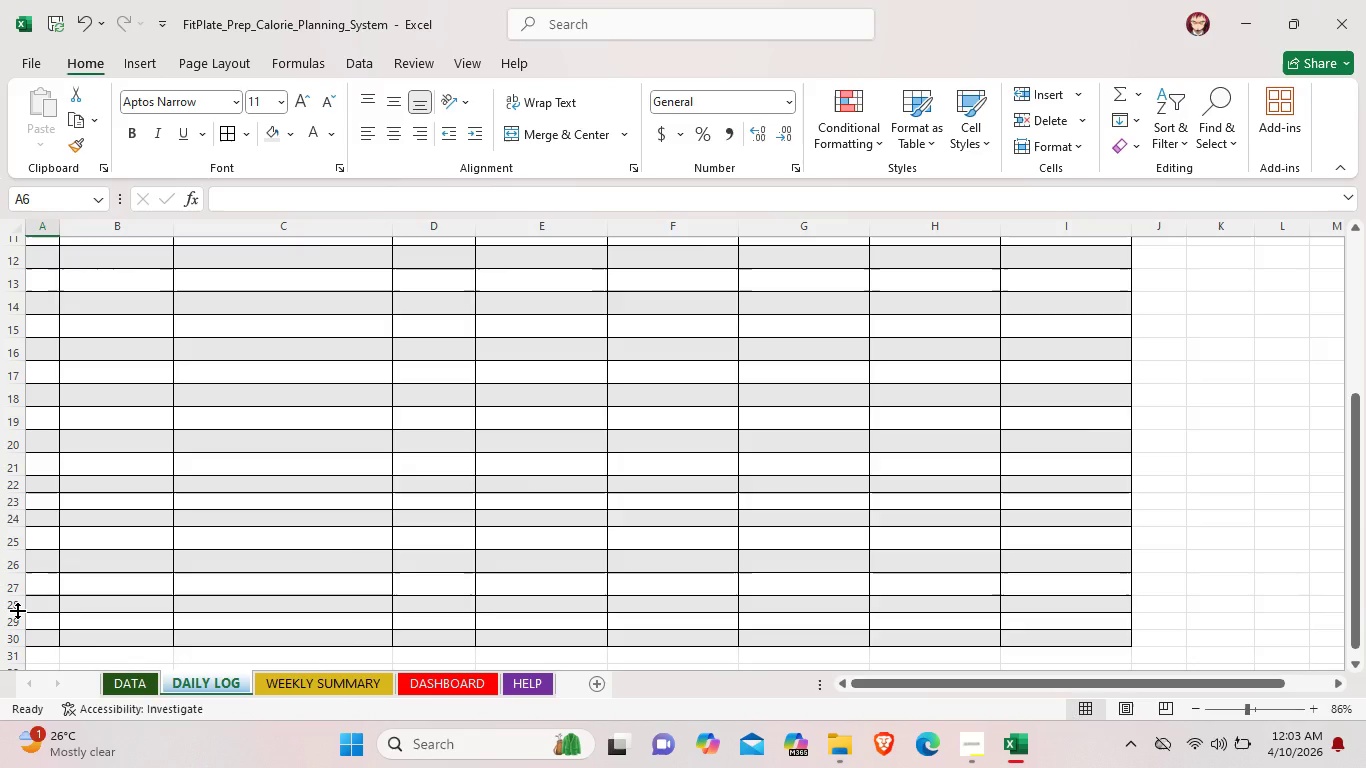 
left_click_drag(start_coordinate=[17, 610], to_coordinate=[18, 616])
 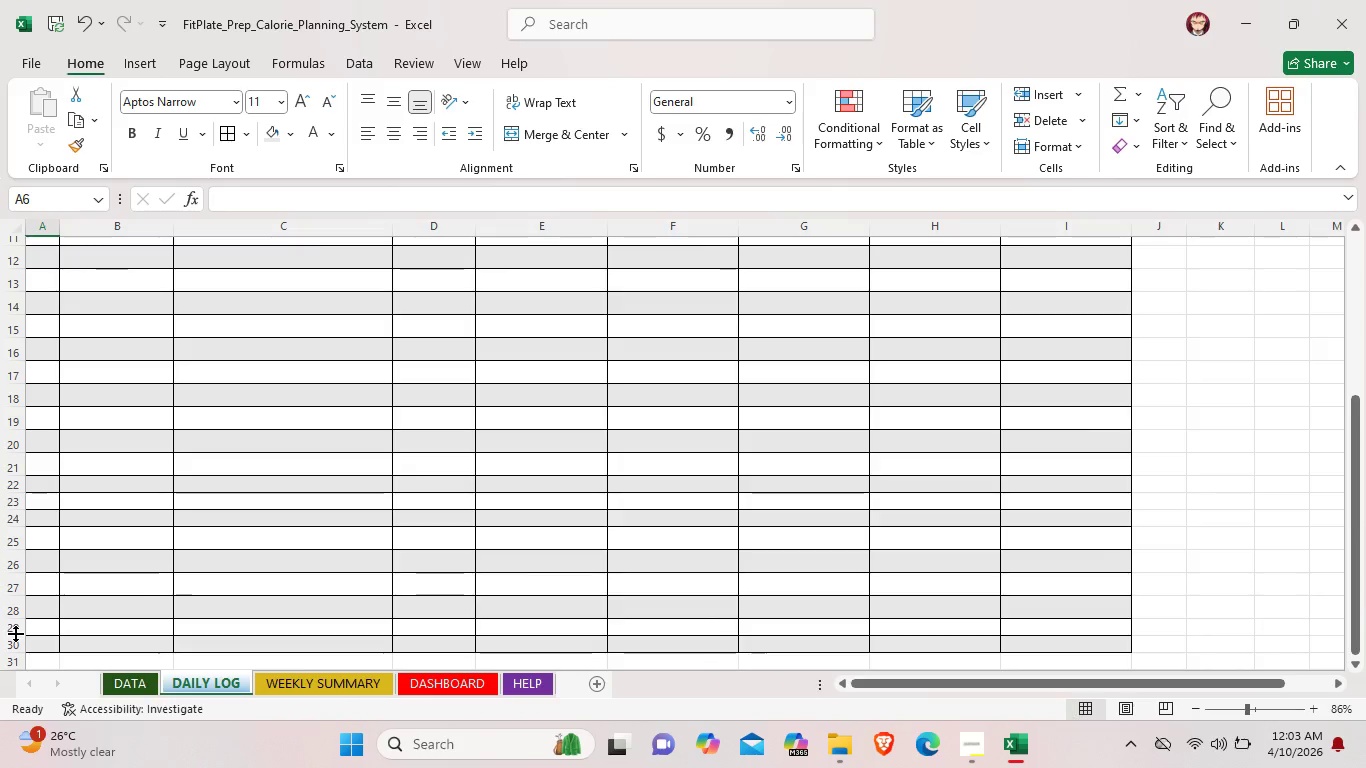 
left_click_drag(start_coordinate=[15, 633], to_coordinate=[17, 639])
 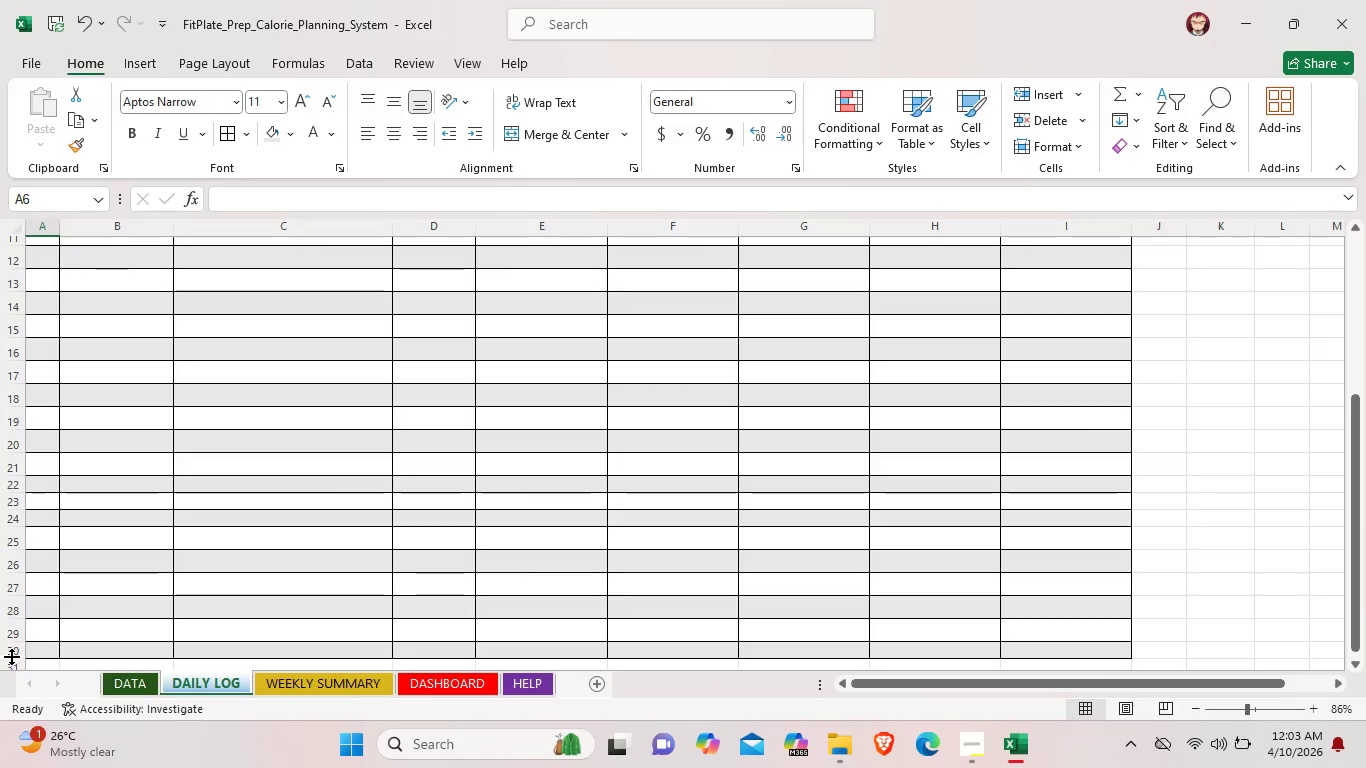 
left_click_drag(start_coordinate=[12, 656], to_coordinate=[13, 662])
 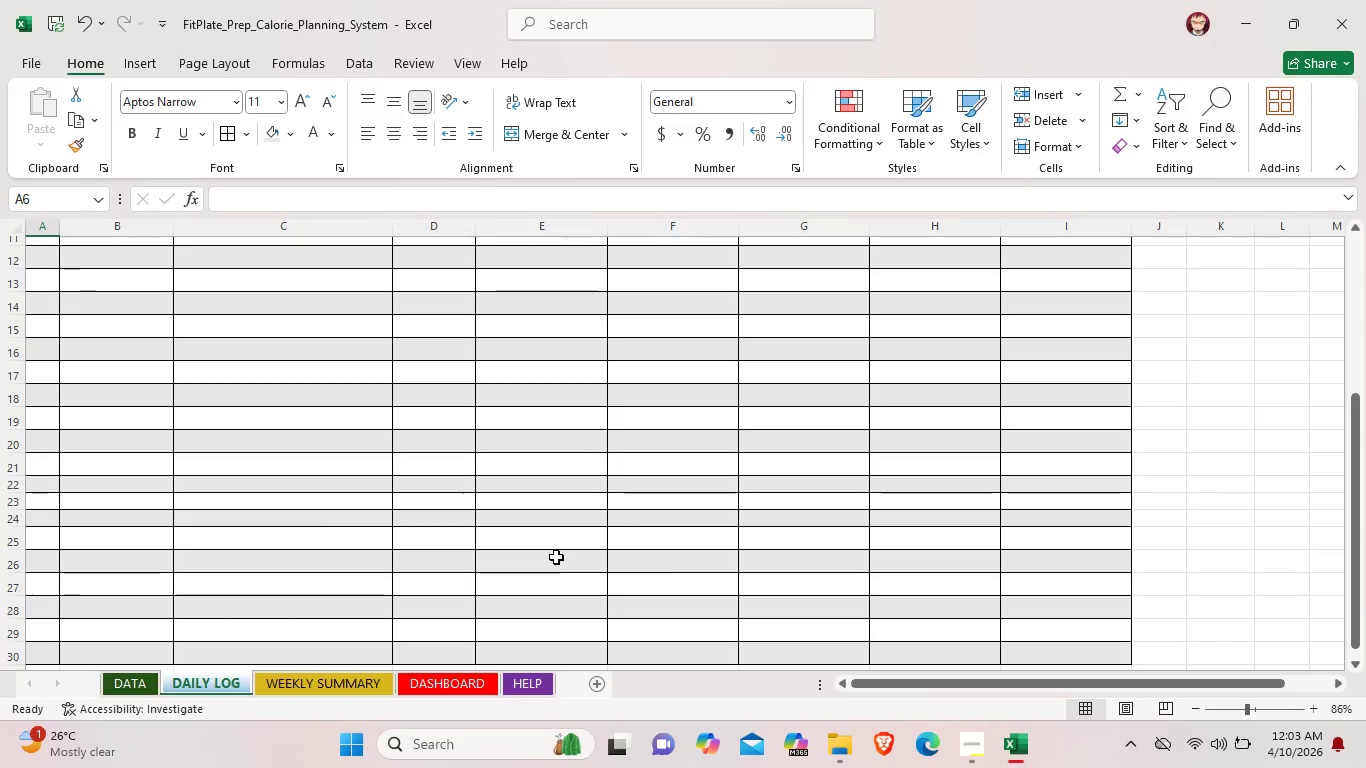 
scroll: coordinate [557, 557], scroll_direction: down, amount: 3.0
 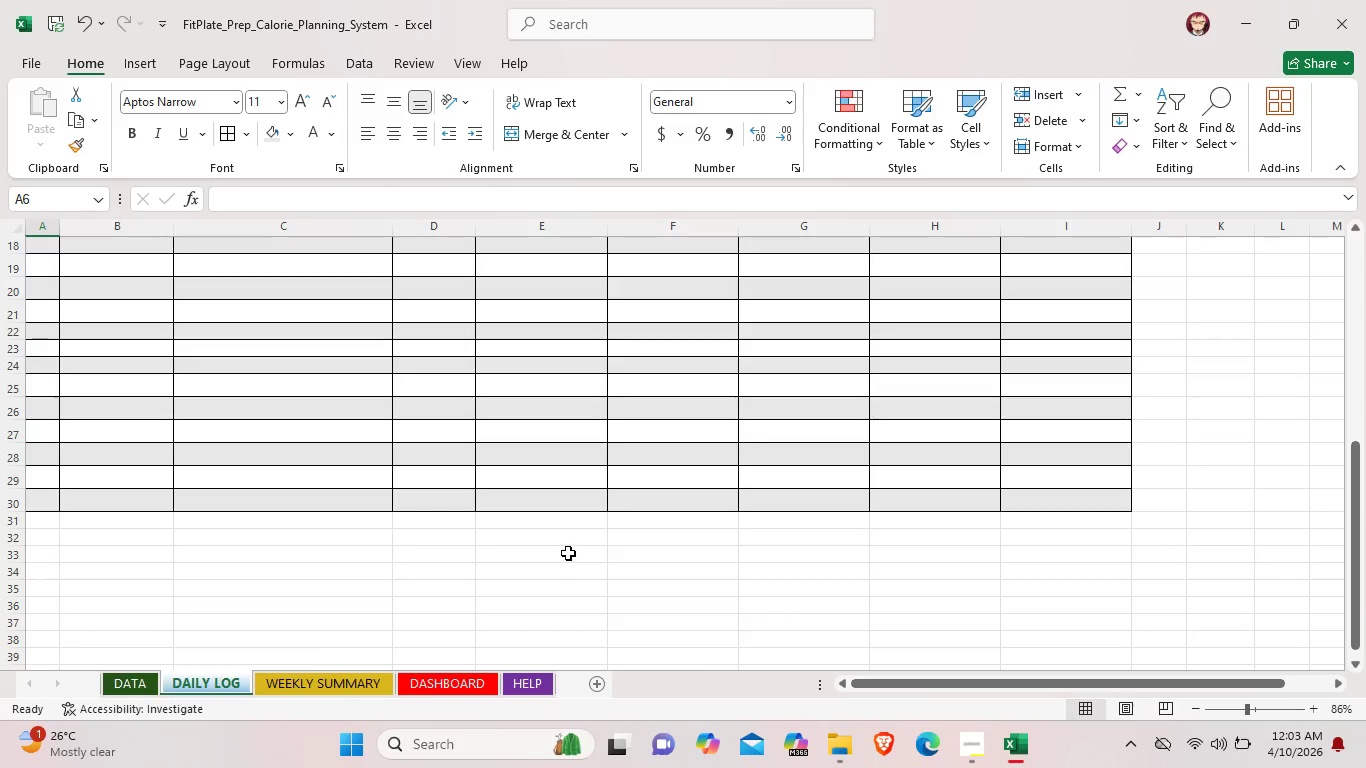 
scroll: coordinate [574, 522], scroll_direction: up, amount: 10.0
 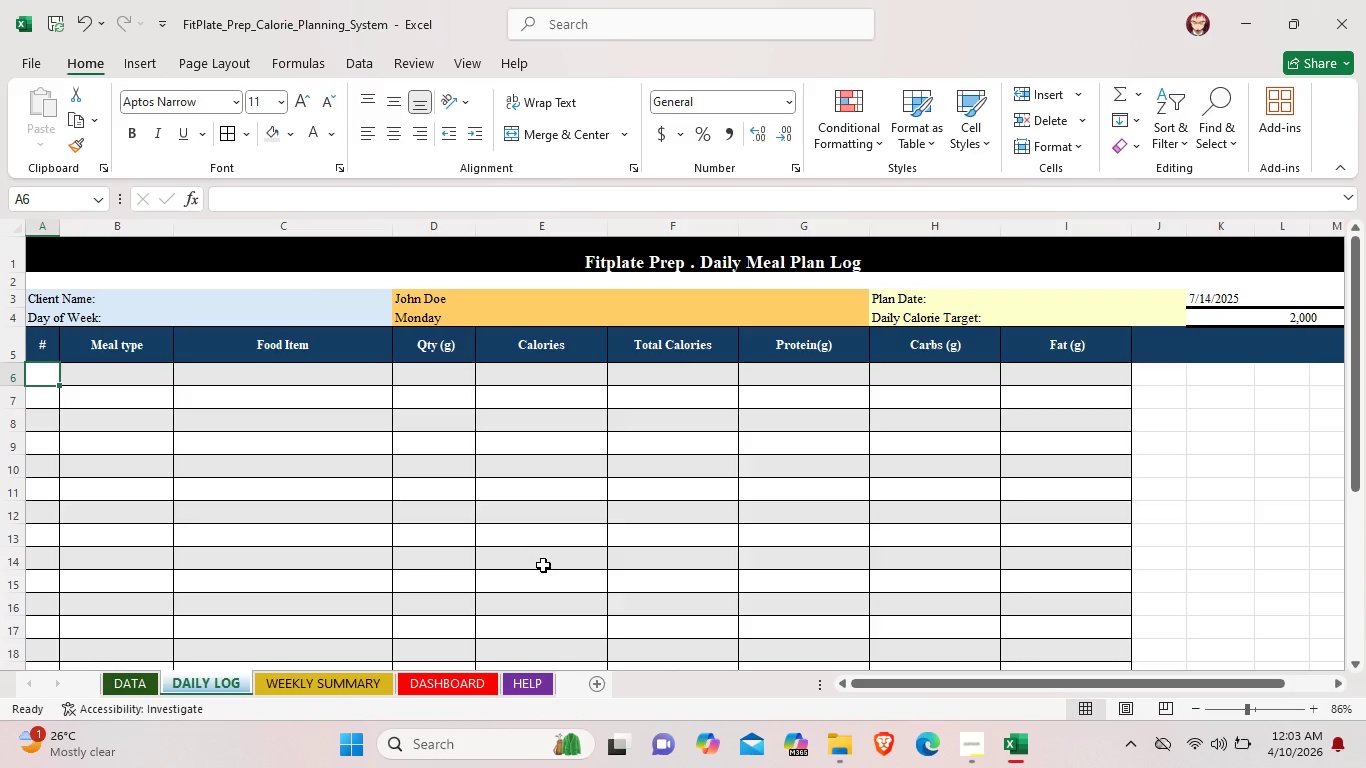 
wait(18.43)
 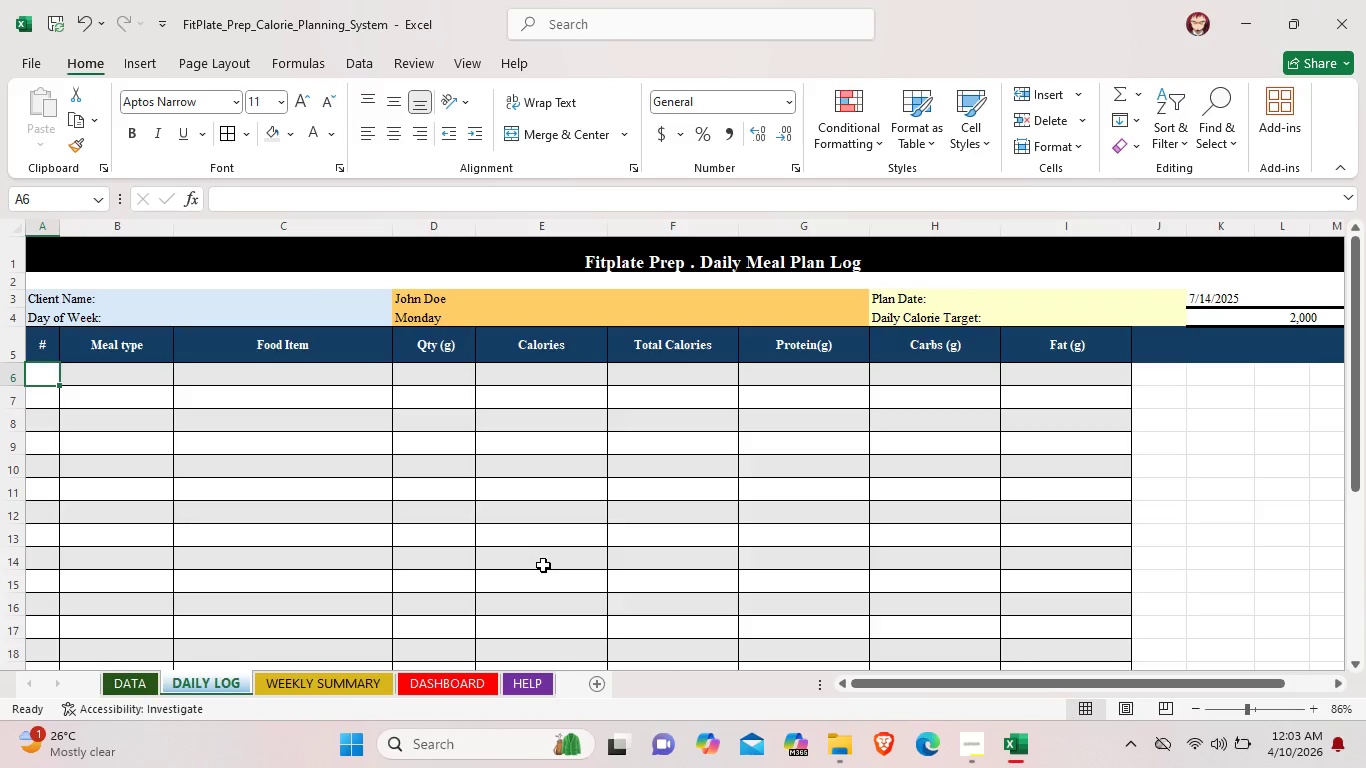 
scroll: coordinate [470, 604], scroll_direction: down, amount: 12.0
 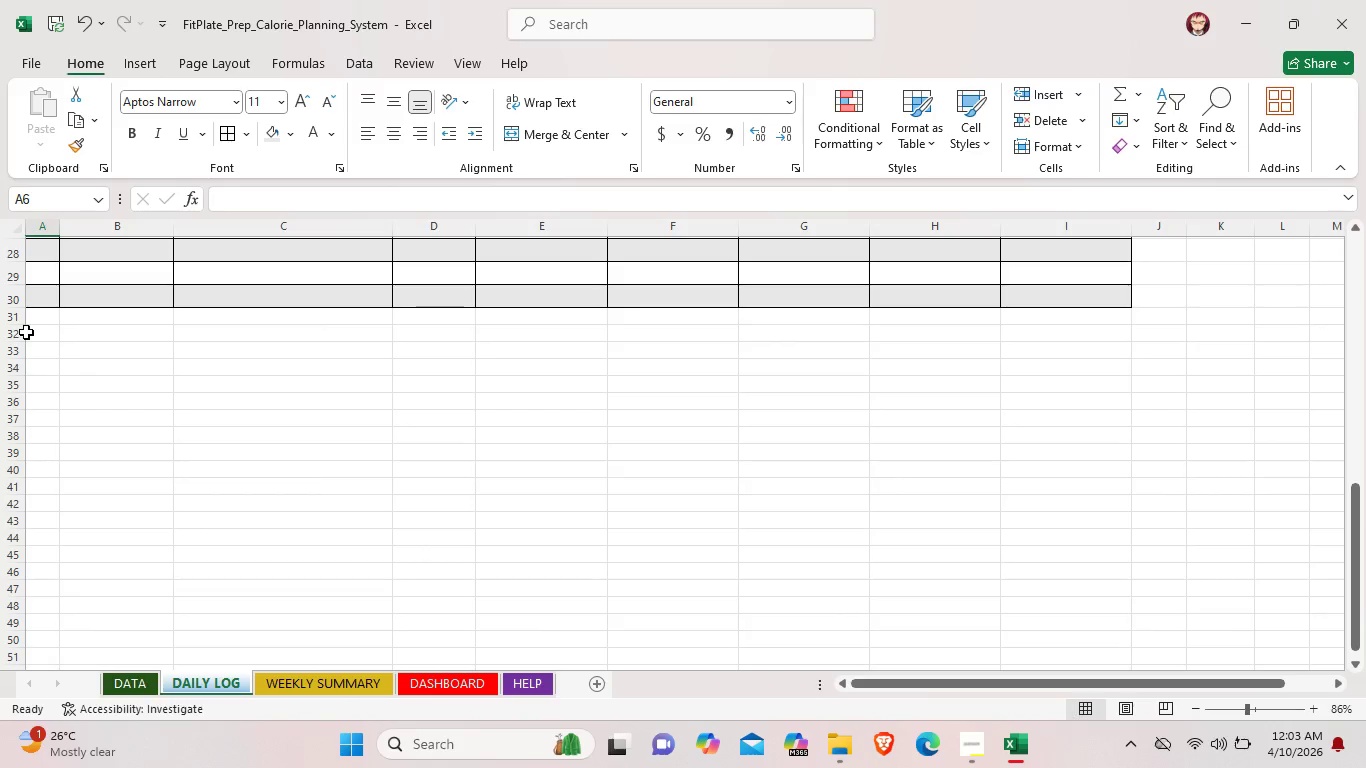 
left_click_drag(start_coordinate=[17, 322], to_coordinate=[18, 337])
 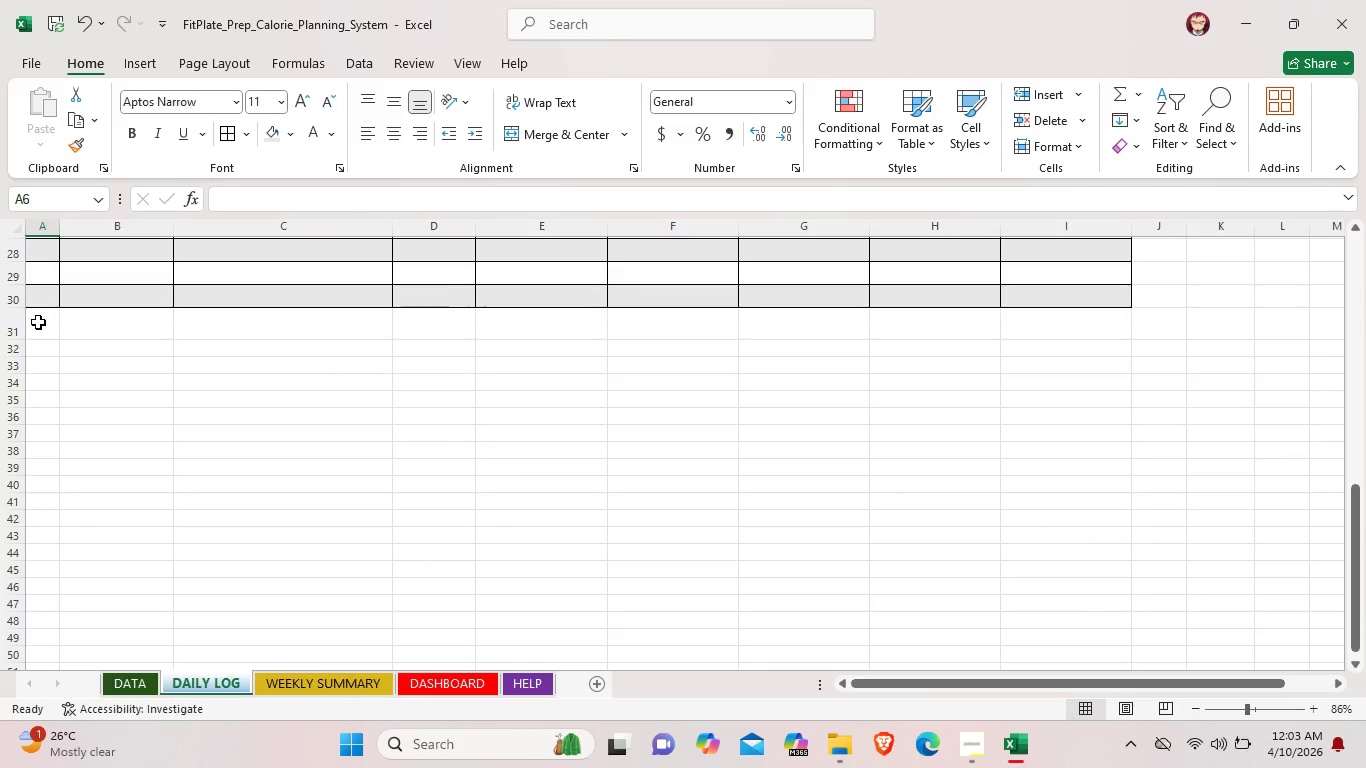 
left_click_drag(start_coordinate=[37, 321], to_coordinate=[874, 336])
 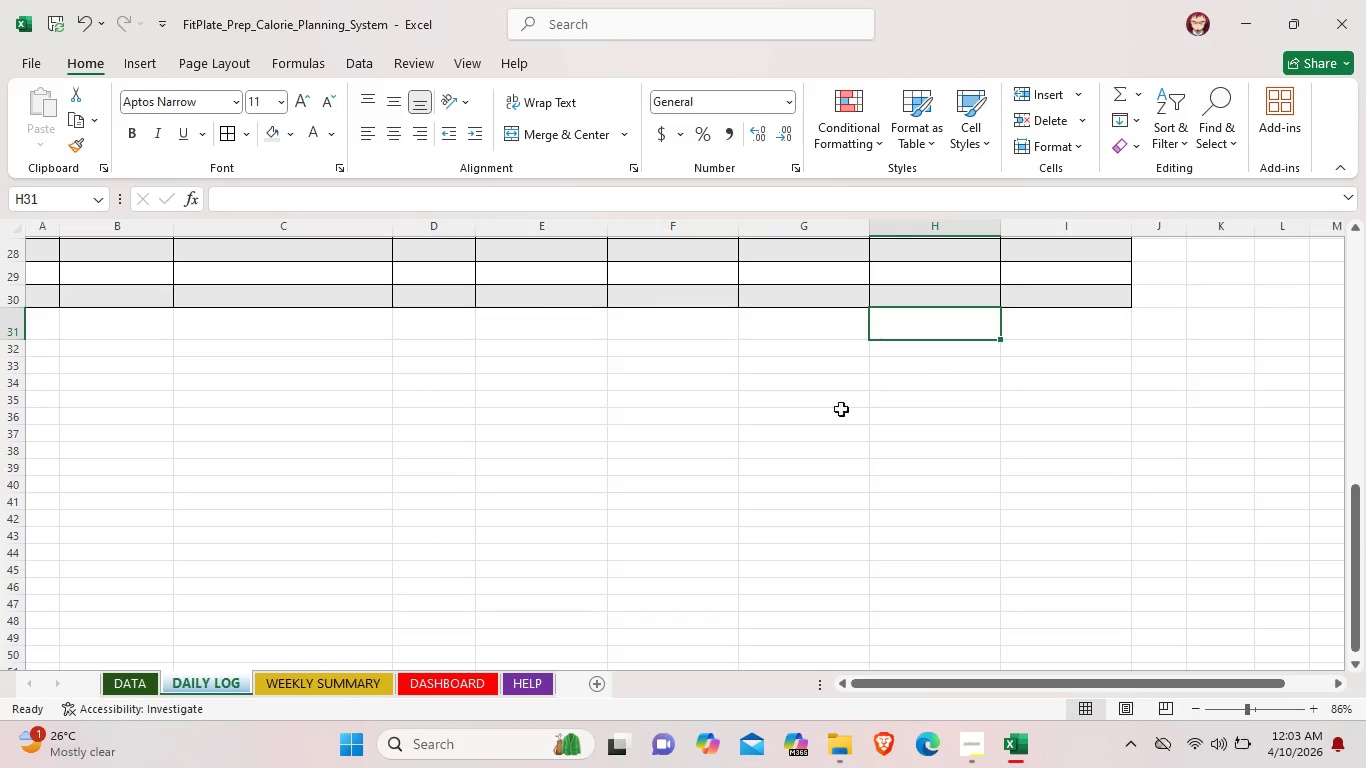 
double_click([826, 416])
 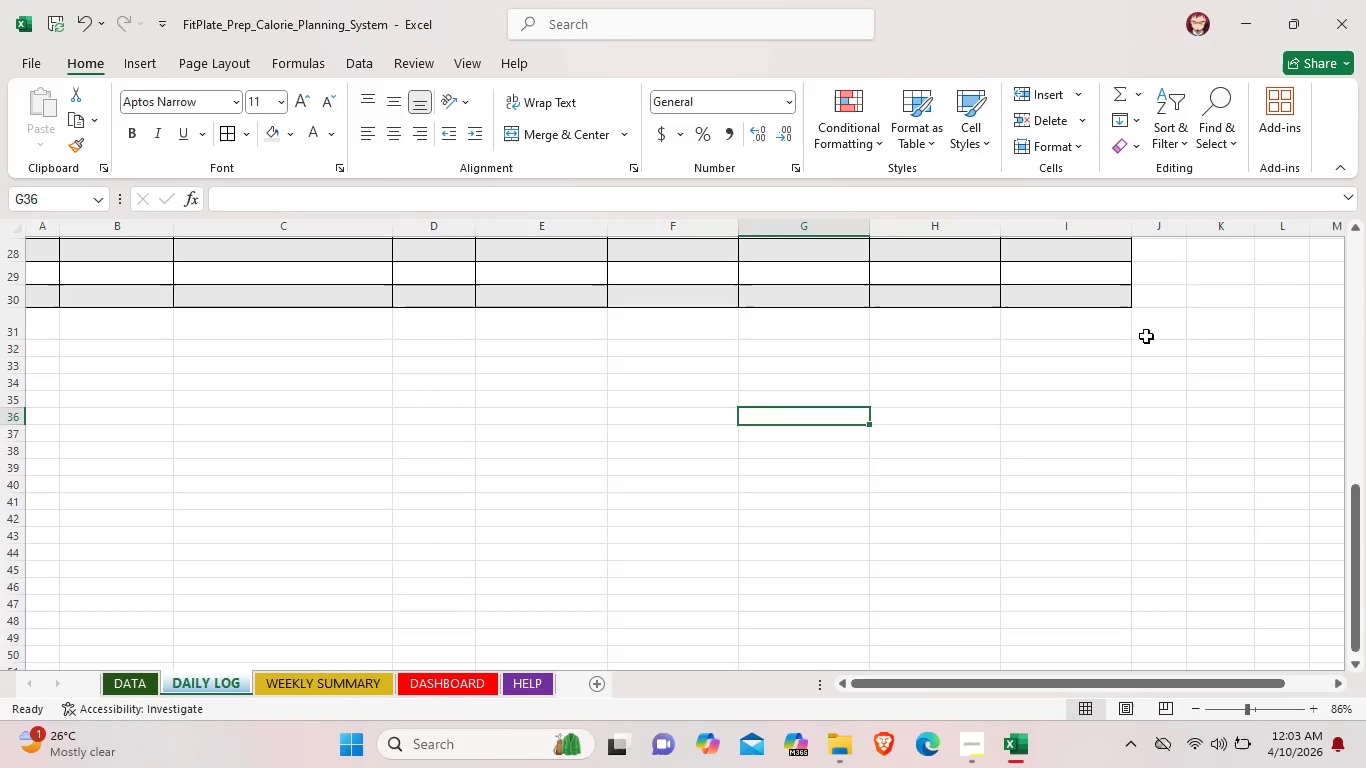 
left_click([1129, 335])
 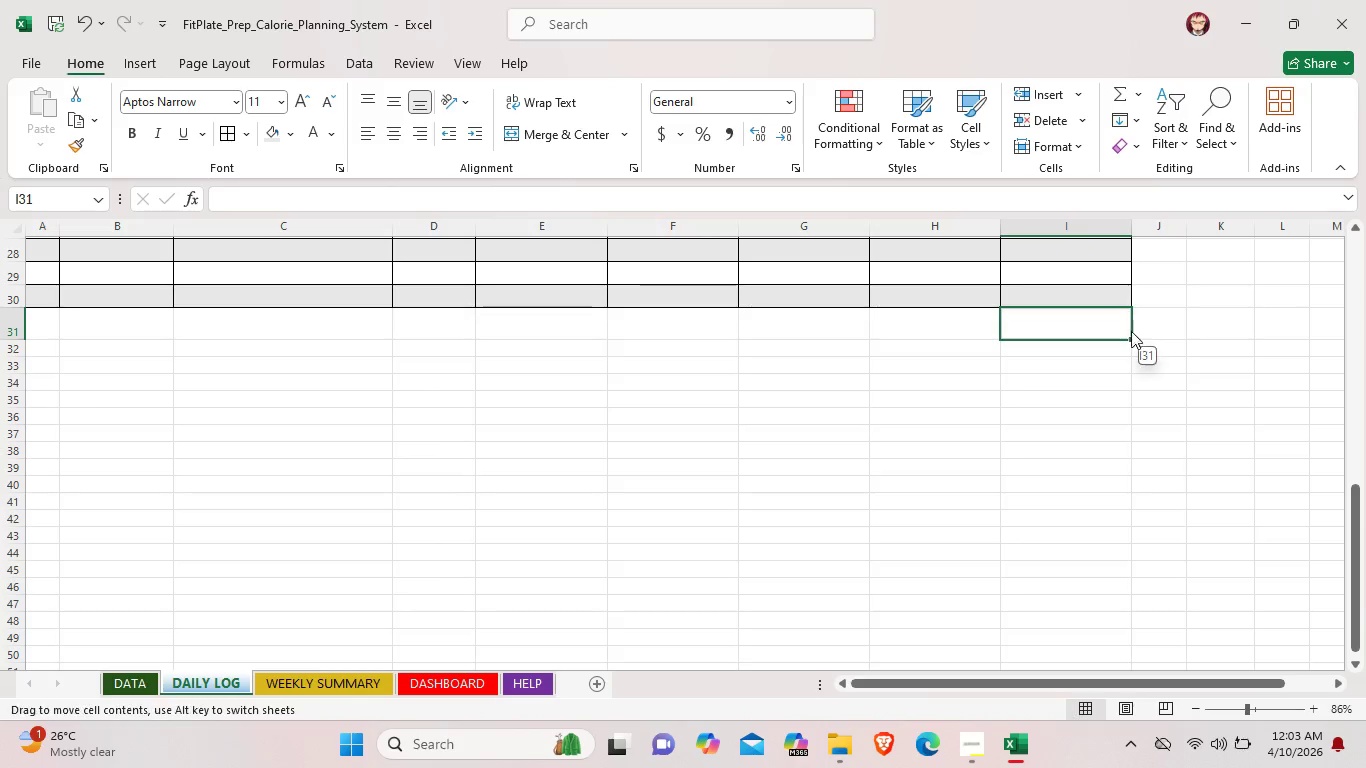 
left_click_drag(start_coordinate=[1131, 331], to_coordinate=[287, 319])
 